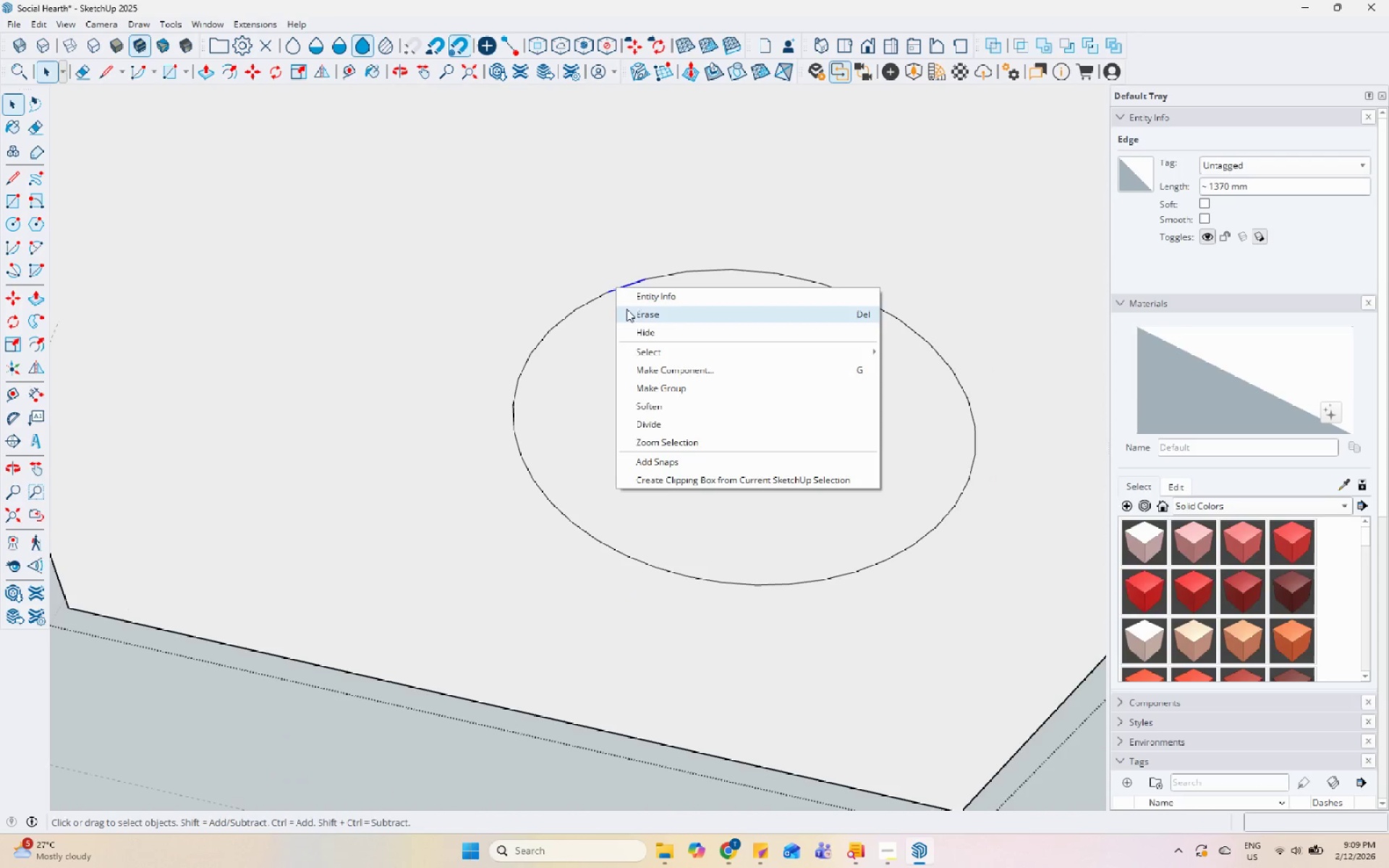 
left_click([632, 314])
 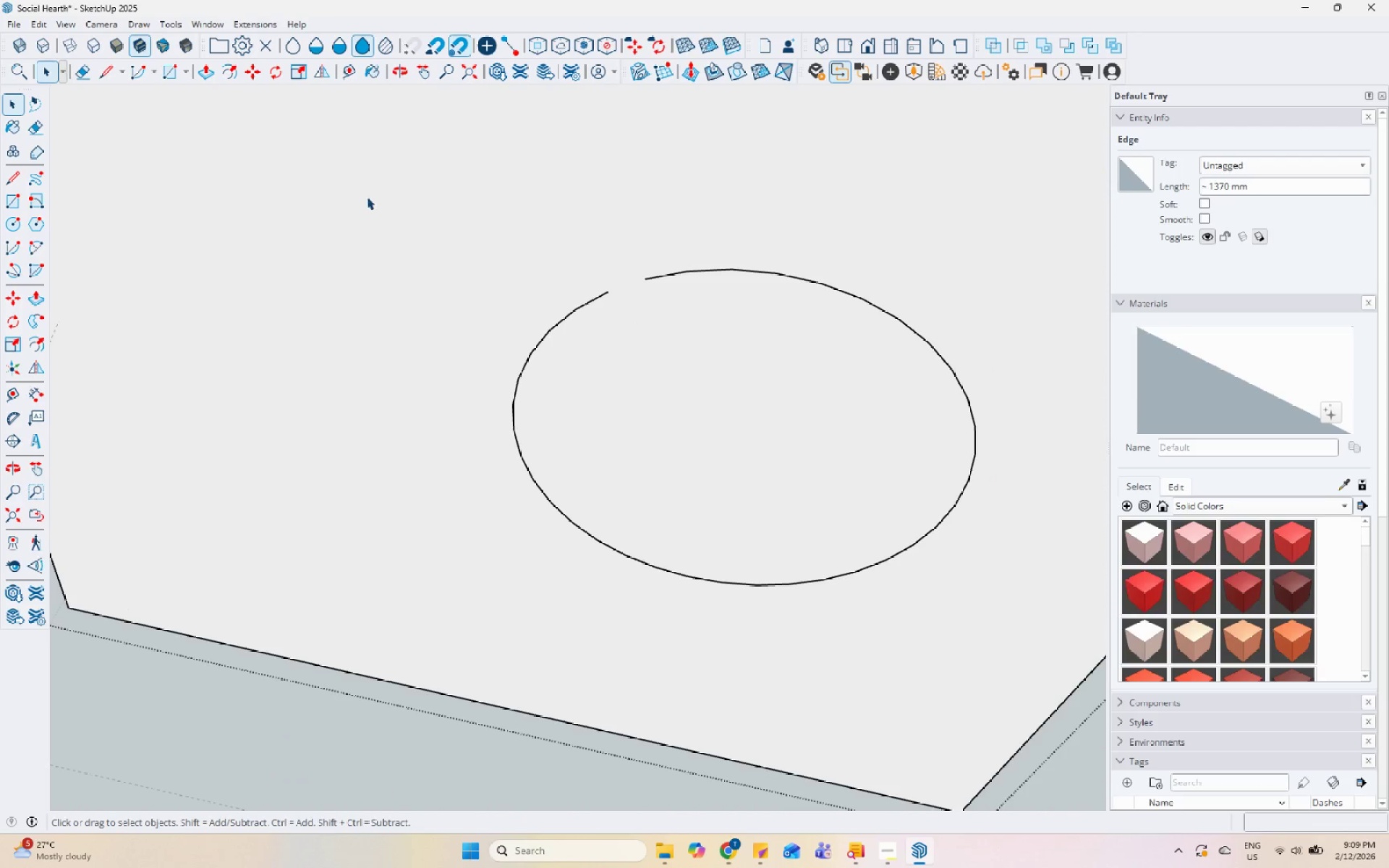 
left_click_drag(start_coordinate=[366, 189], to_coordinate=[1024, 668])
 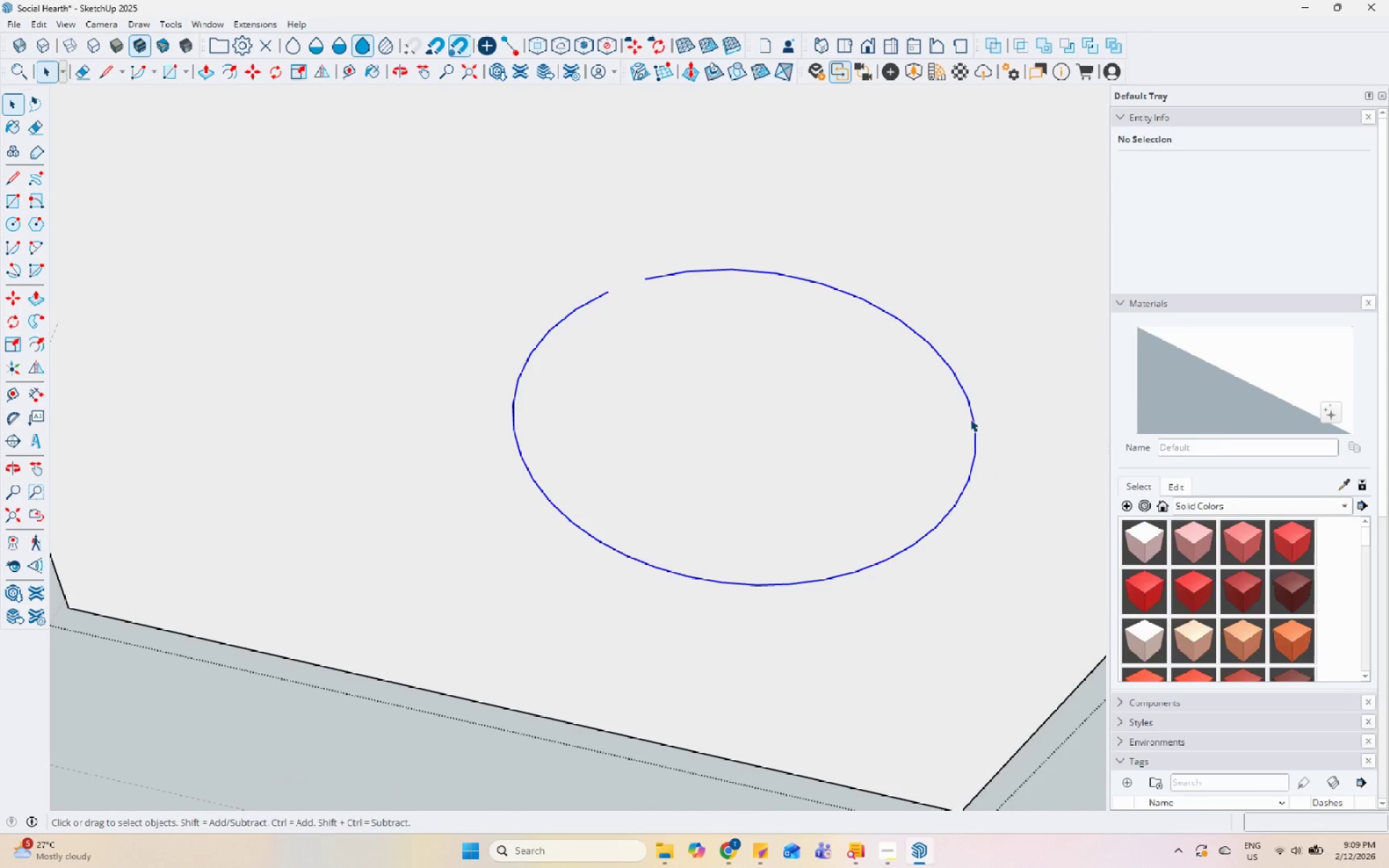 
right_click([972, 413])
 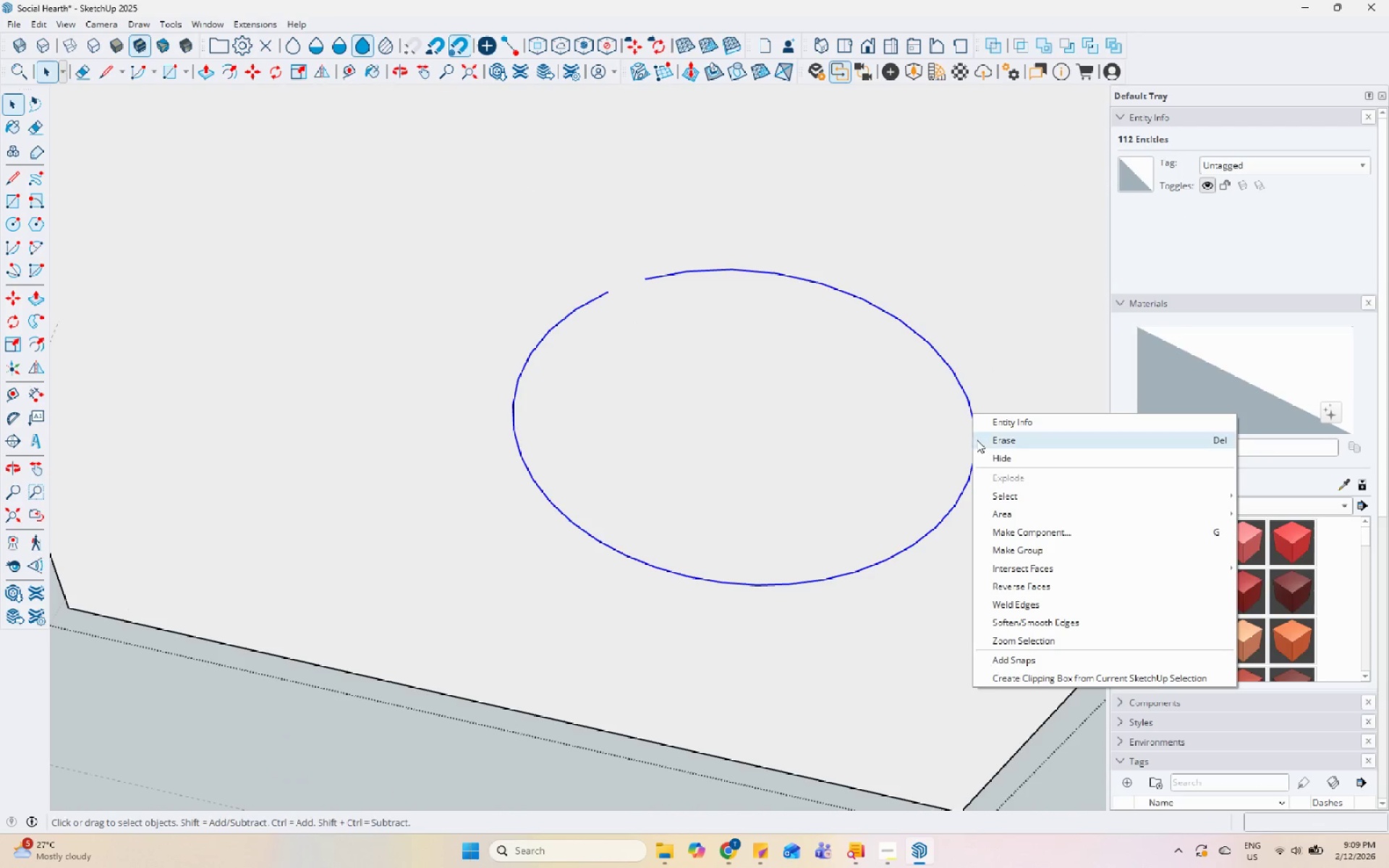 
left_click([978, 441])
 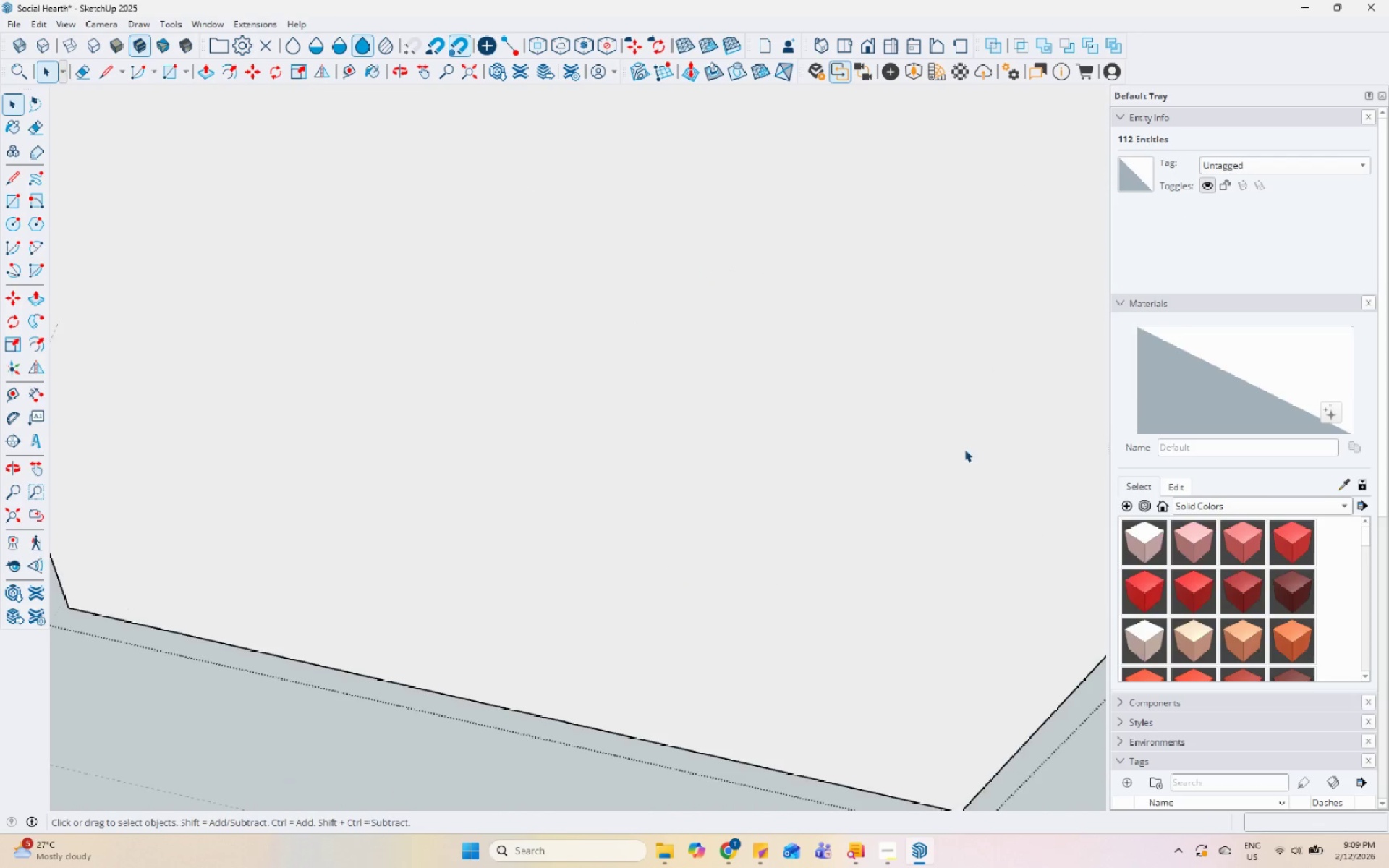 
scroll: coordinate [914, 475], scroll_direction: down, amount: 7.0
 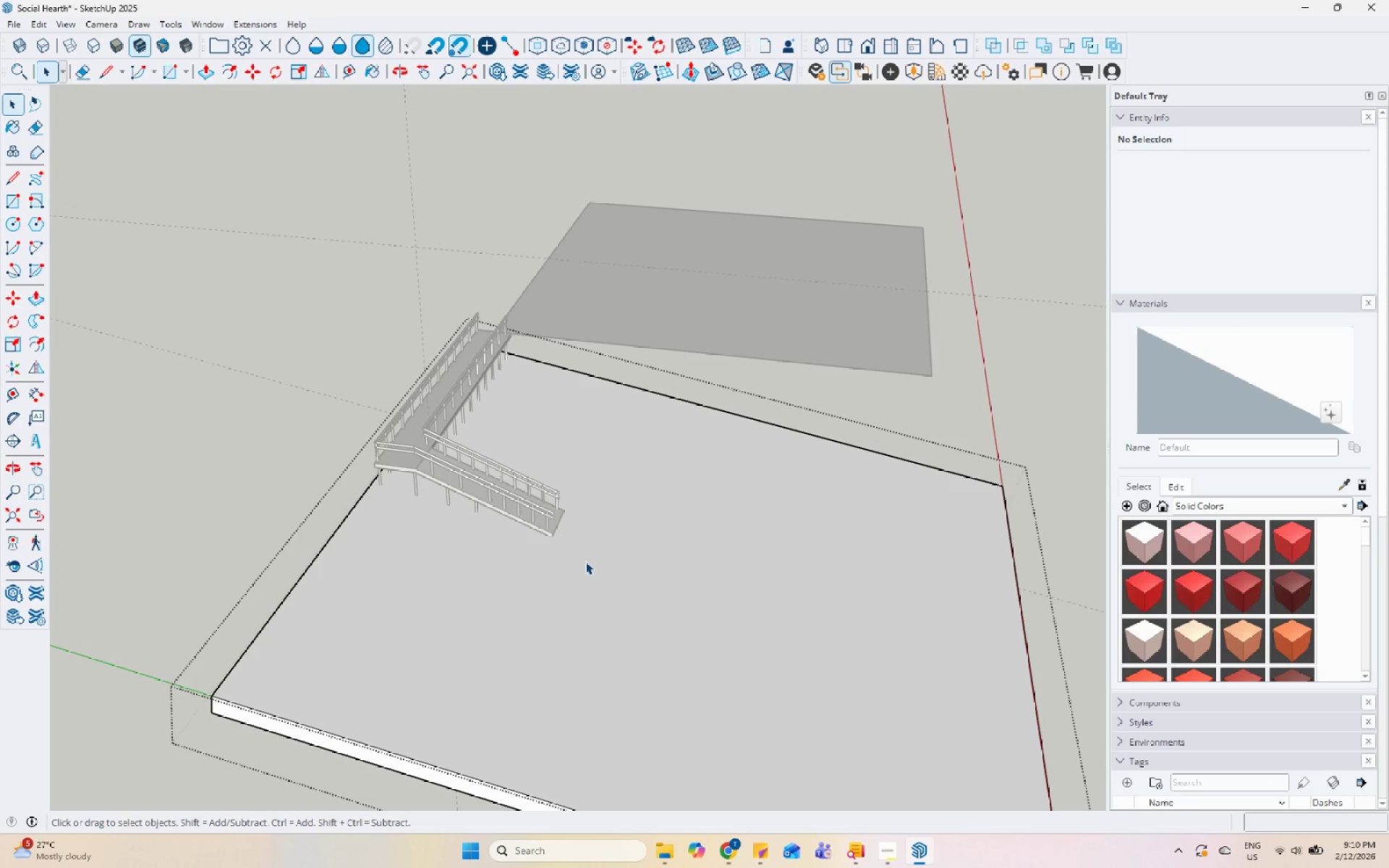 
wait(22.76)
 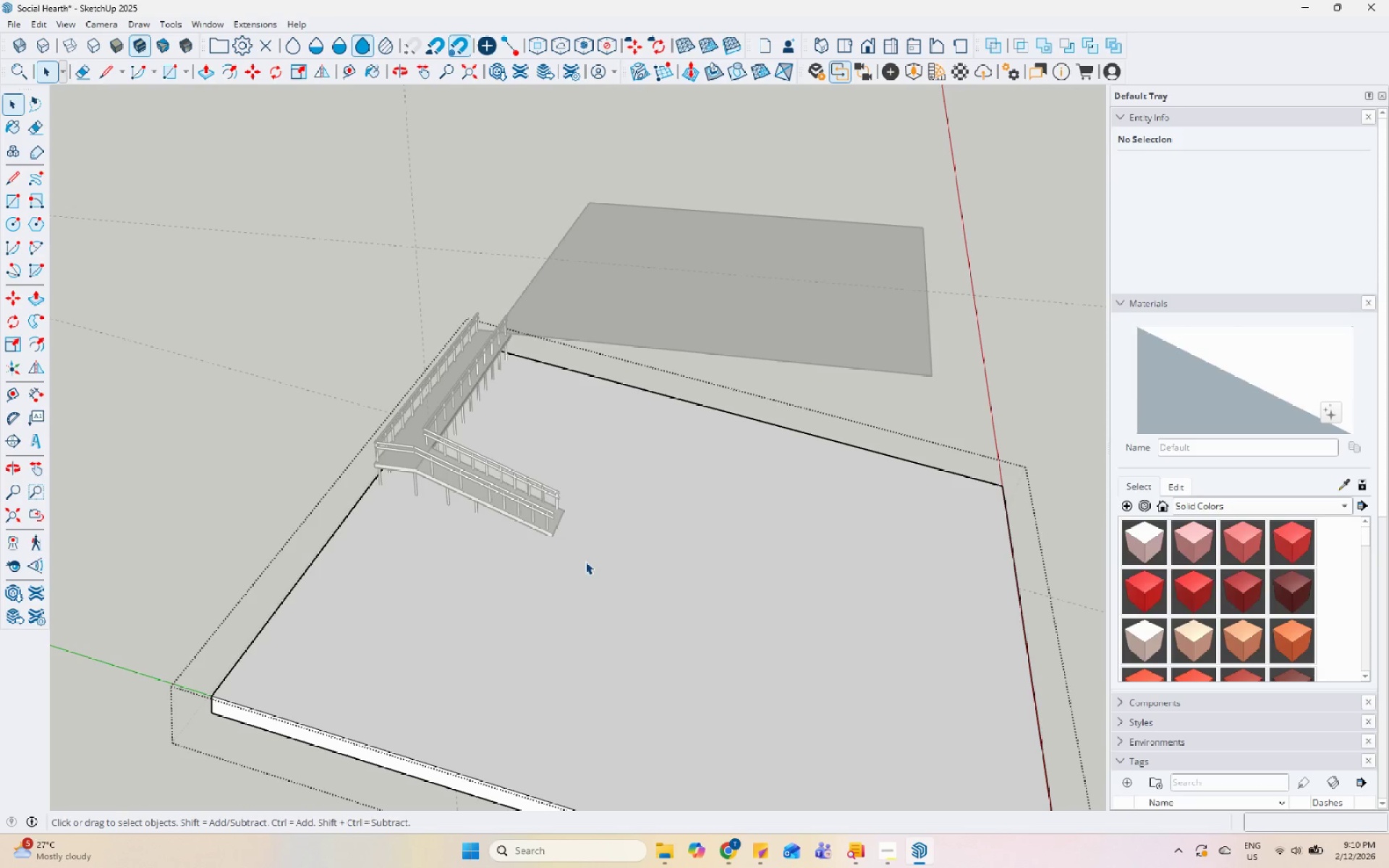 
key(Escape)
 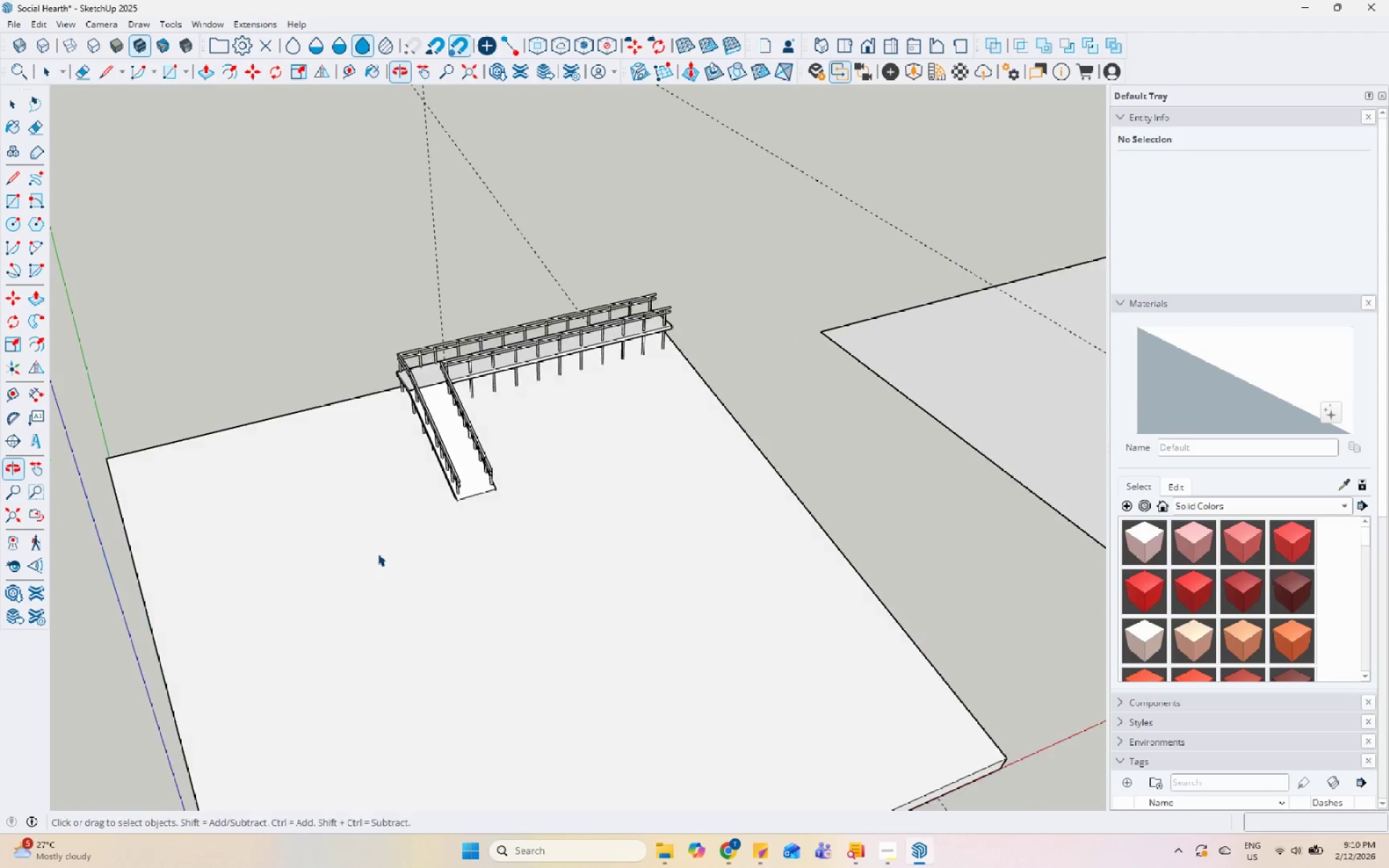 
scroll: coordinate [443, 448], scroll_direction: down, amount: 7.0
 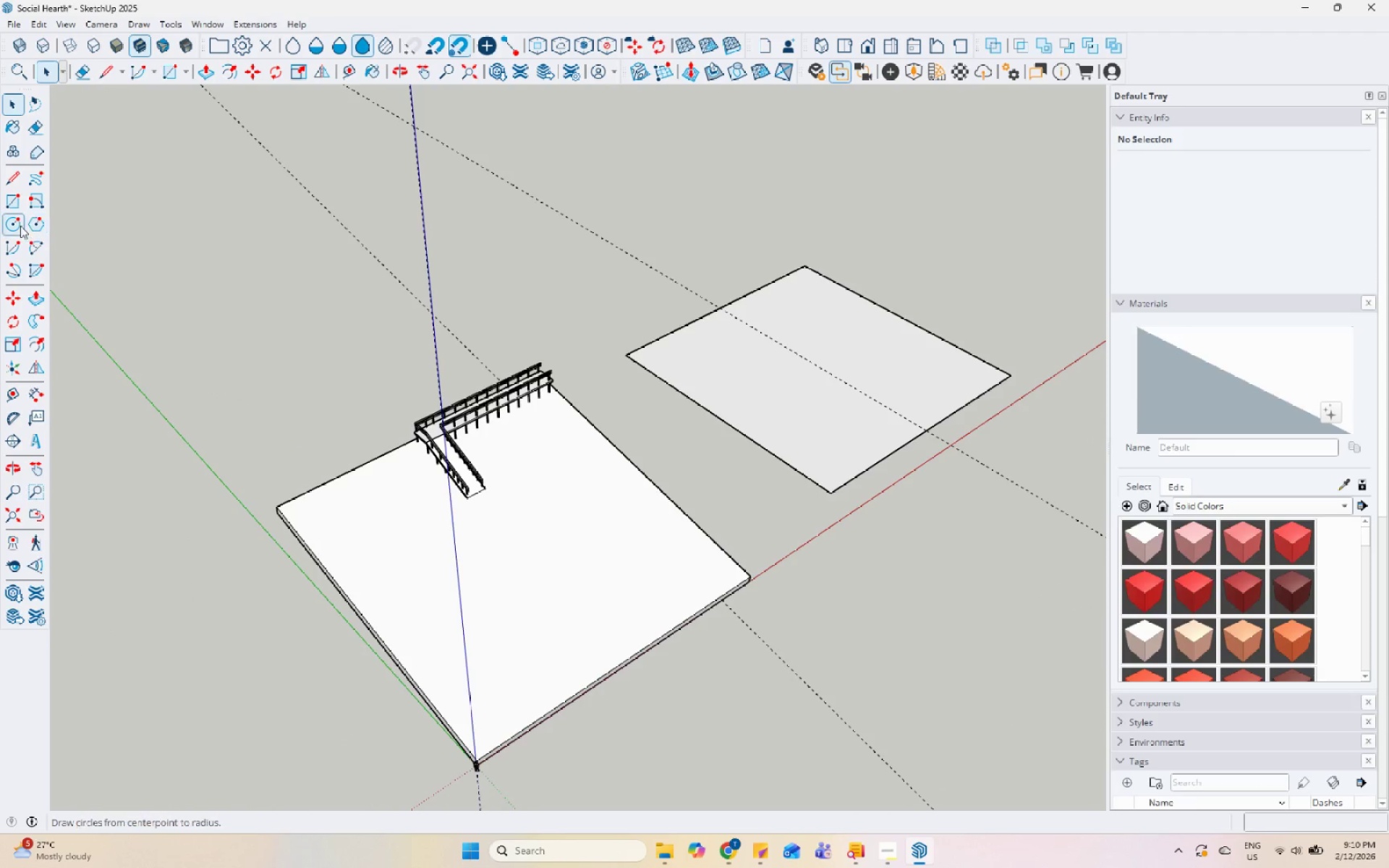 
scroll: coordinate [873, 440], scroll_direction: up, amount: 6.0
 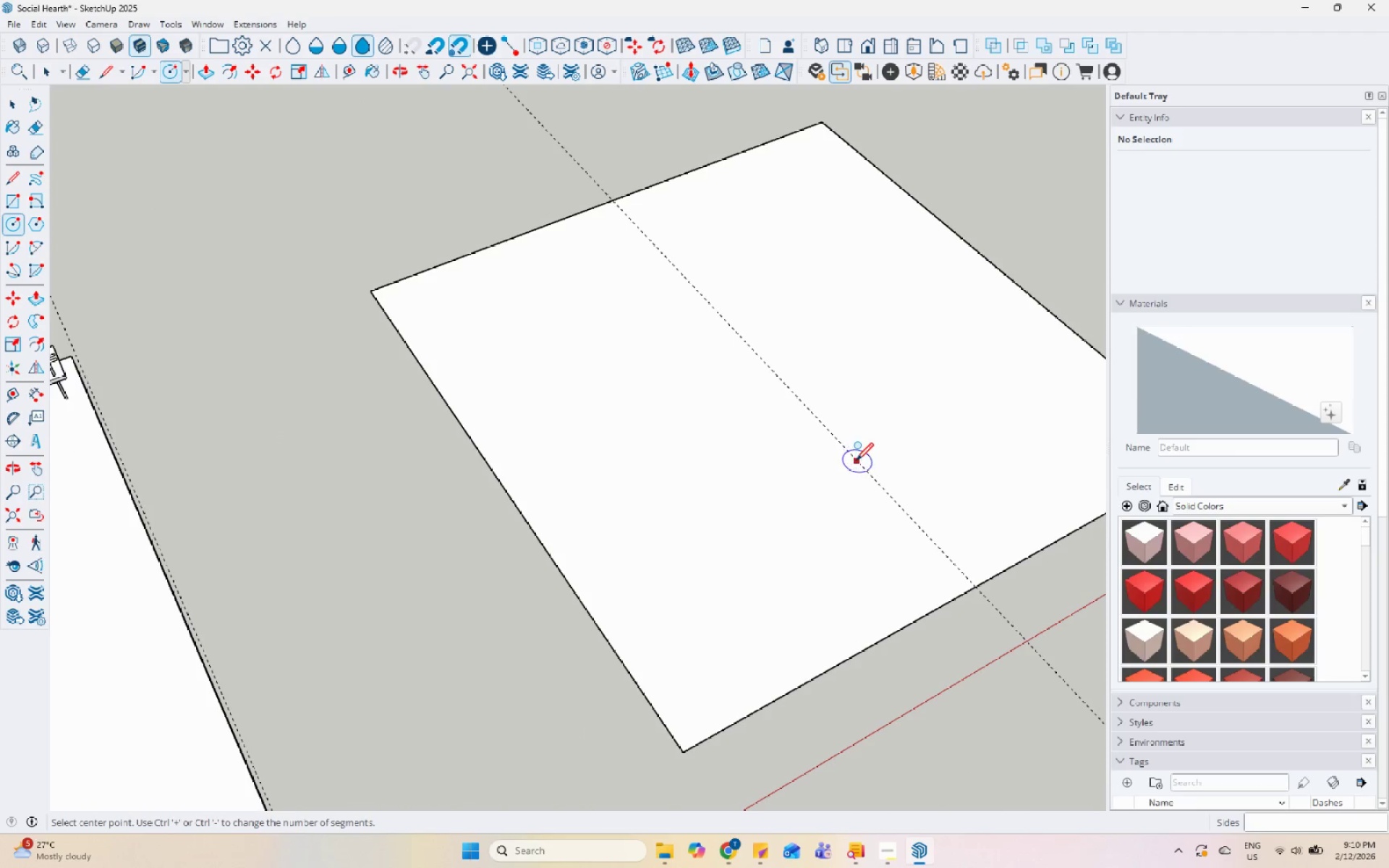 
left_click([856, 462])
 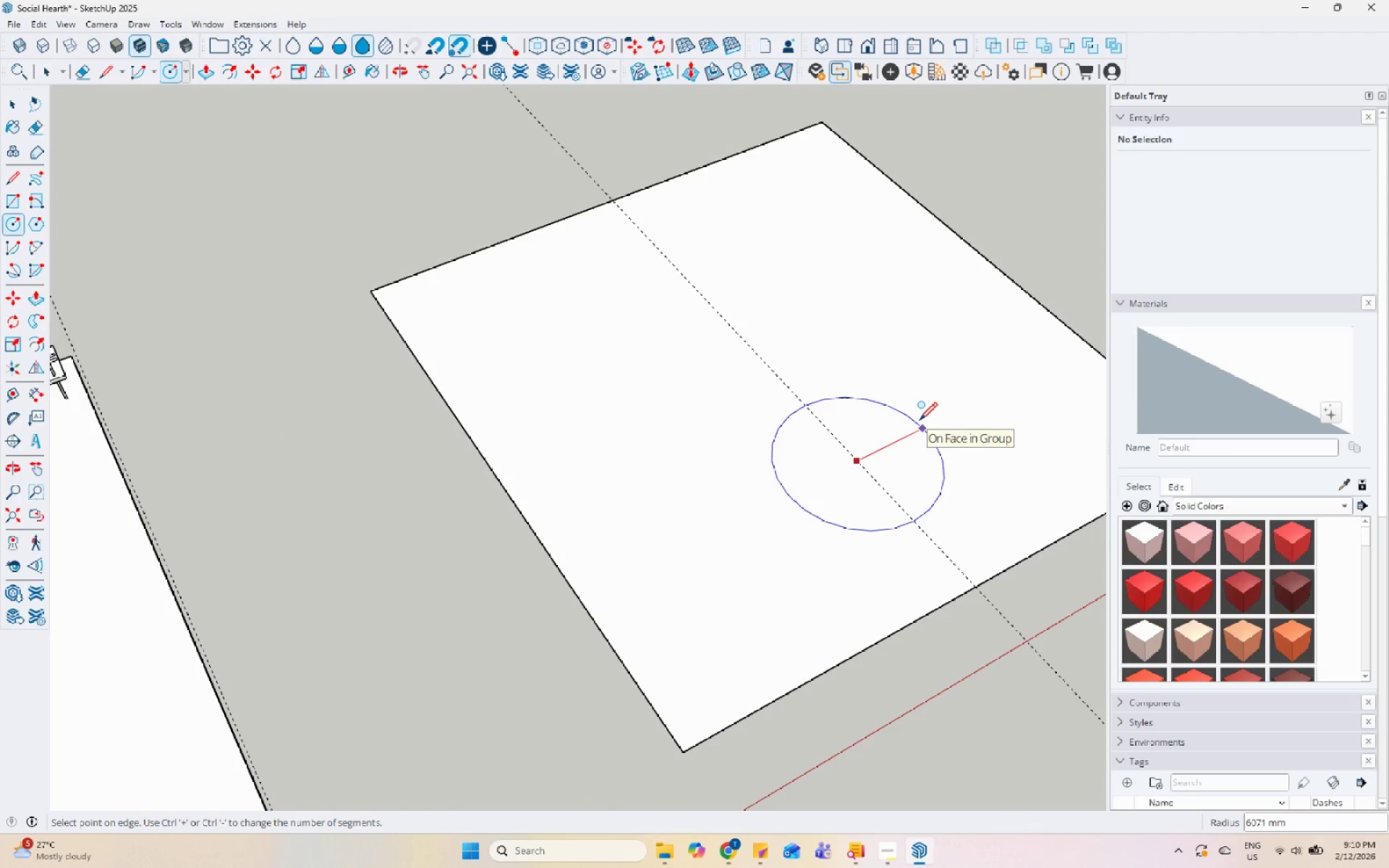 
scroll: coordinate [919, 422], scroll_direction: down, amount: 5.0
 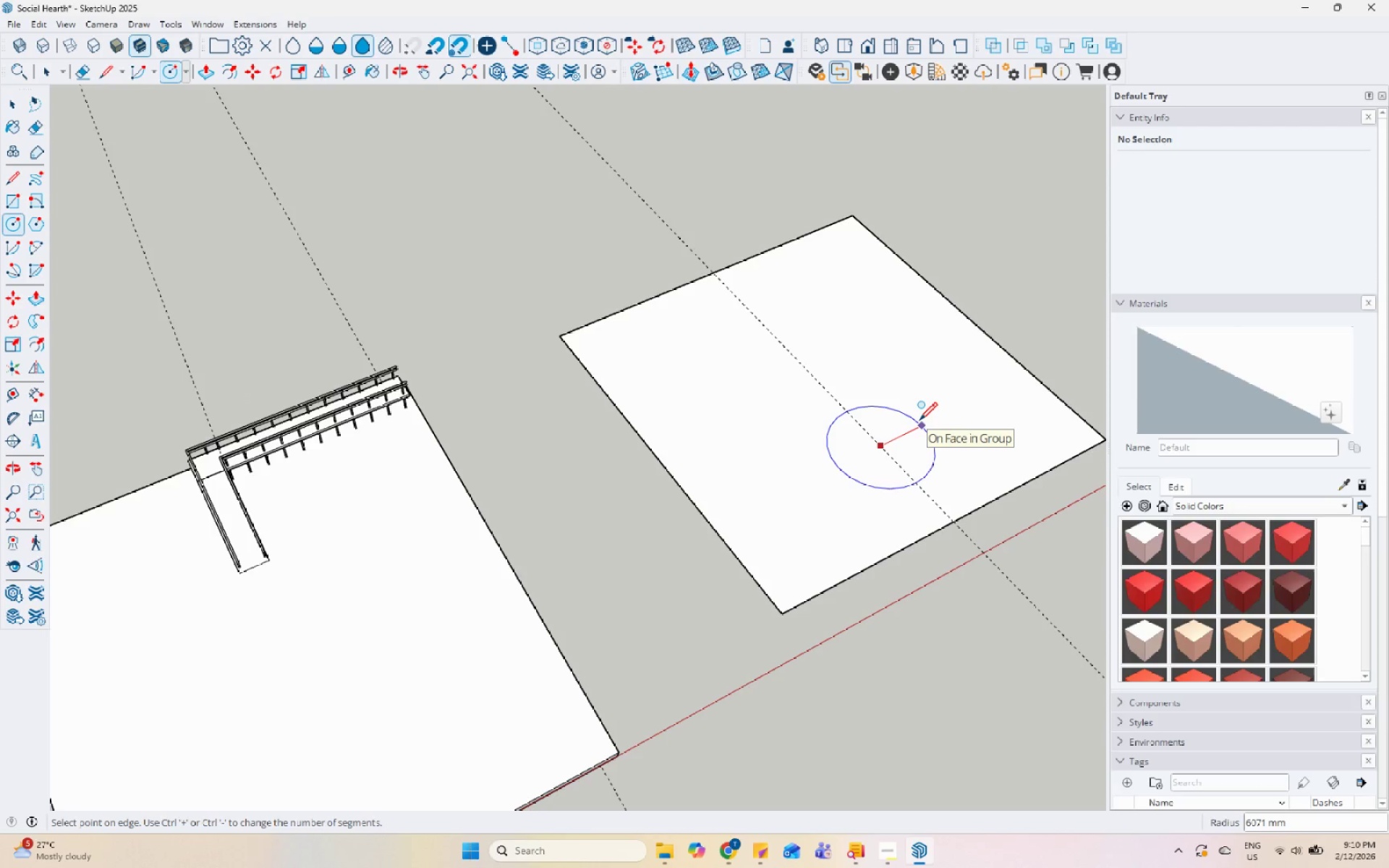 
scroll: coordinate [919, 422], scroll_direction: up, amount: 2.0
 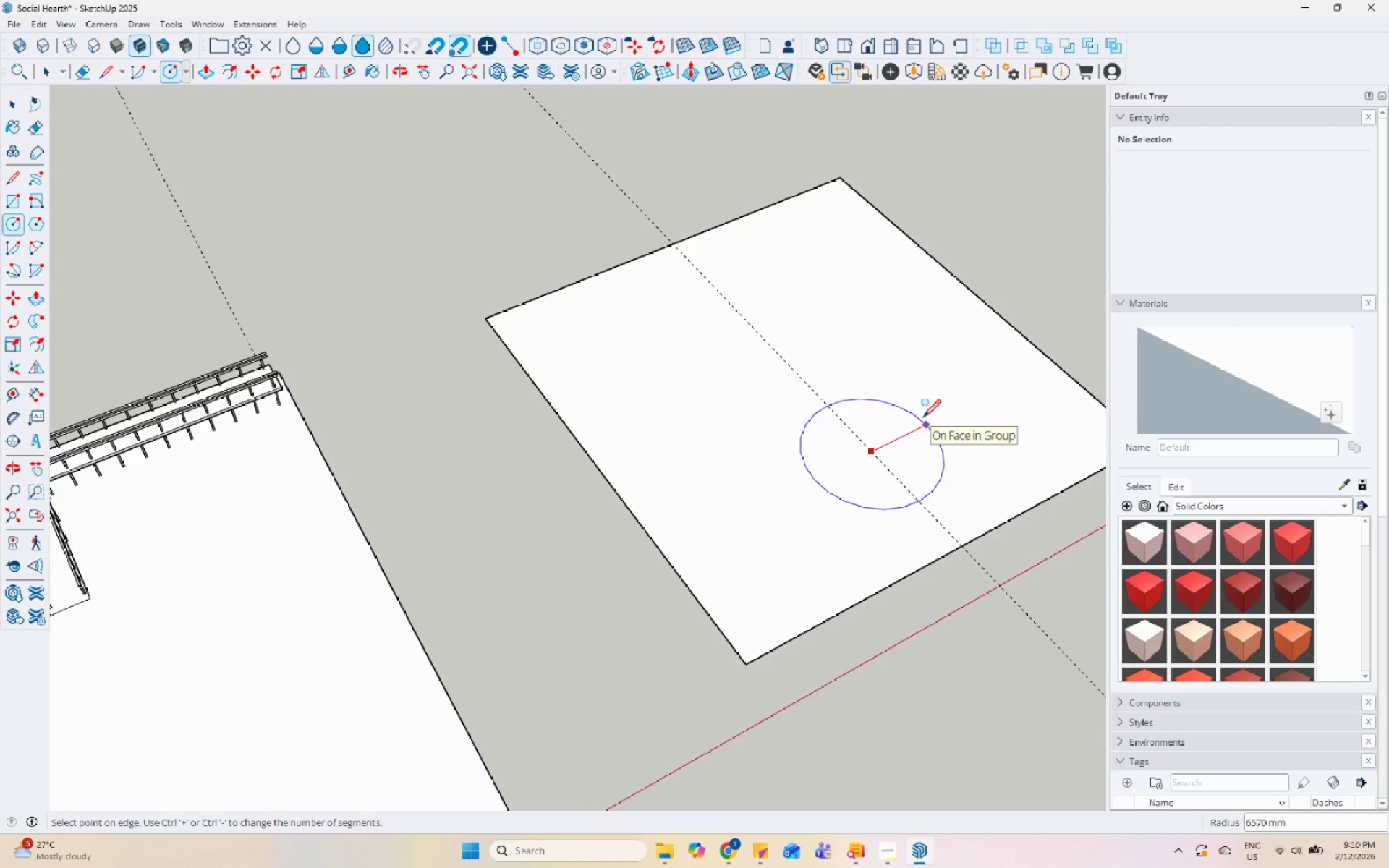 
key(Control+Equal)
 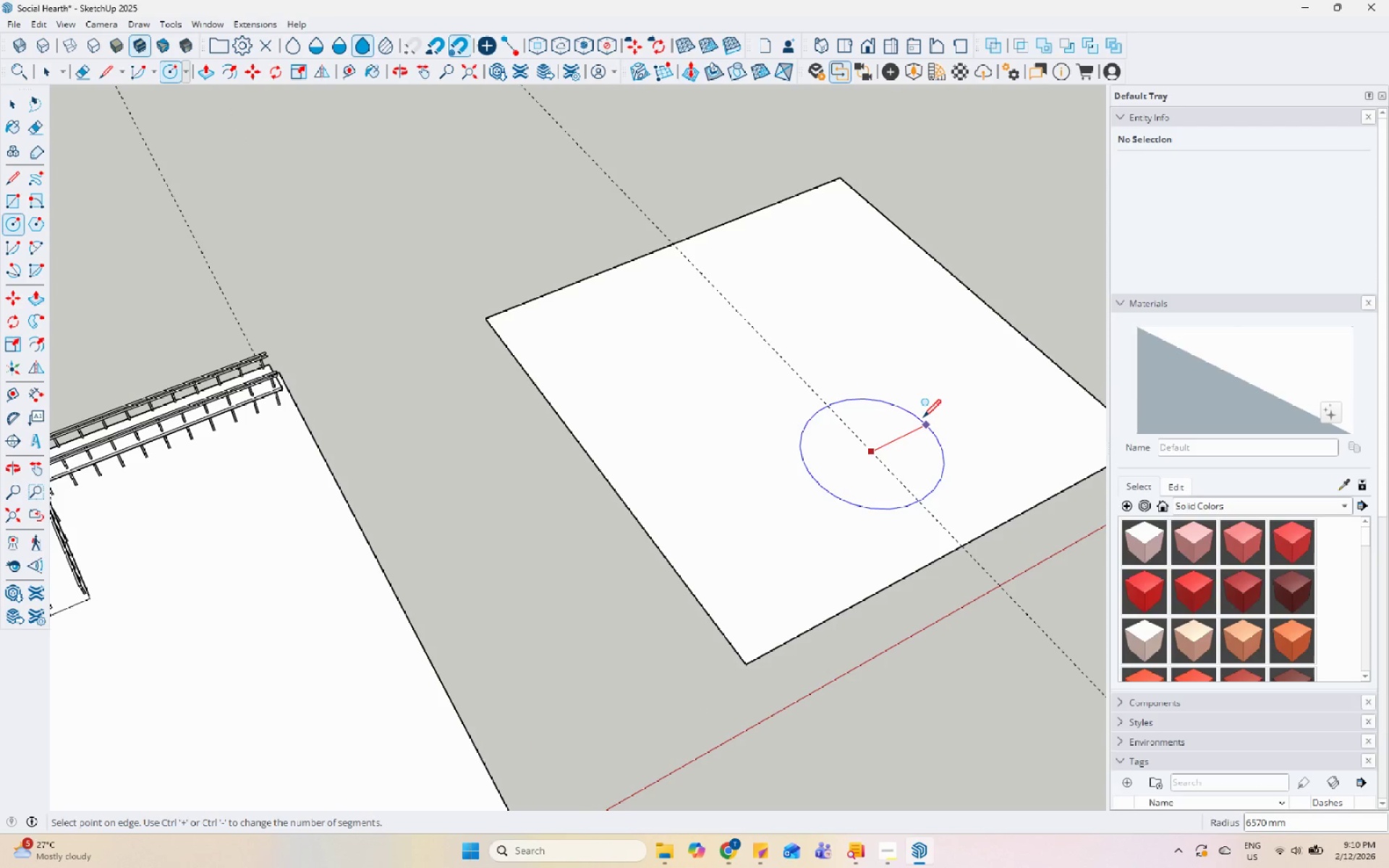 
key(Control+Equal)
 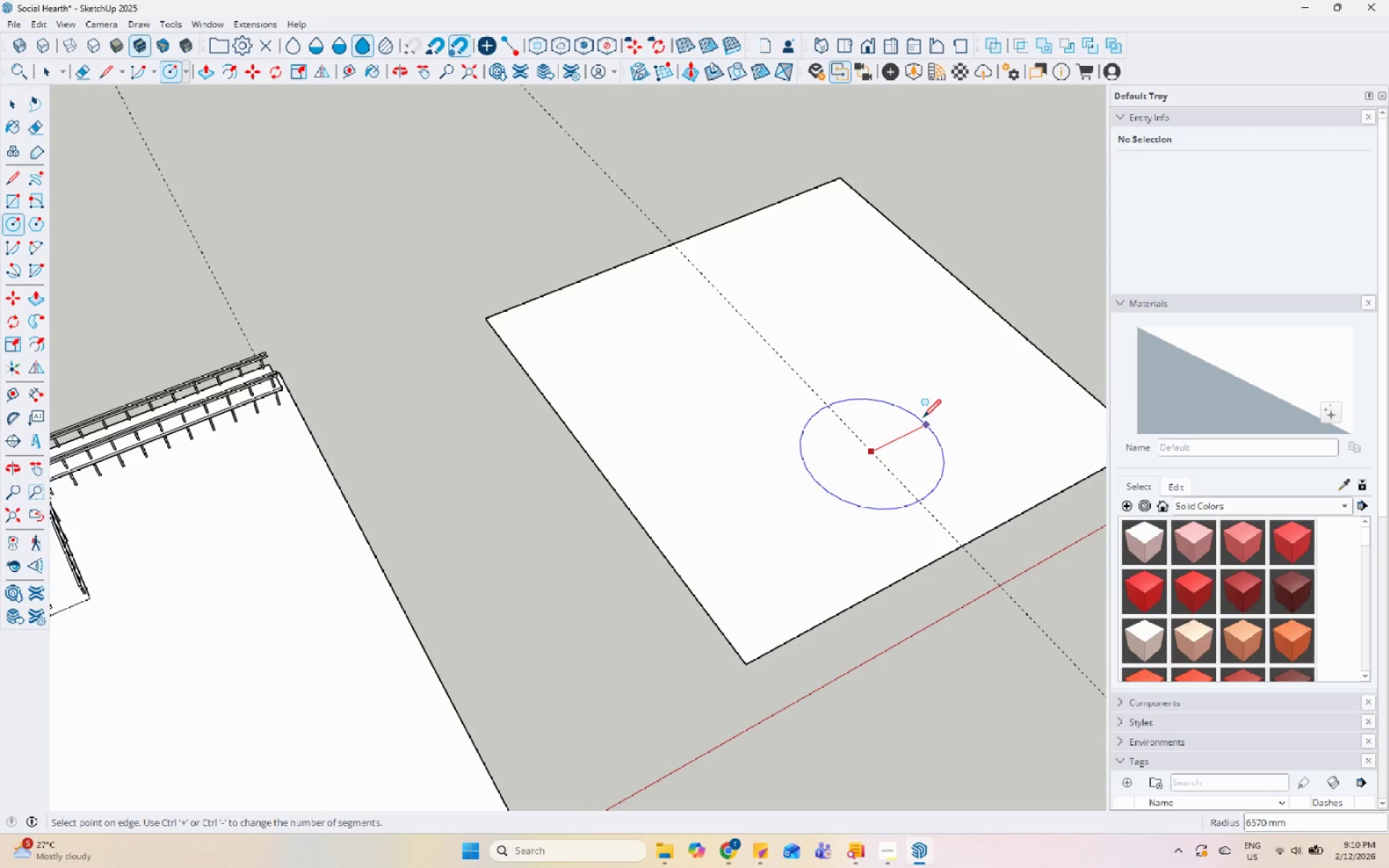 
key(Control+Equal)
 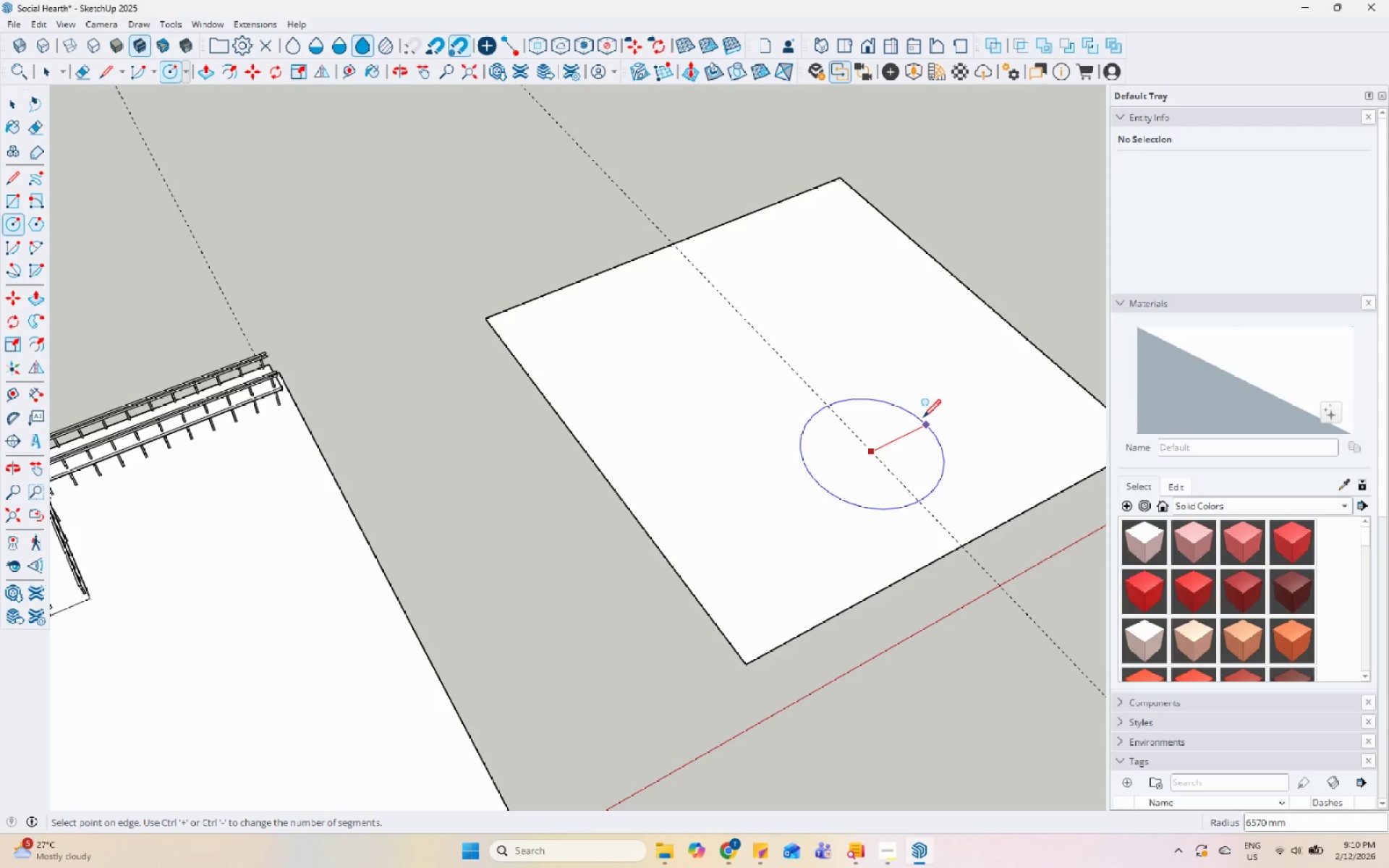 
key(Control+Equal)
 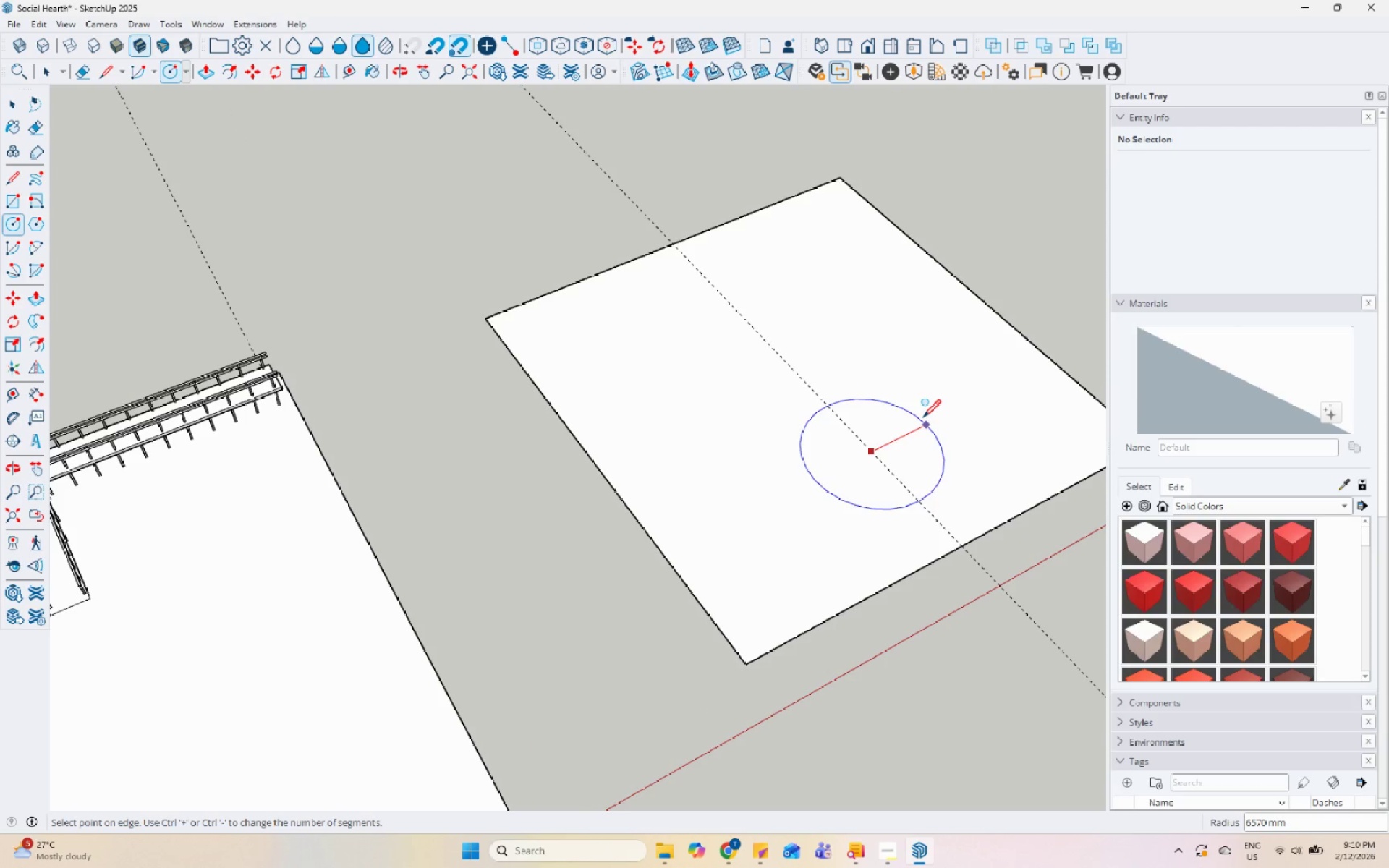 
key(Control+Equal)
 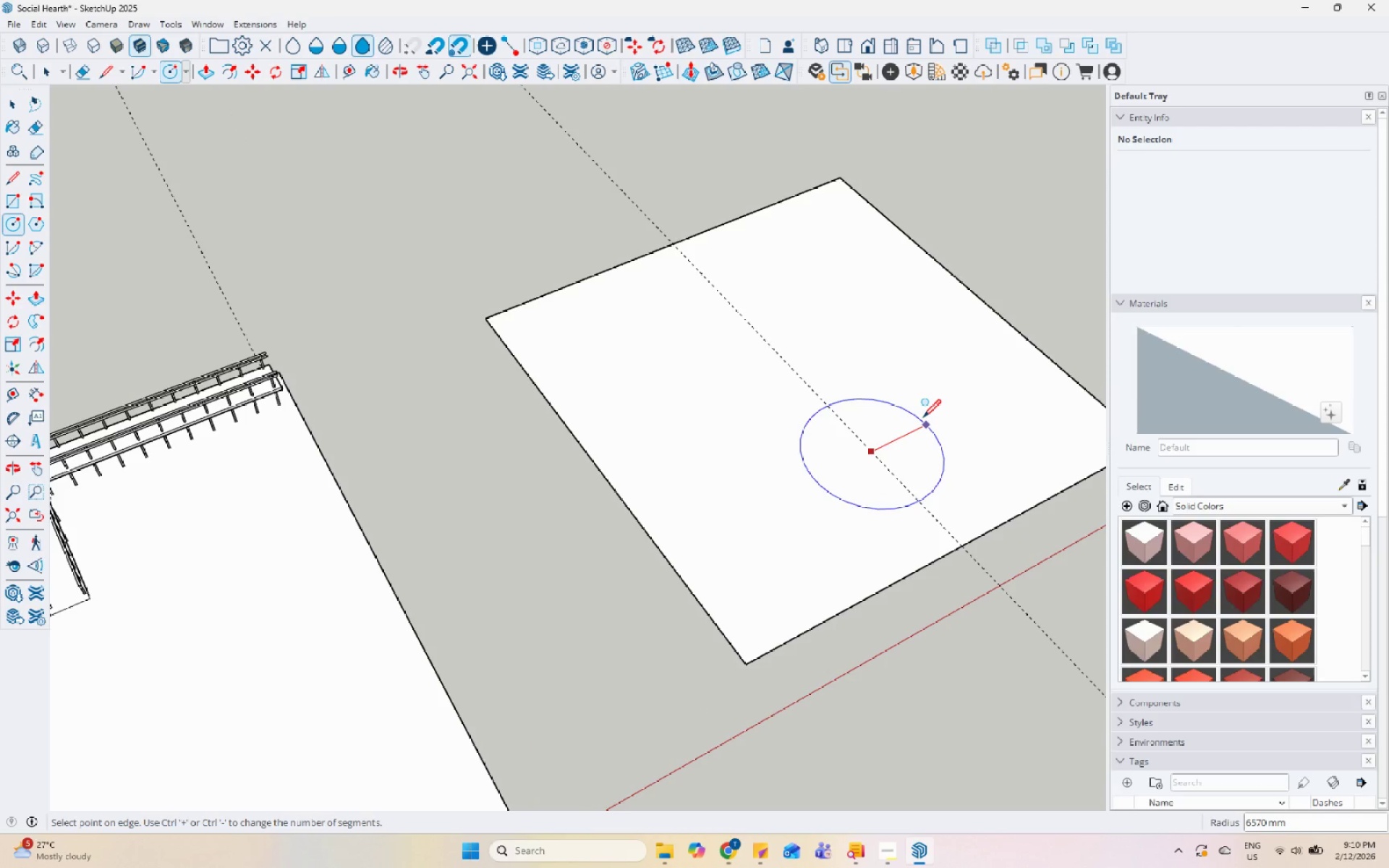 
key(Control+Equal)
 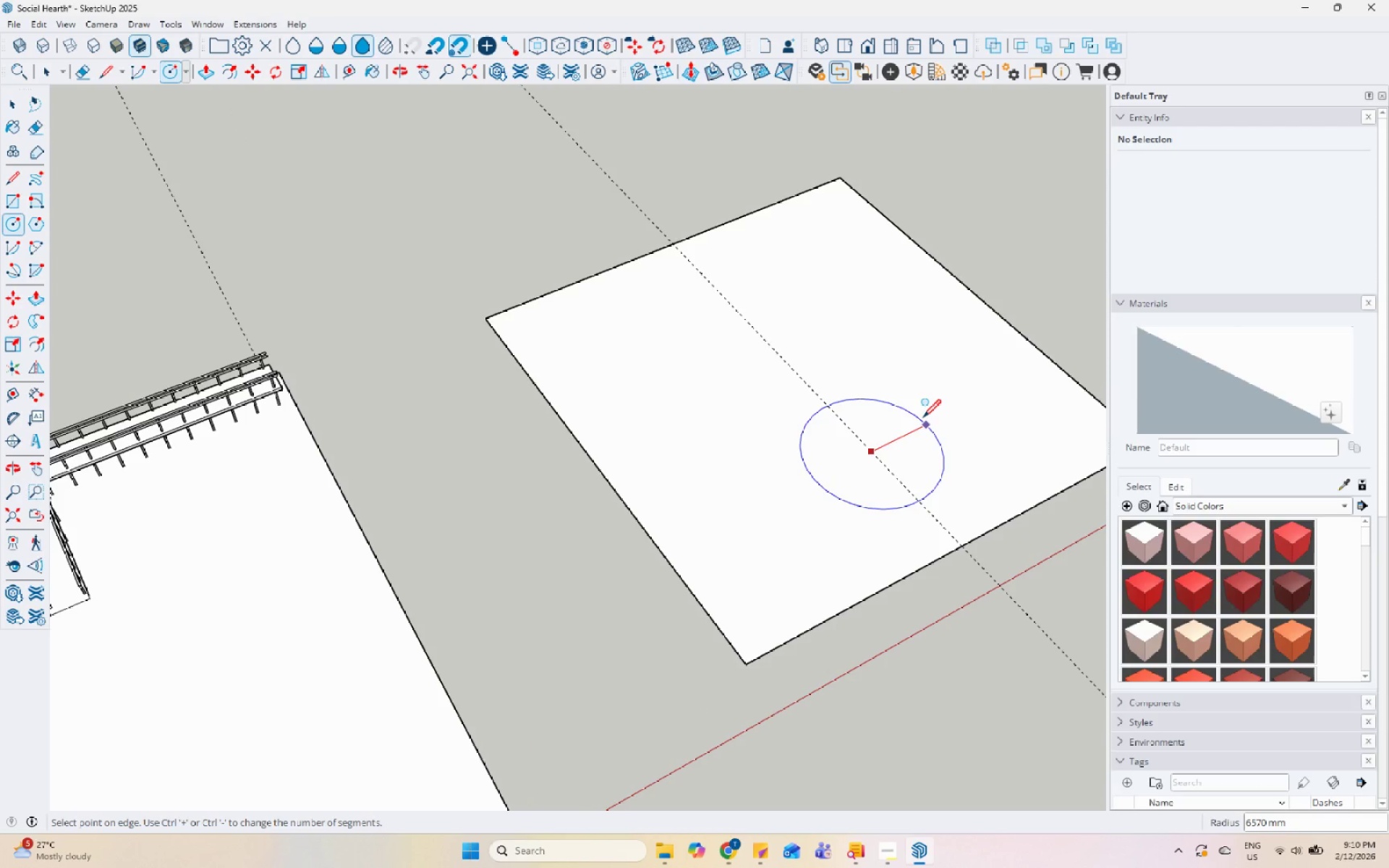 
key(Control+Equal)
 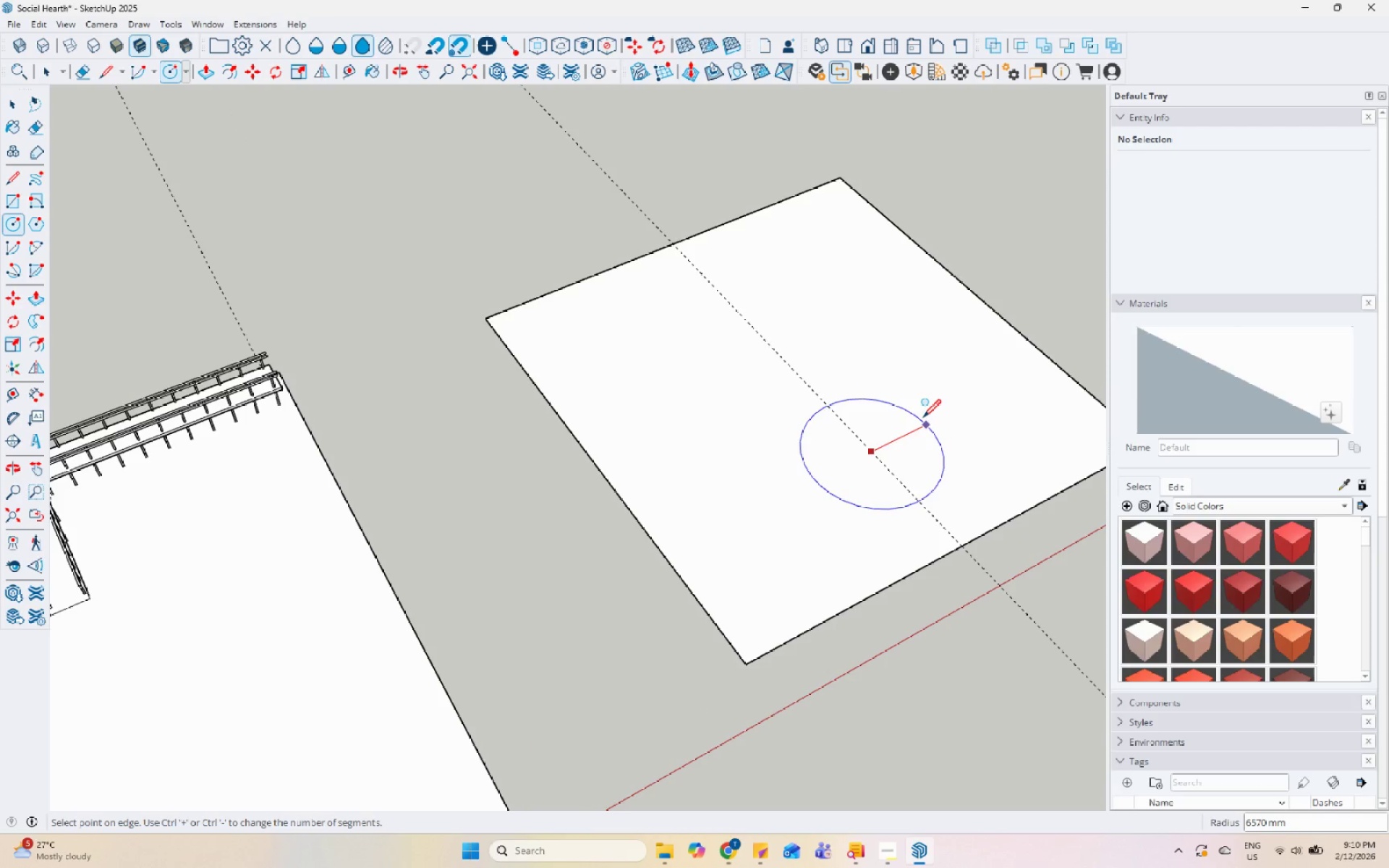 
key(Control+Equal)
 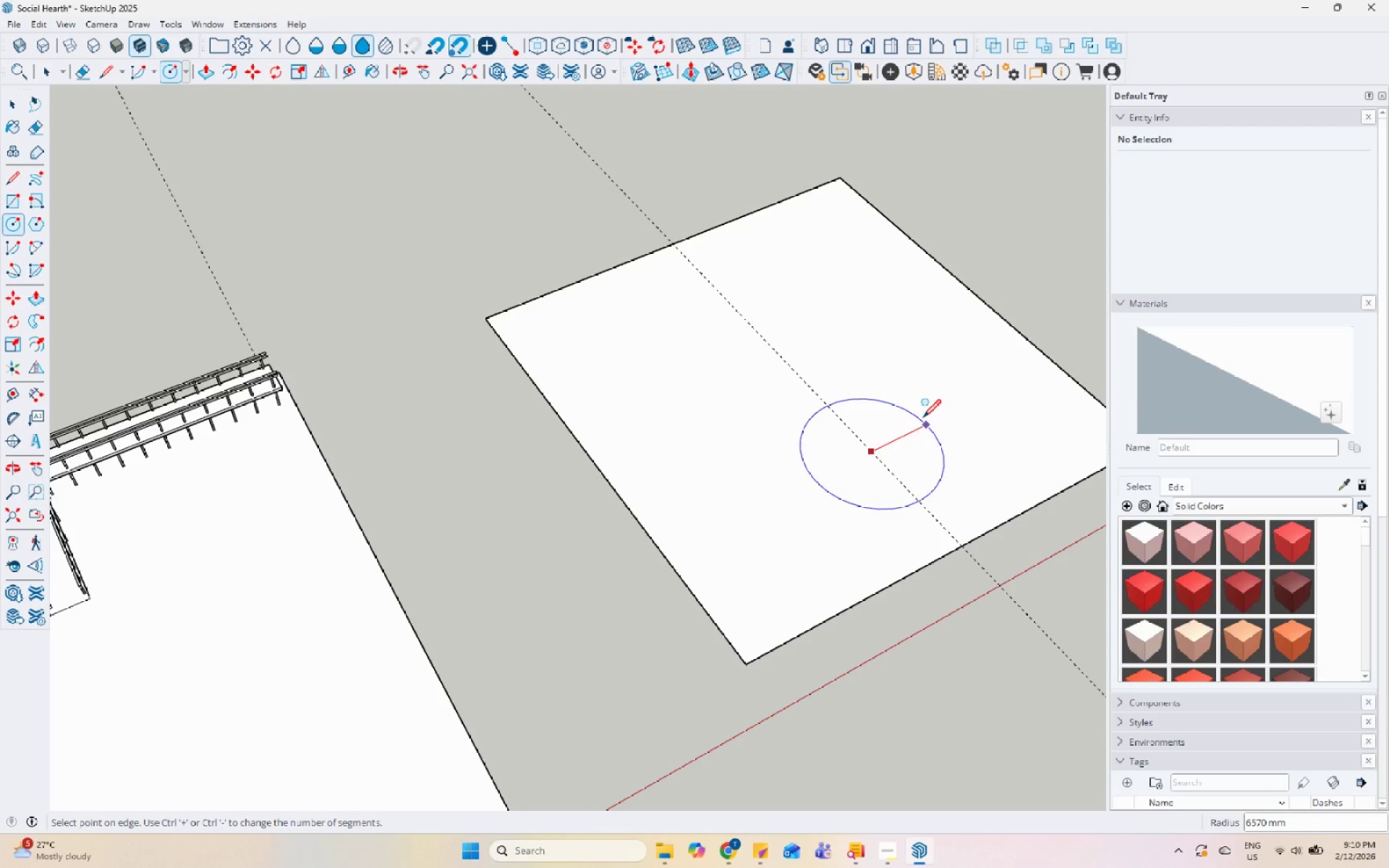 
key(Control+Equal)
 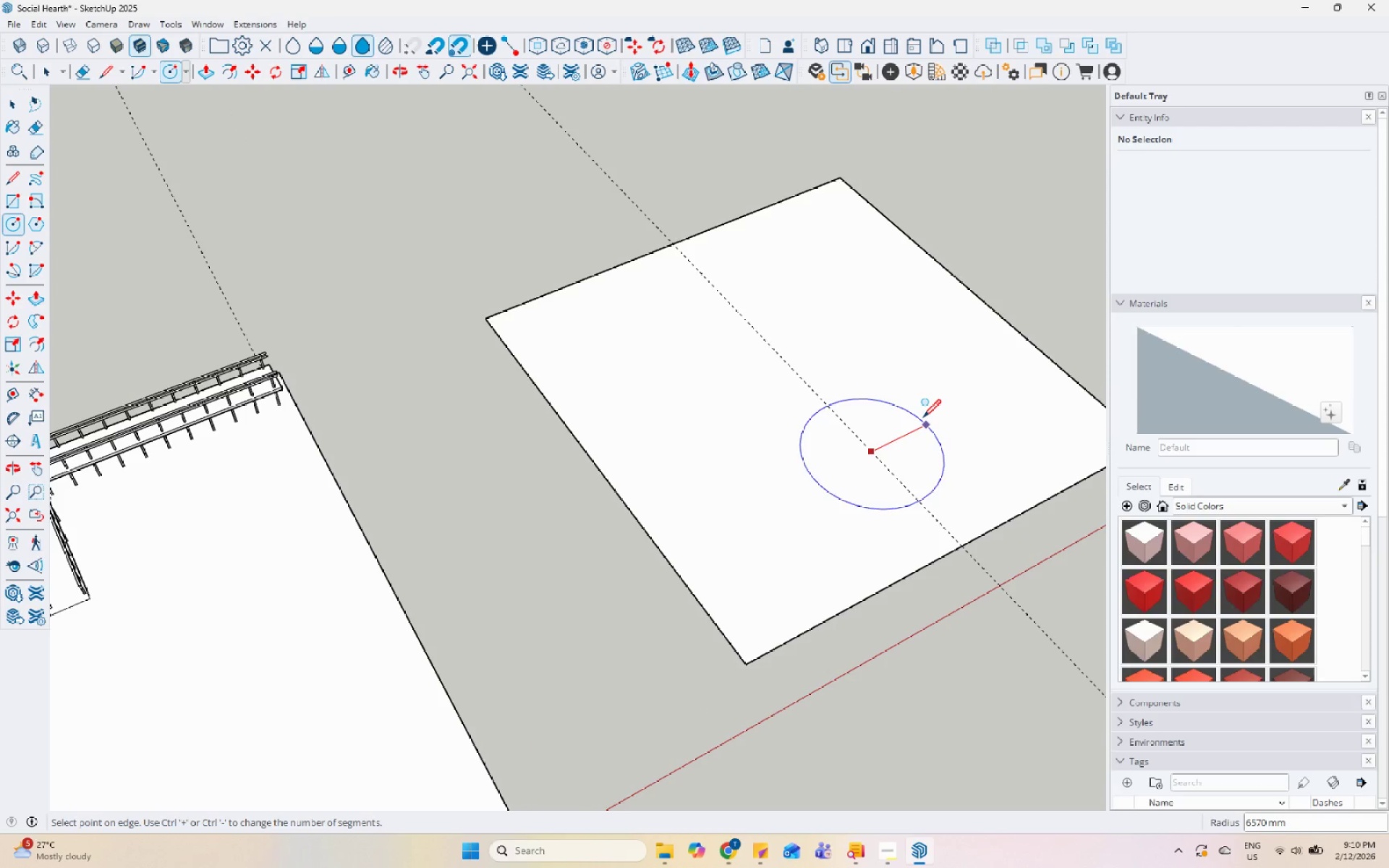 
key(Control+Equal)
 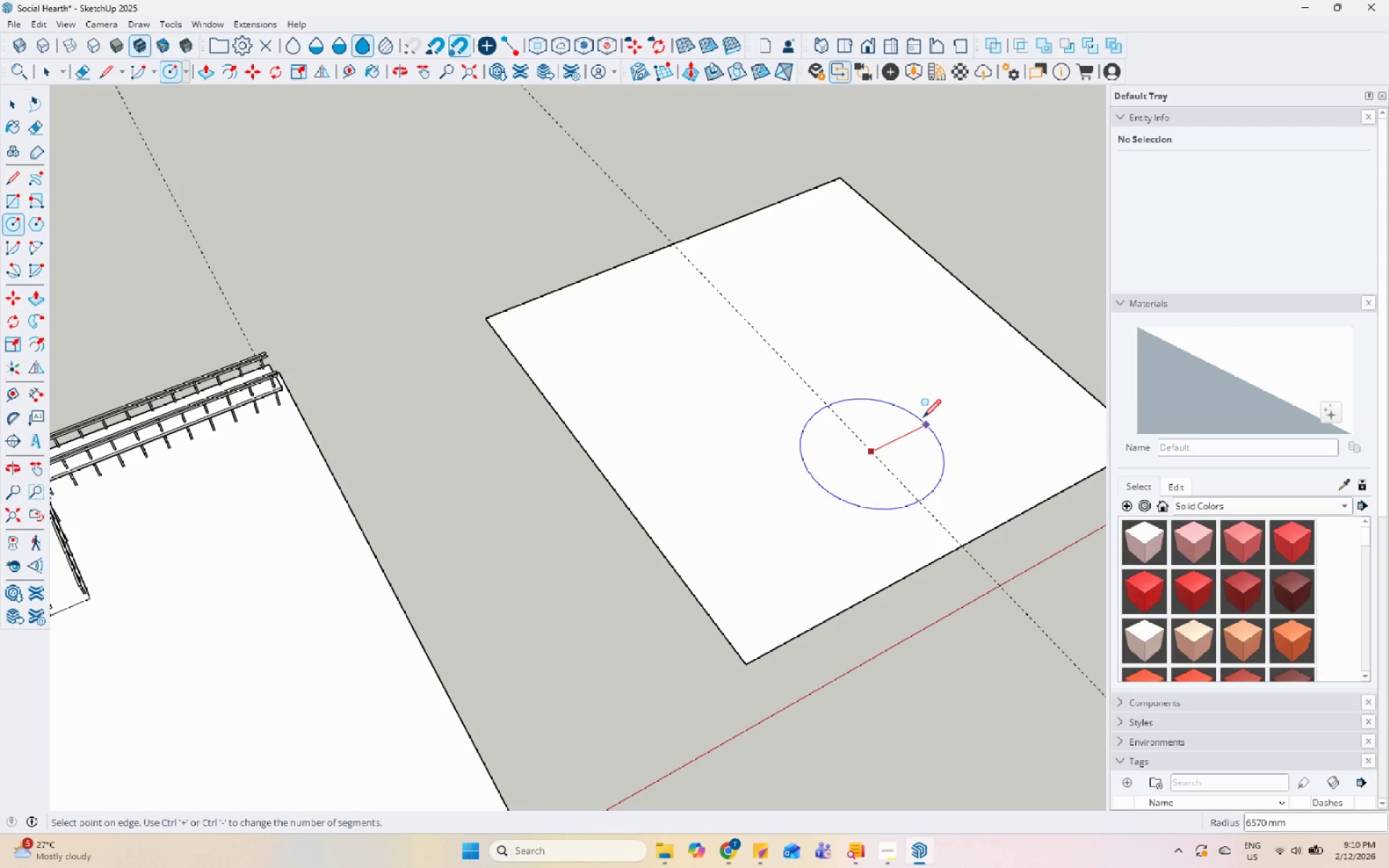 
key(Control+Equal)
 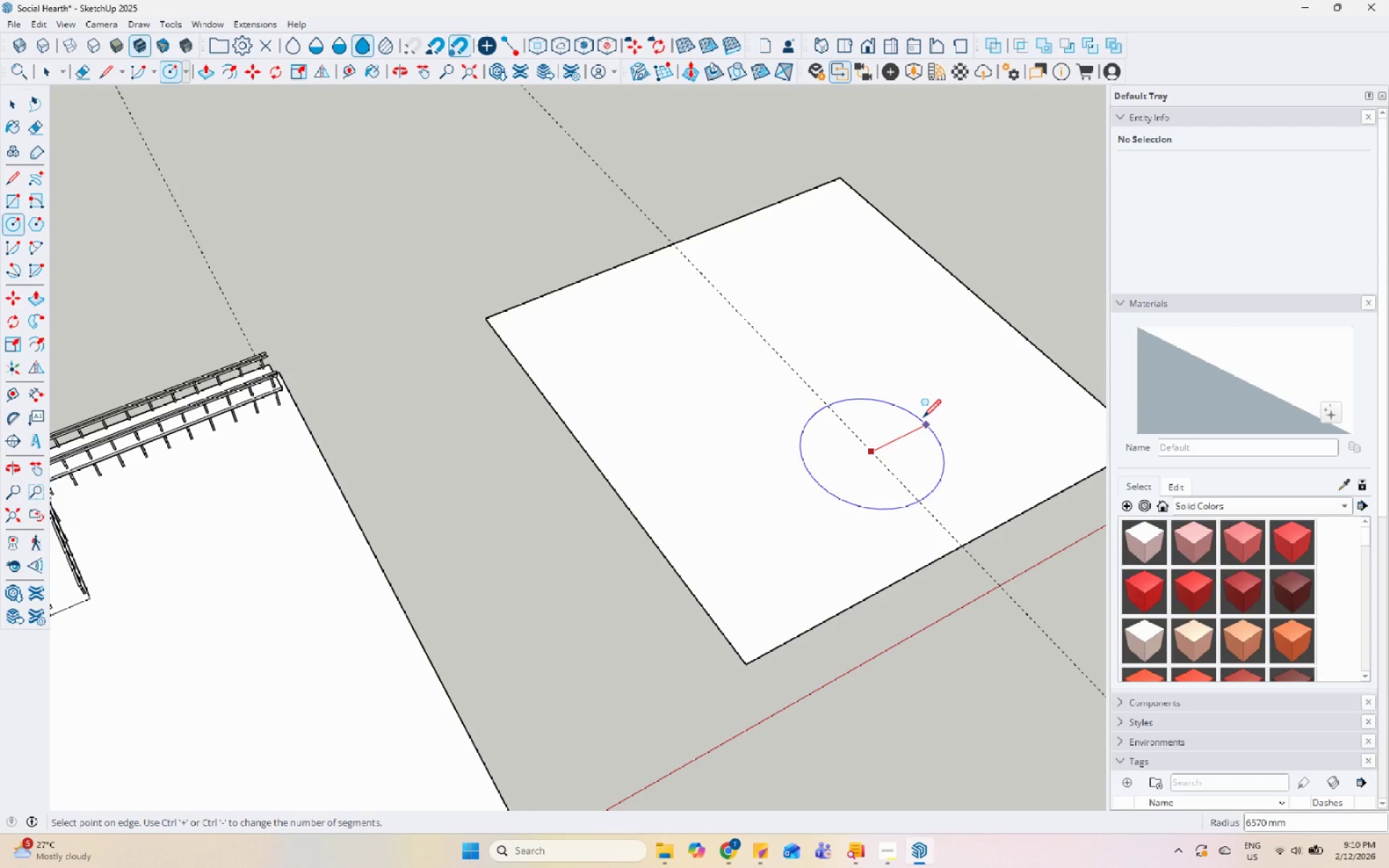 
key(Control+Equal)
 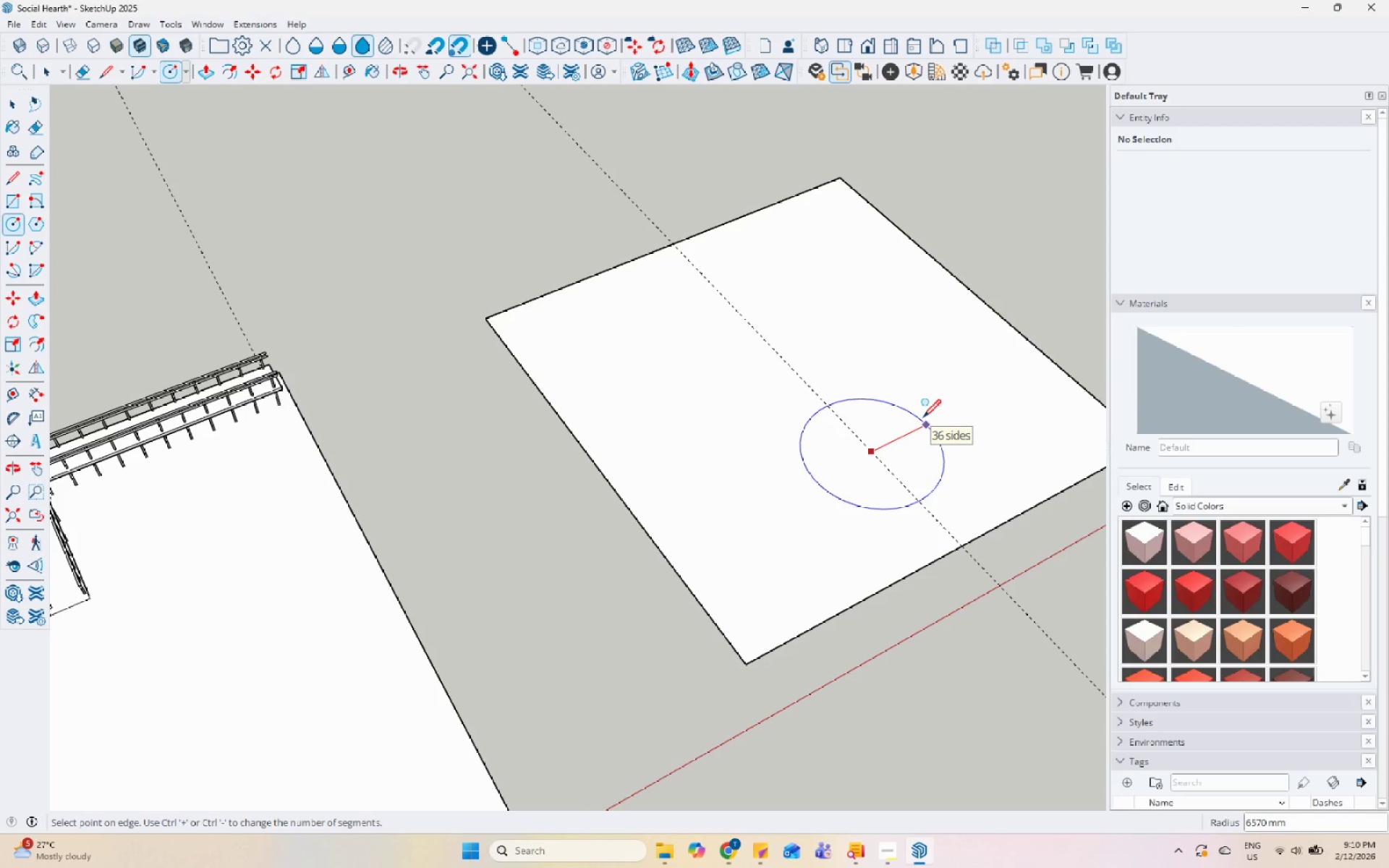 
key(Numpad6)
 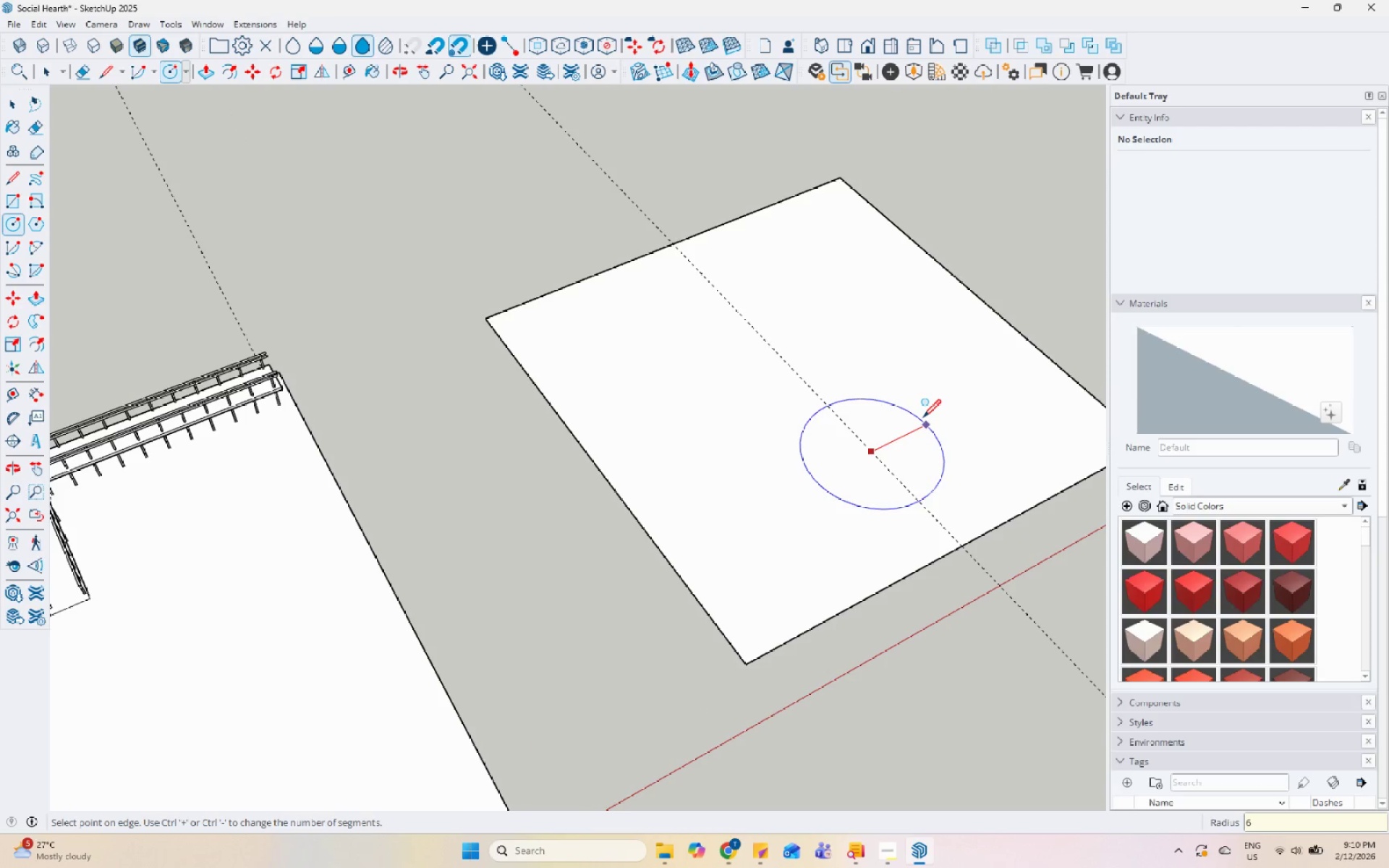 
key(Numpad5)
 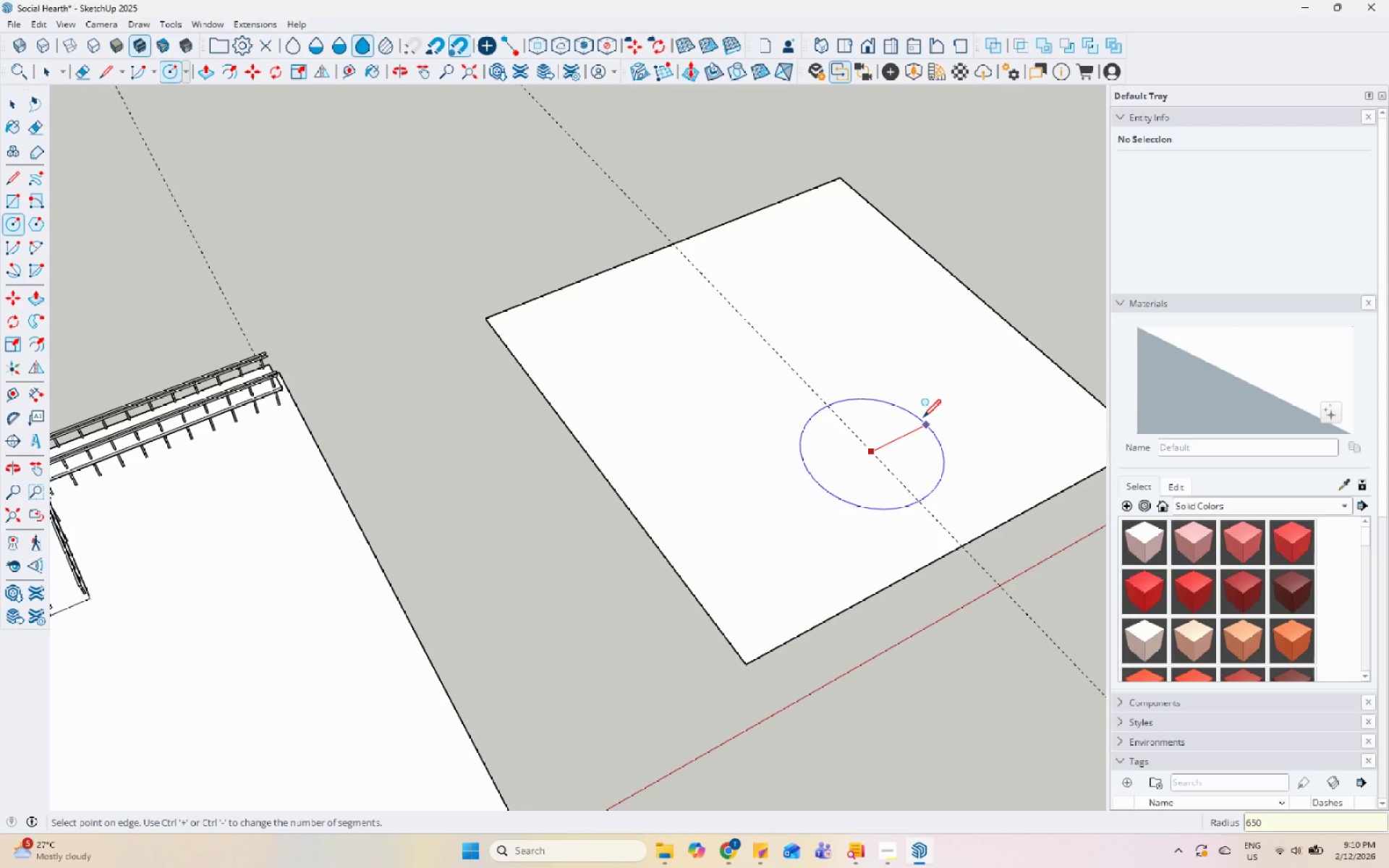 
key(Numpad0)
 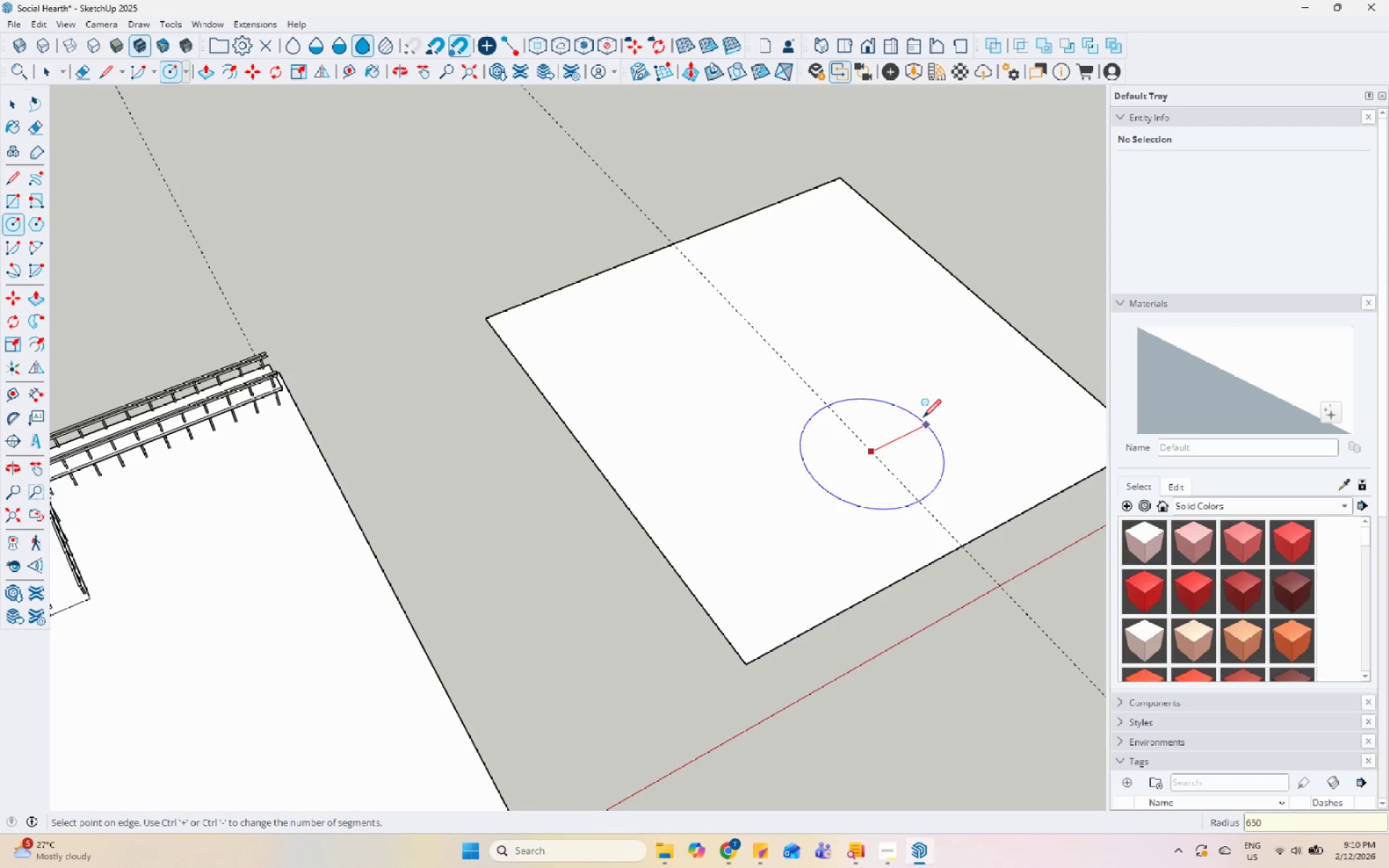 
key(Numpad0)
 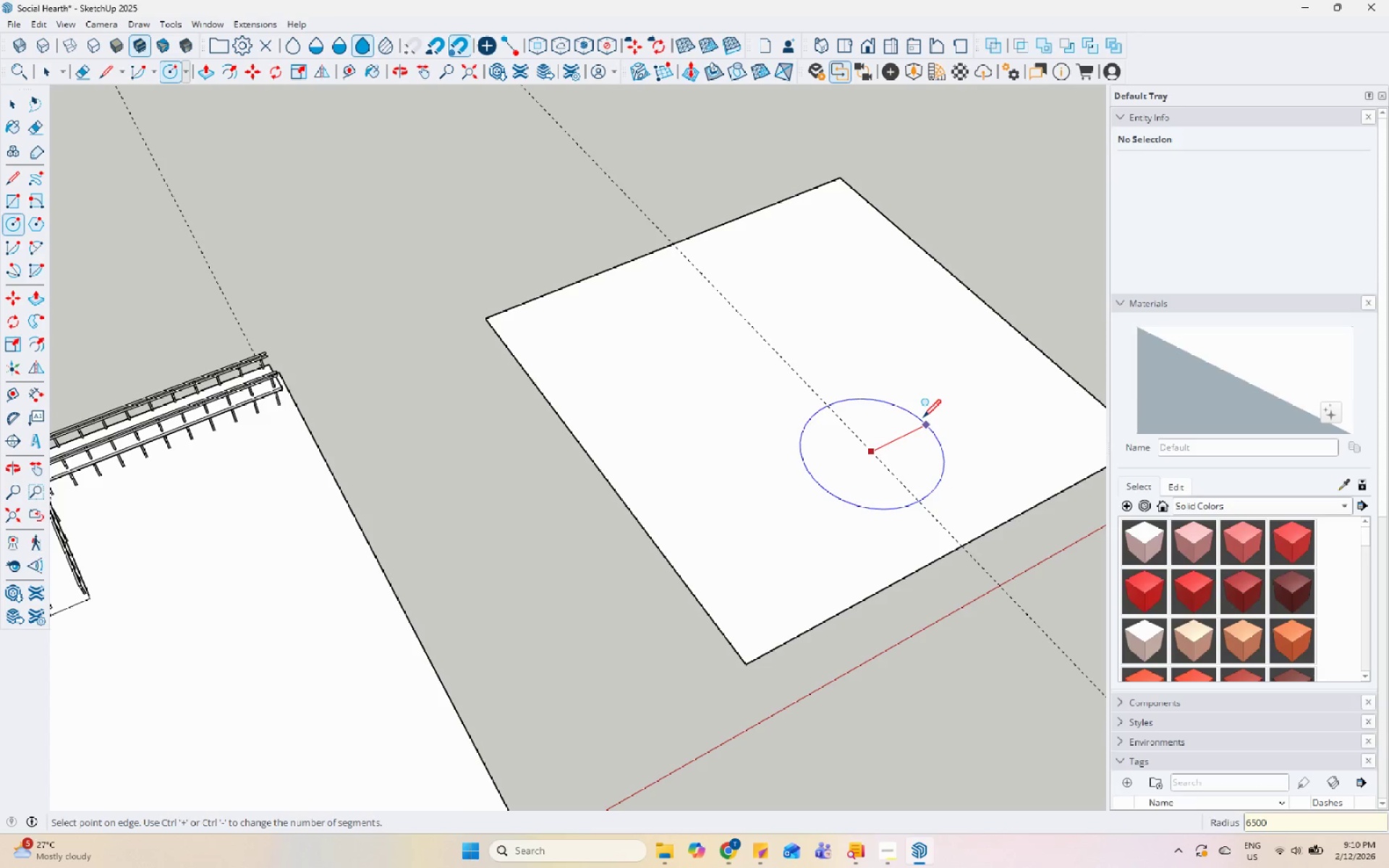 
key(Enter)
 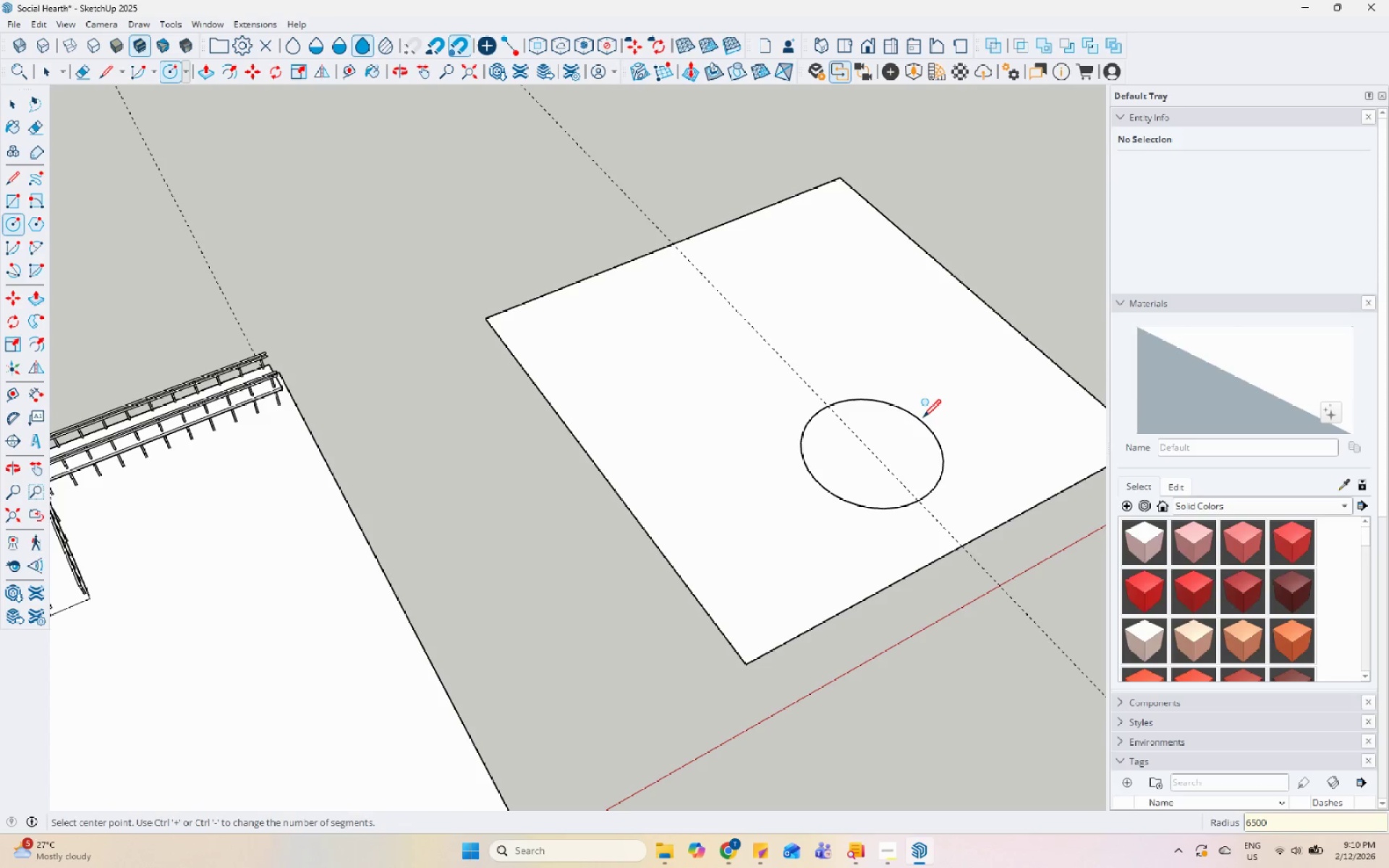 
key(Space)
 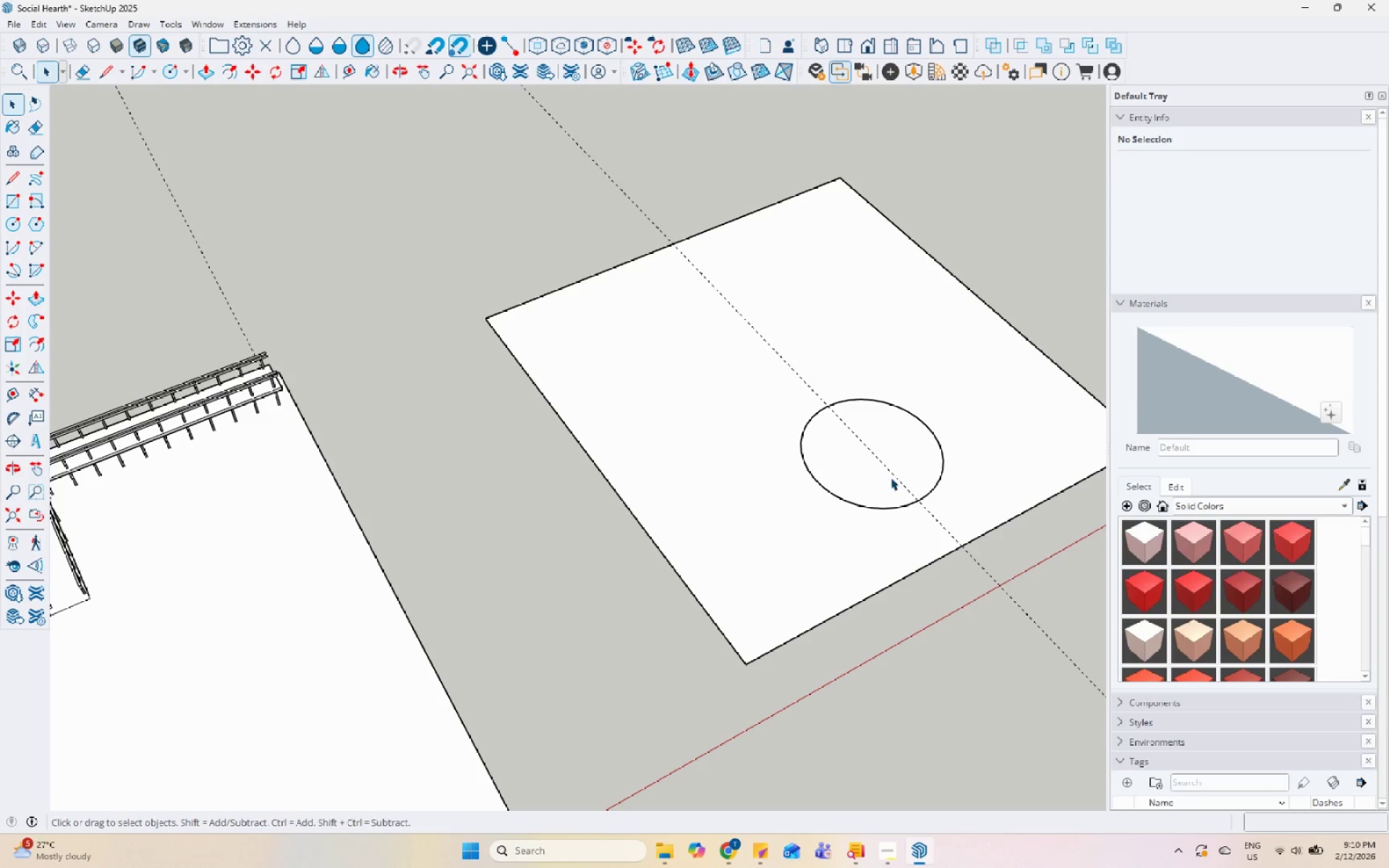 
left_click([891, 477])
 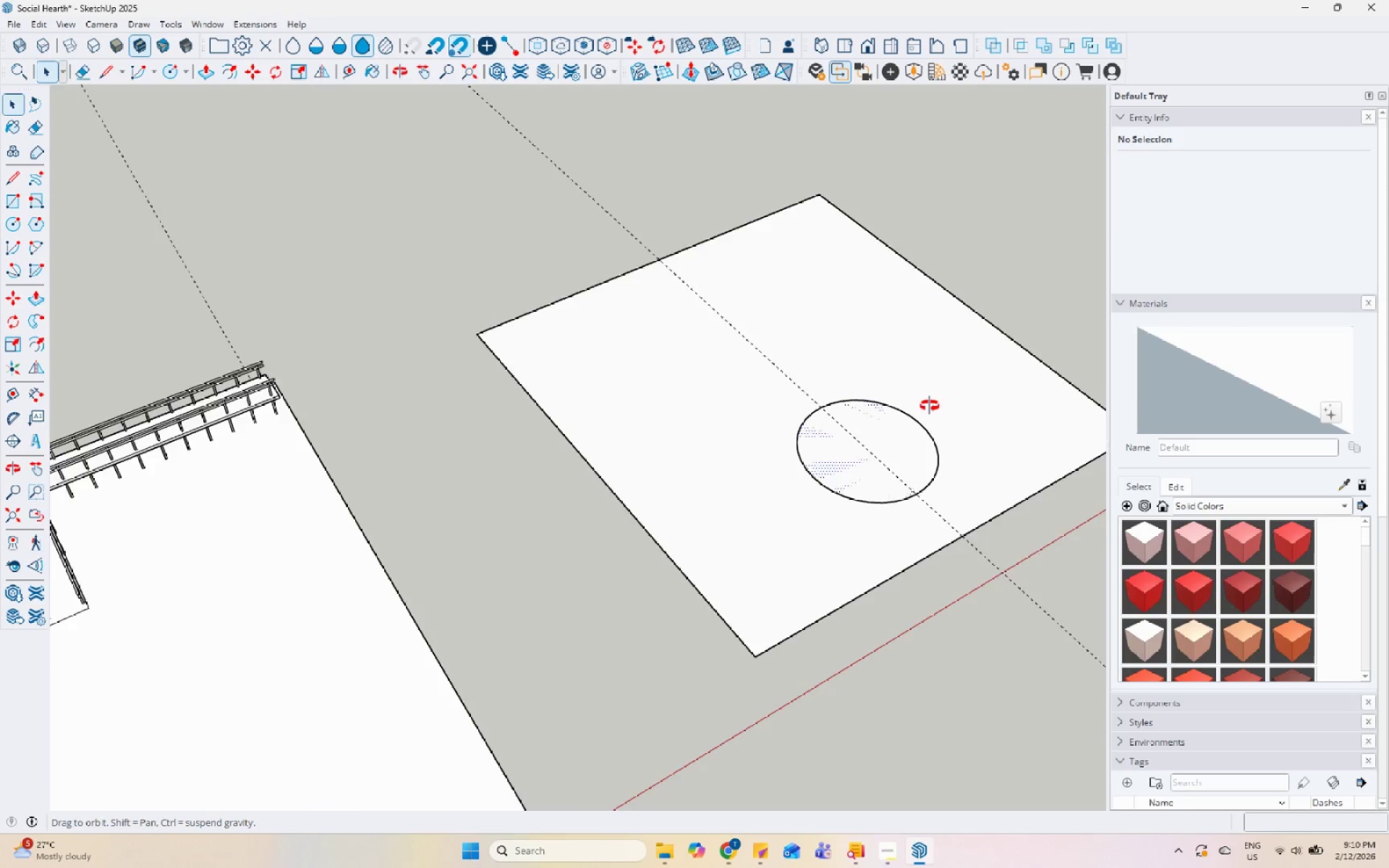 
scroll: coordinate [844, 443], scroll_direction: up, amount: 7.0
 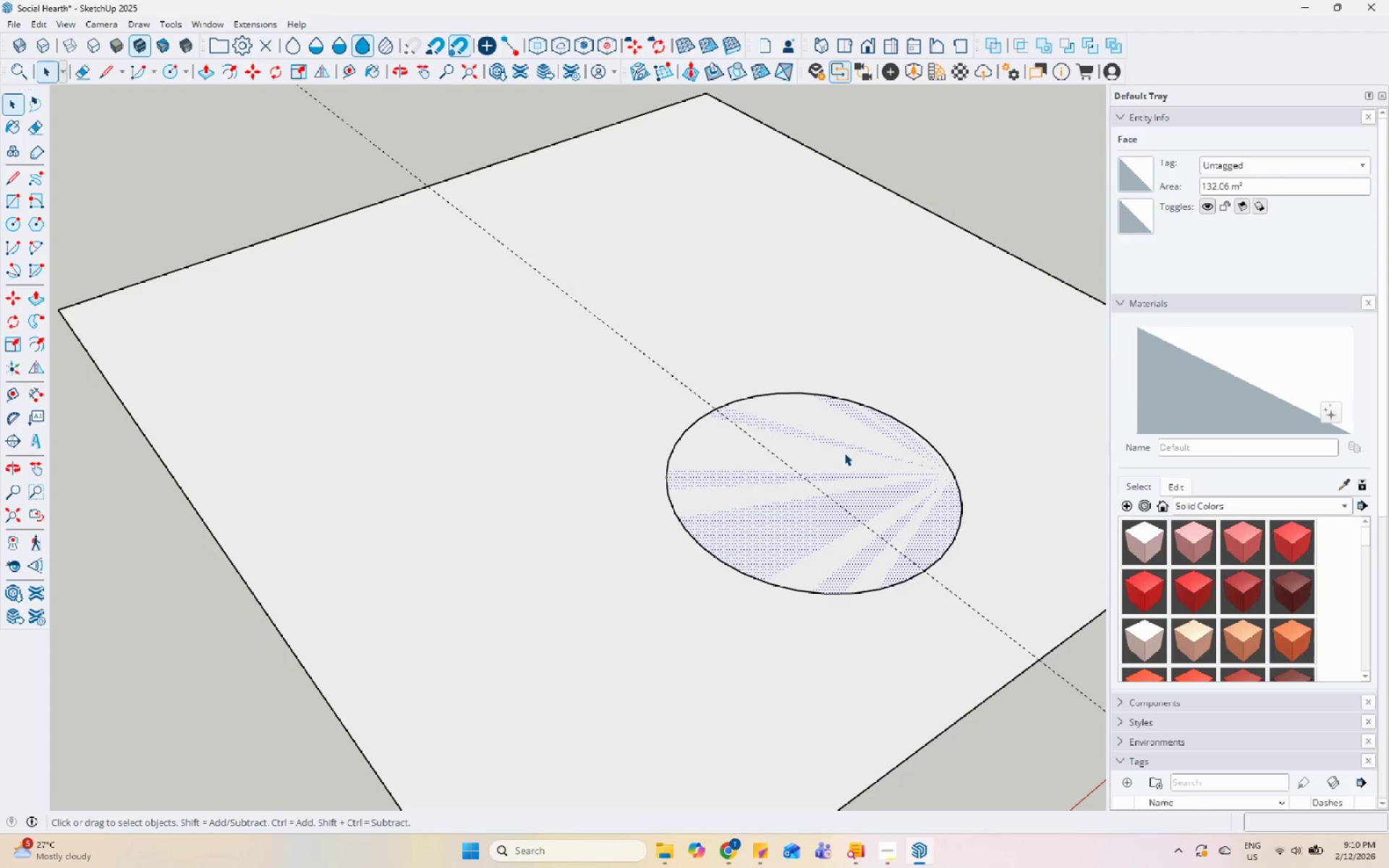 
key(P)
 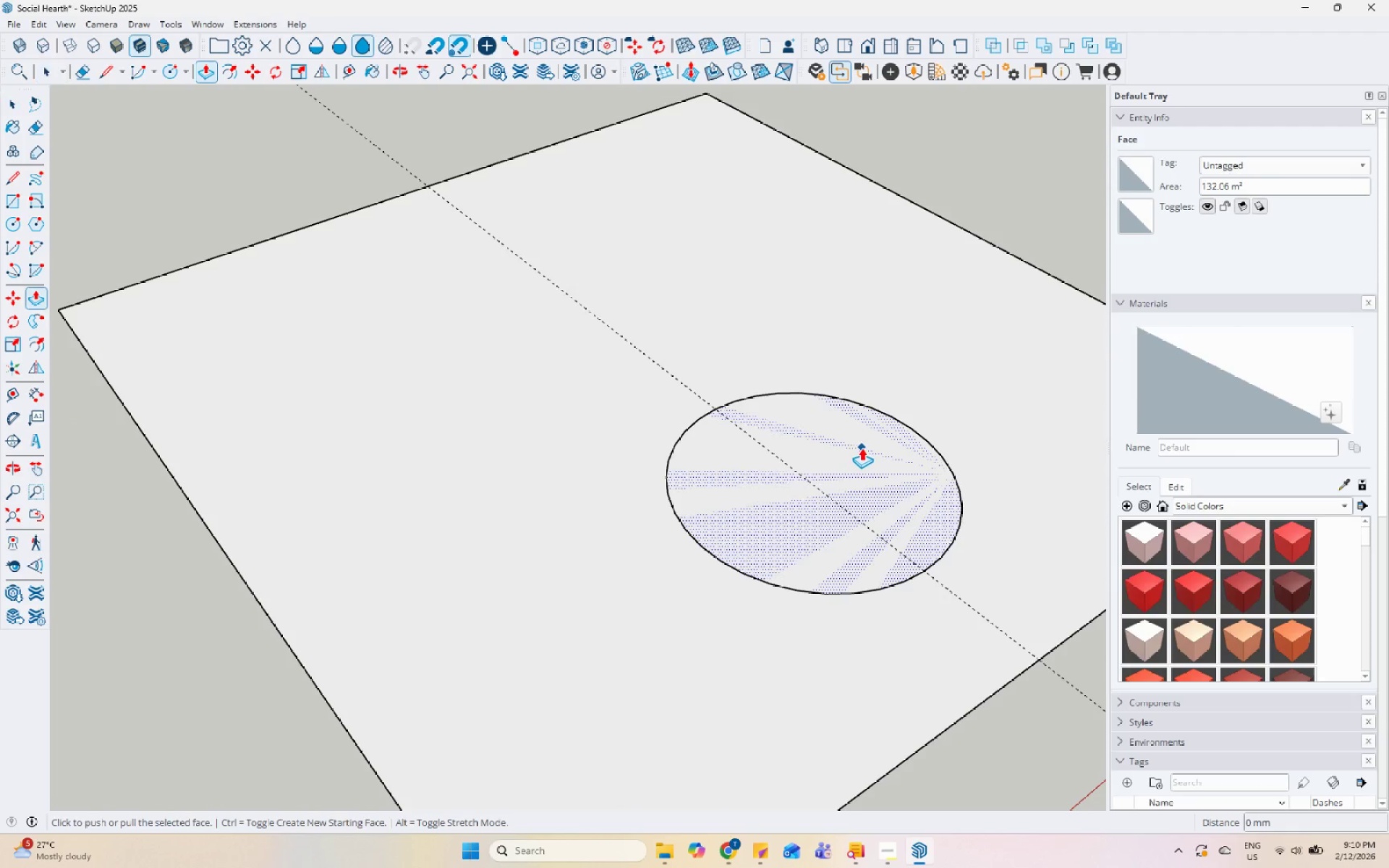 
left_click([862, 448])
 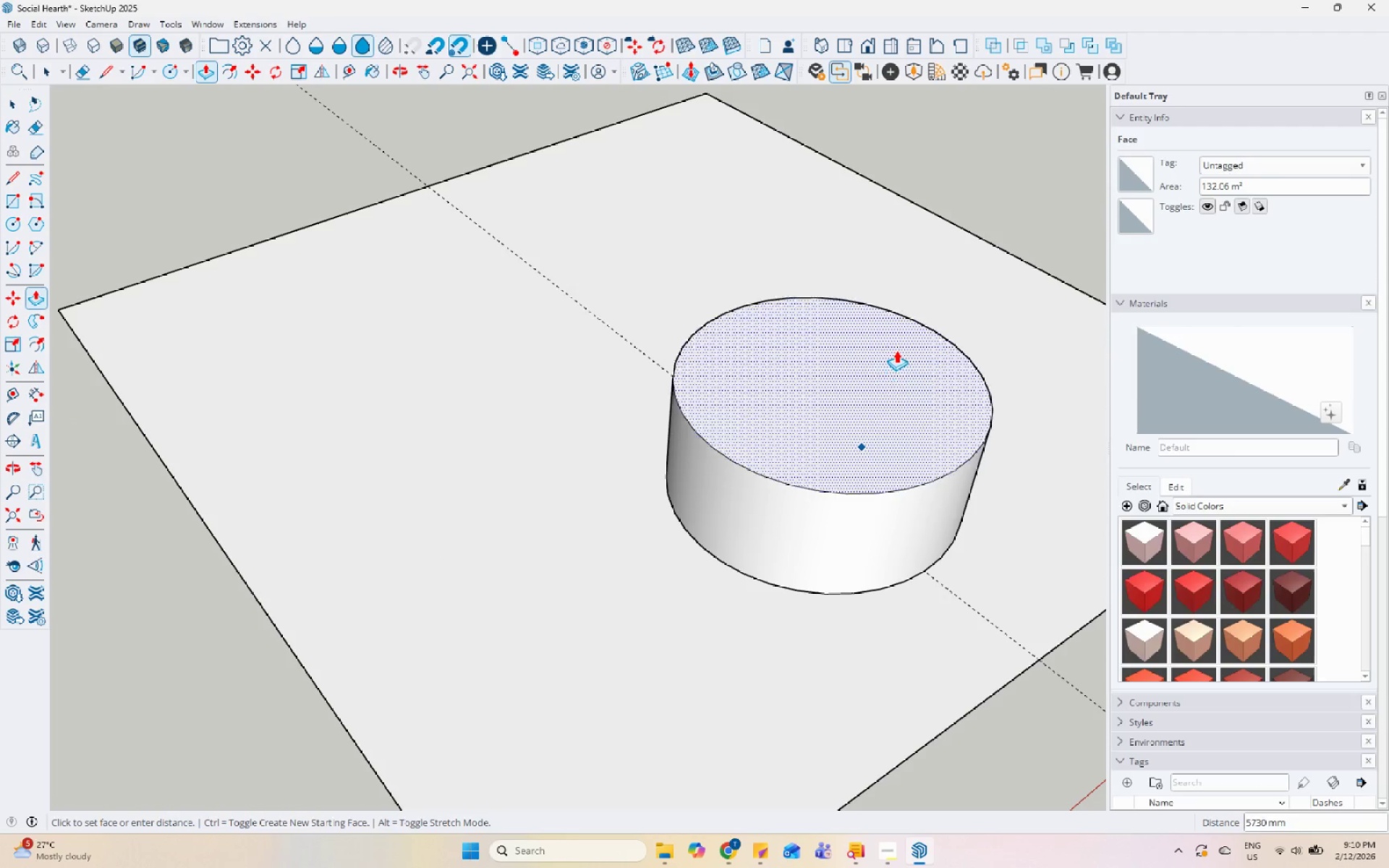 
left_click([900, 323])
 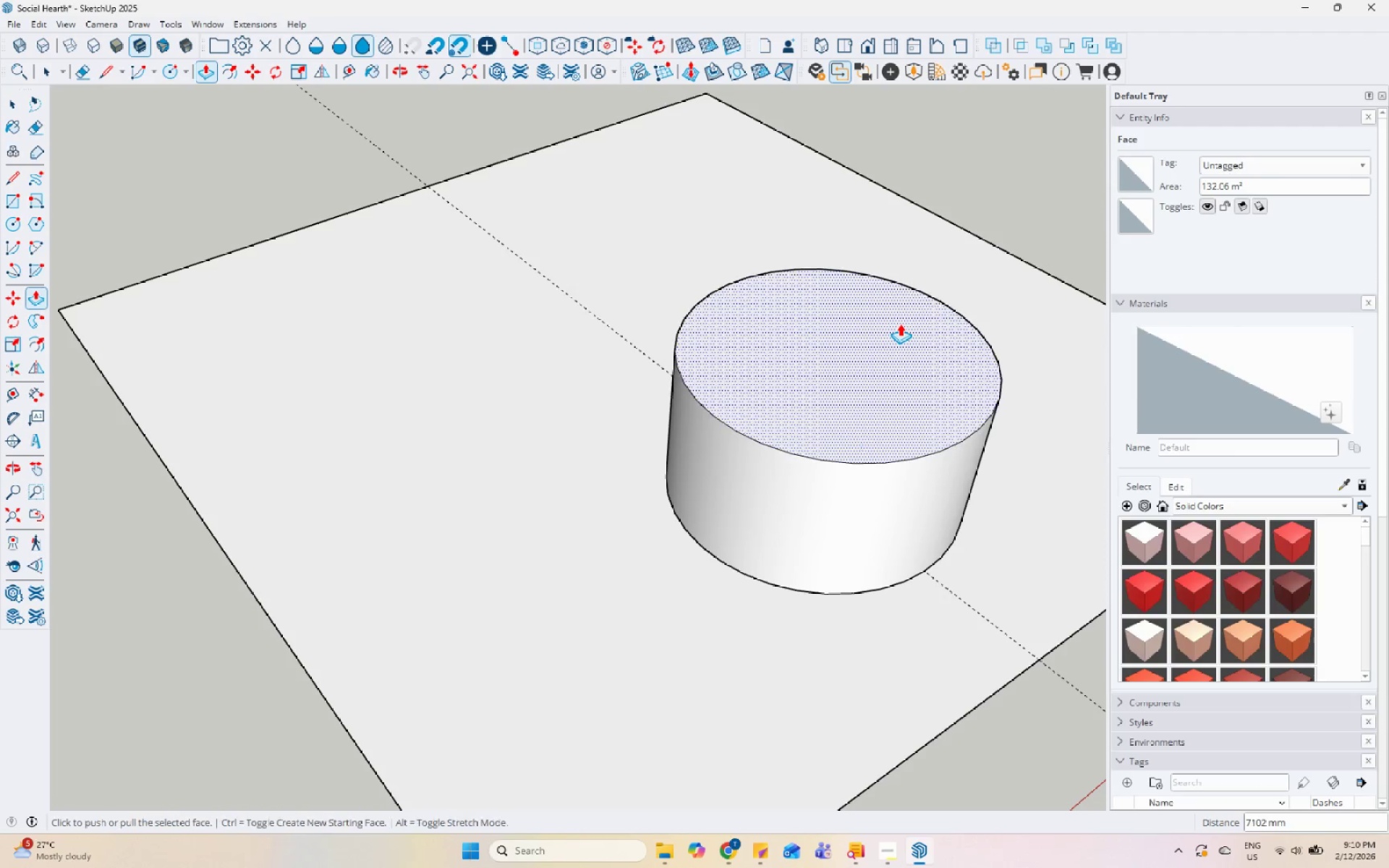 
key(Space)
 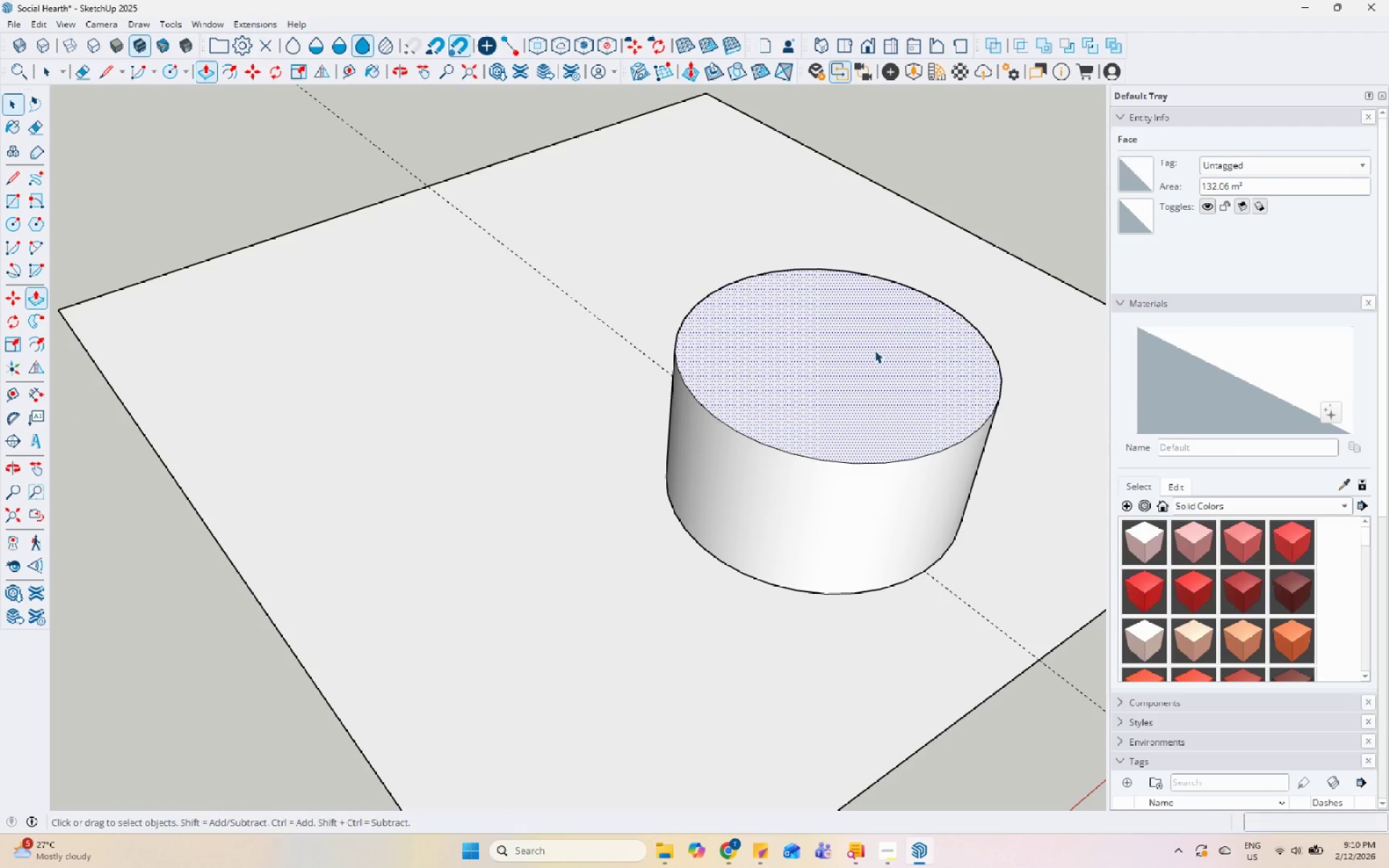 
double_click([875, 350])
 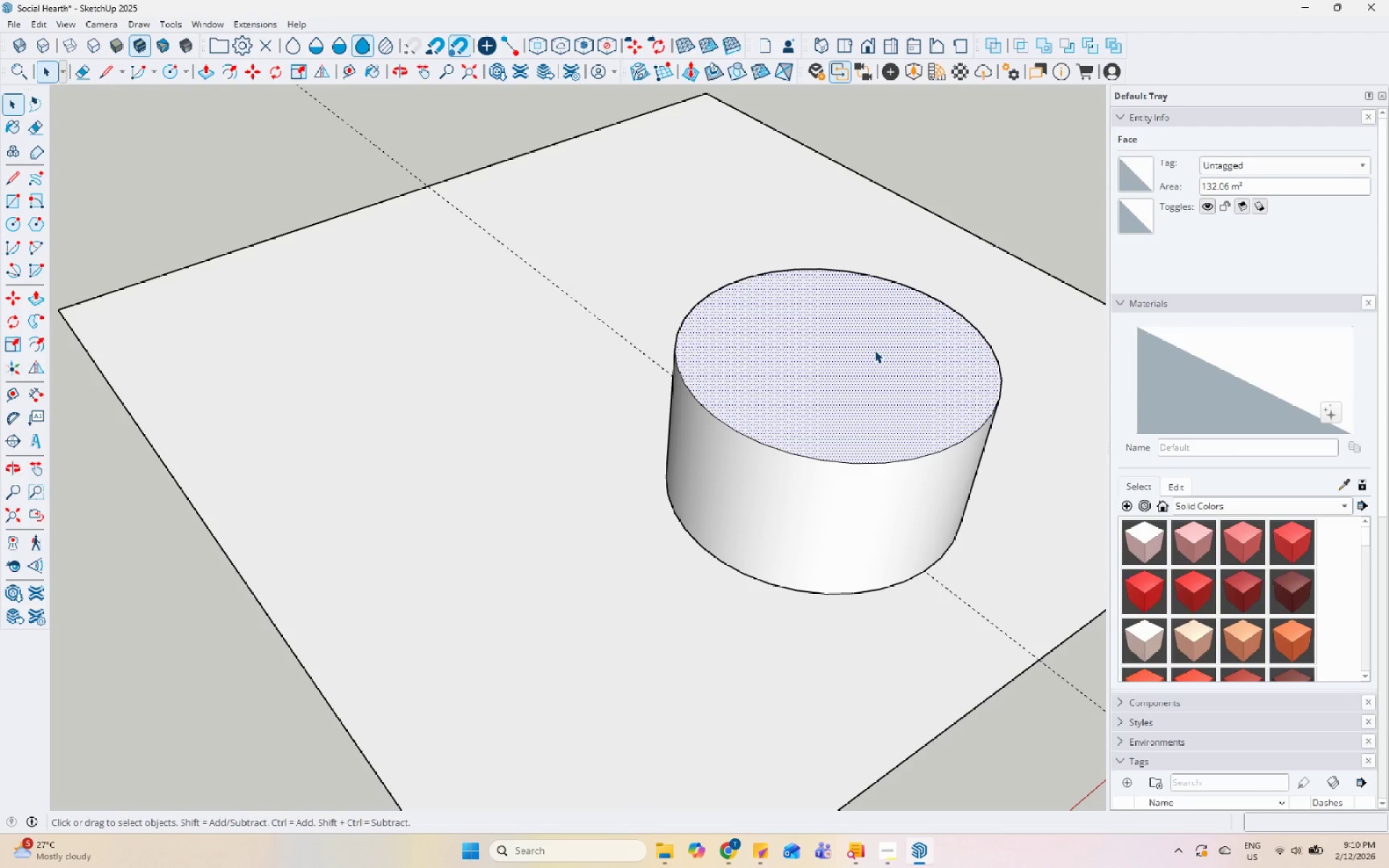 
triple_click([875, 350])
 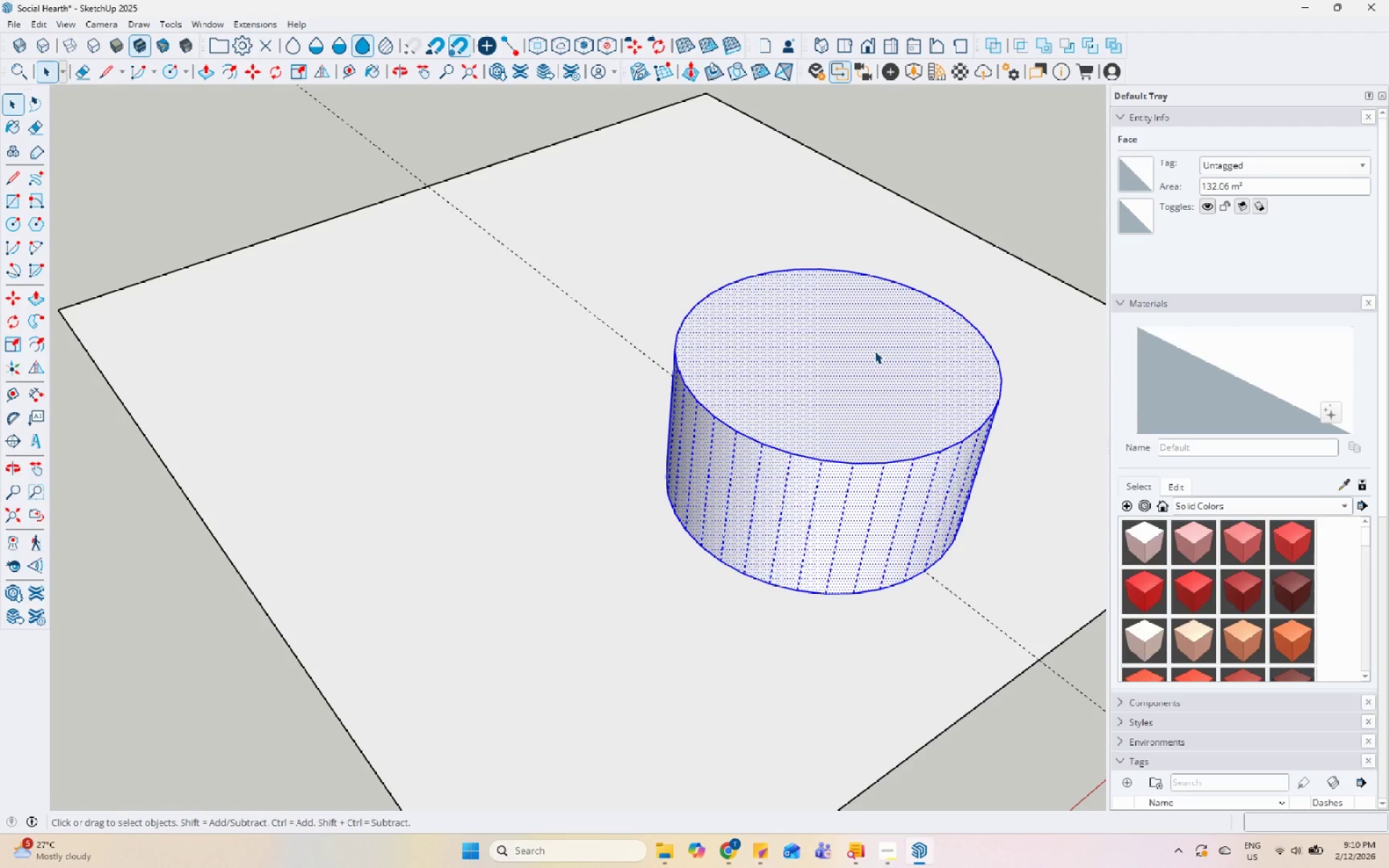 
right_click([875, 351])
 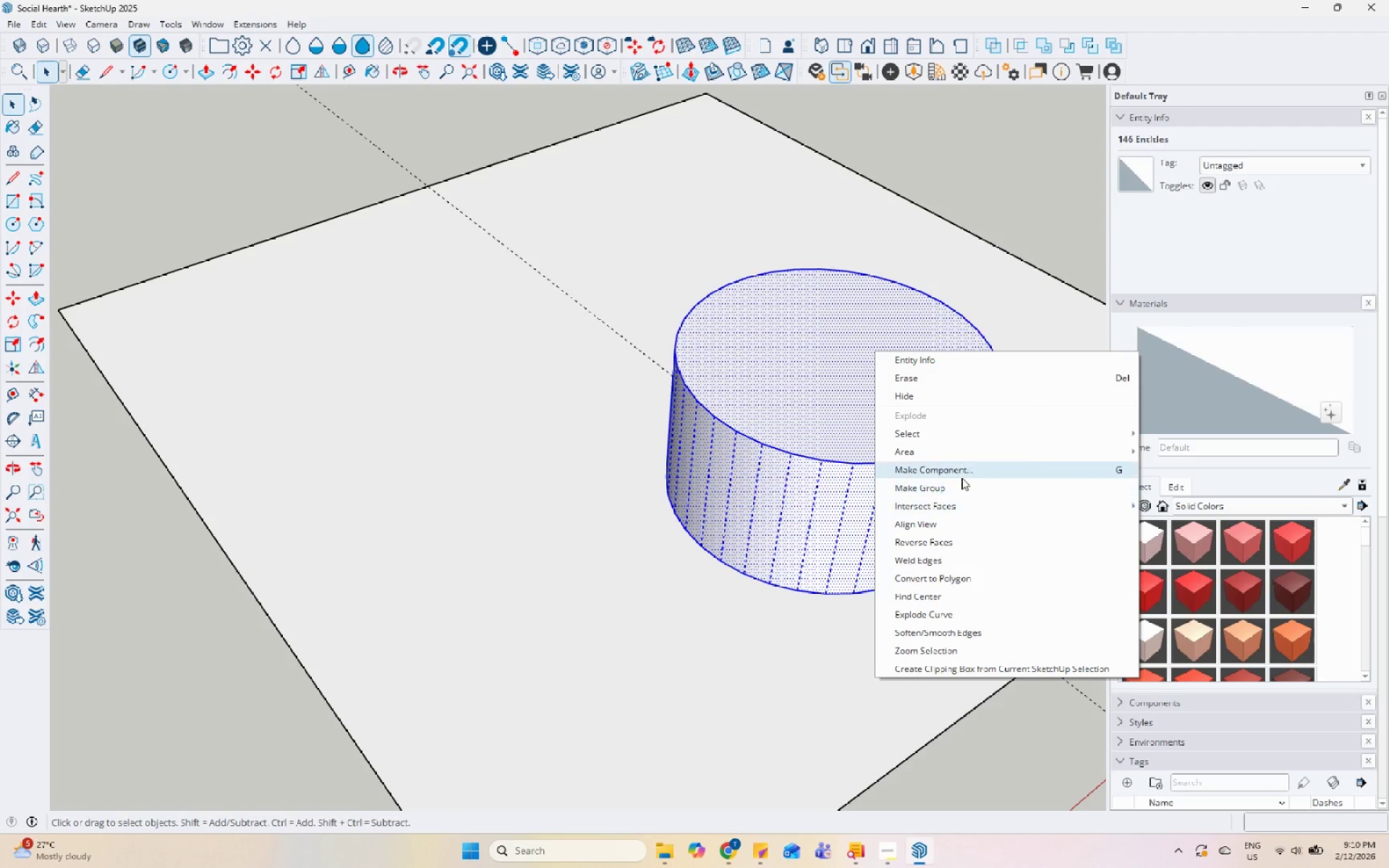 
left_click([956, 488])
 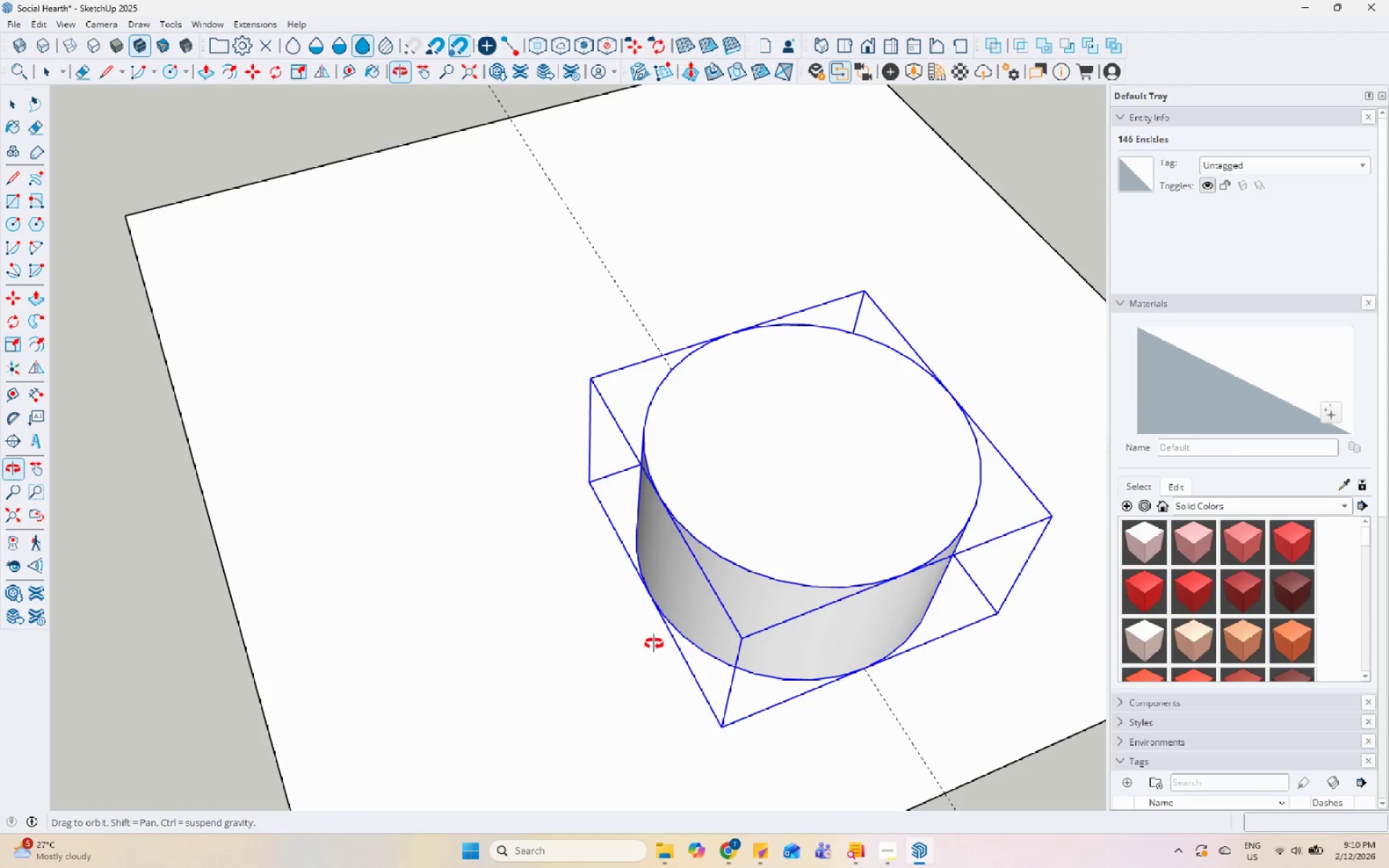 
key(M)
 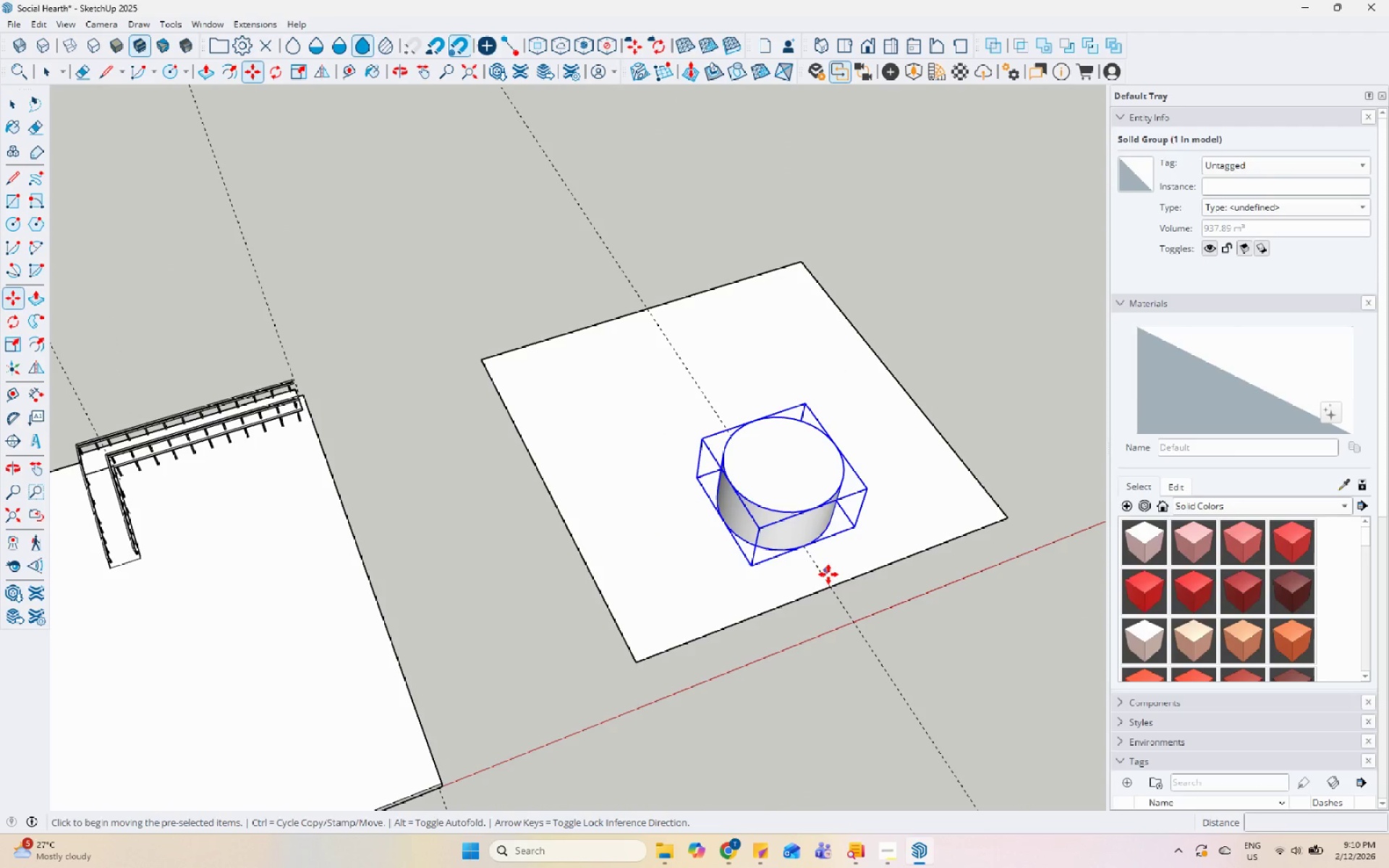 
scroll: coordinate [770, 511], scroll_direction: down, amount: 11.0
 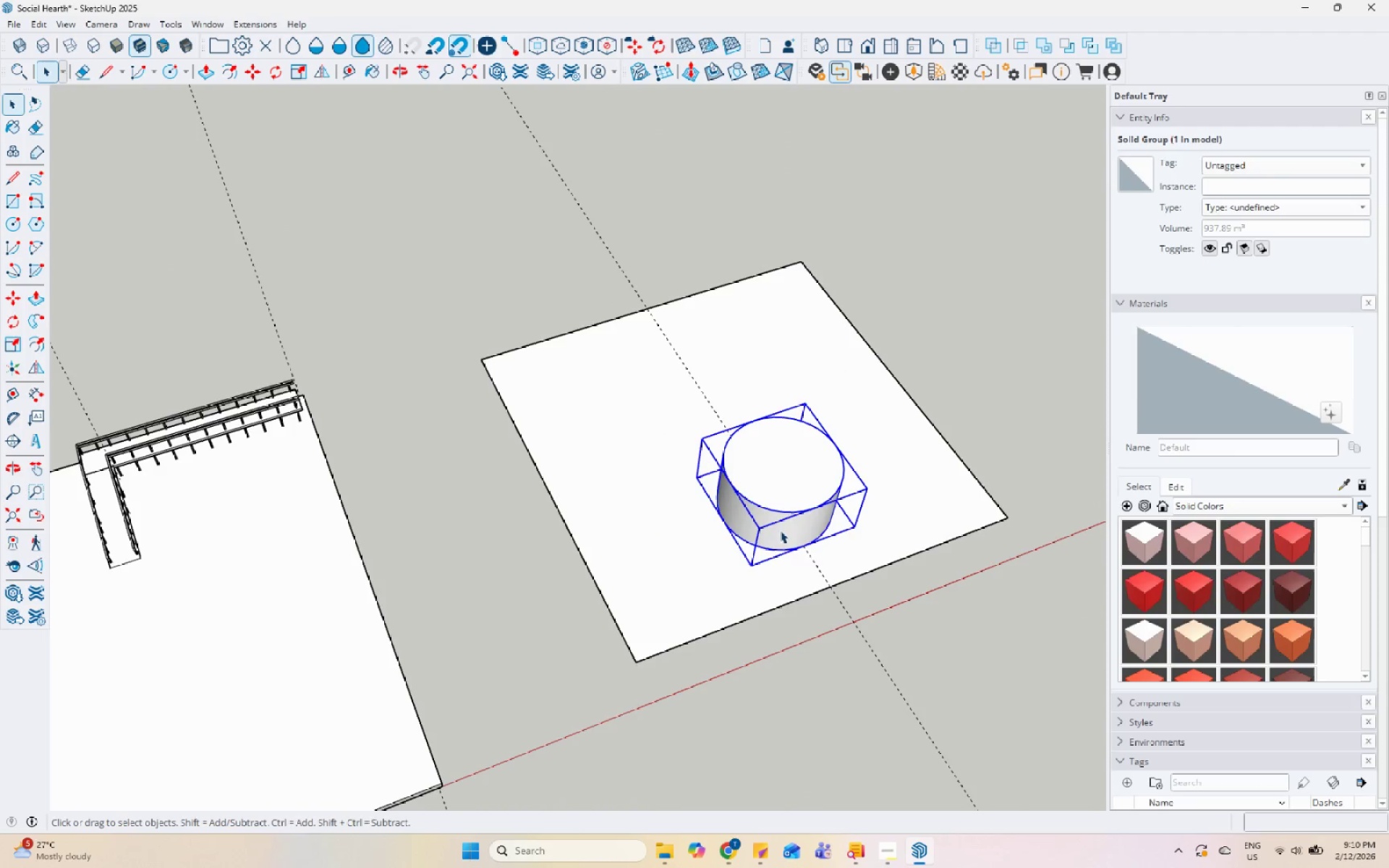 
key(Control+ControlLeft)
 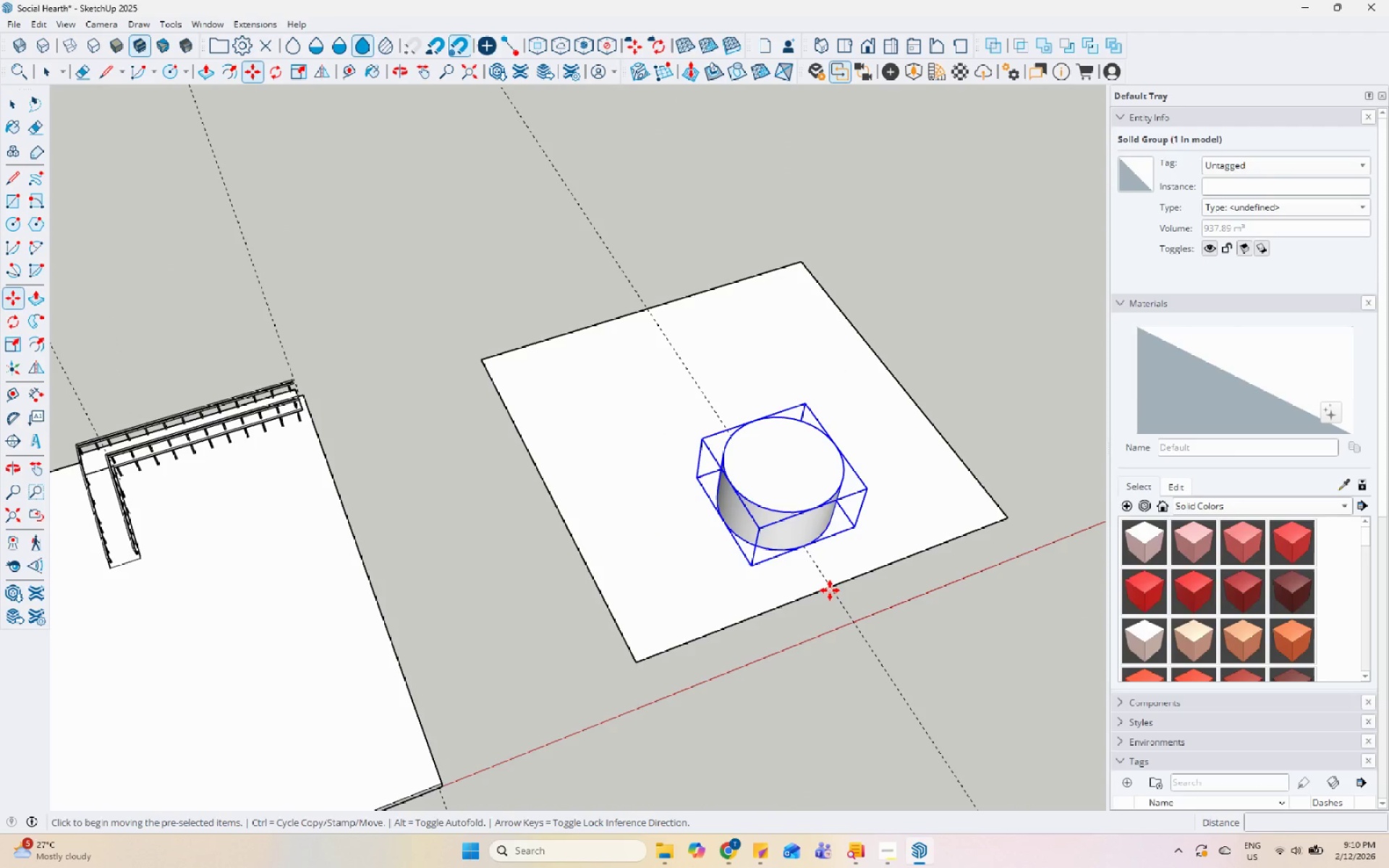 
left_click([830, 590])
 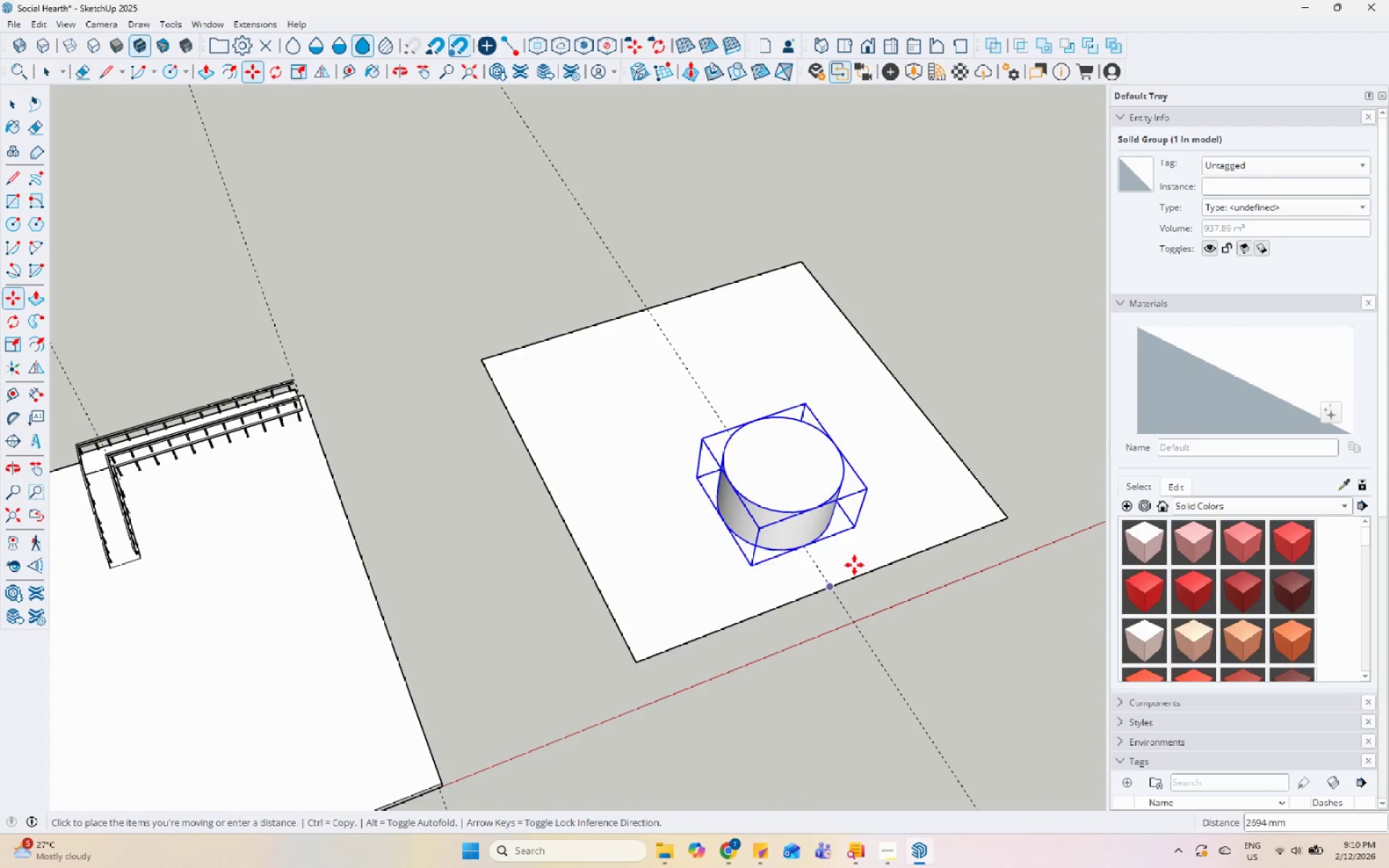 
scroll: coordinate [946, 511], scroll_direction: down, amount: 7.0
 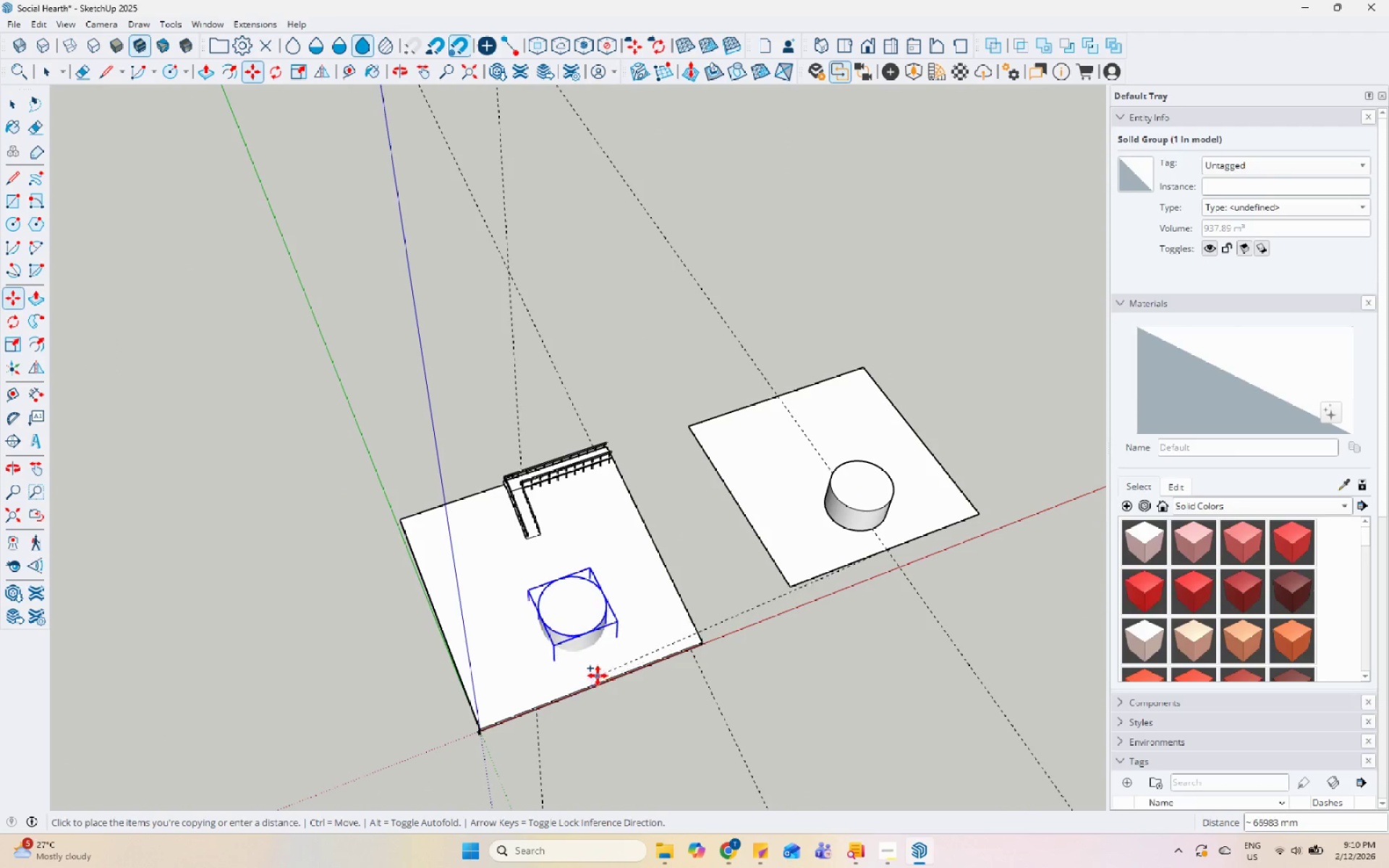 
left_click([587, 667])
 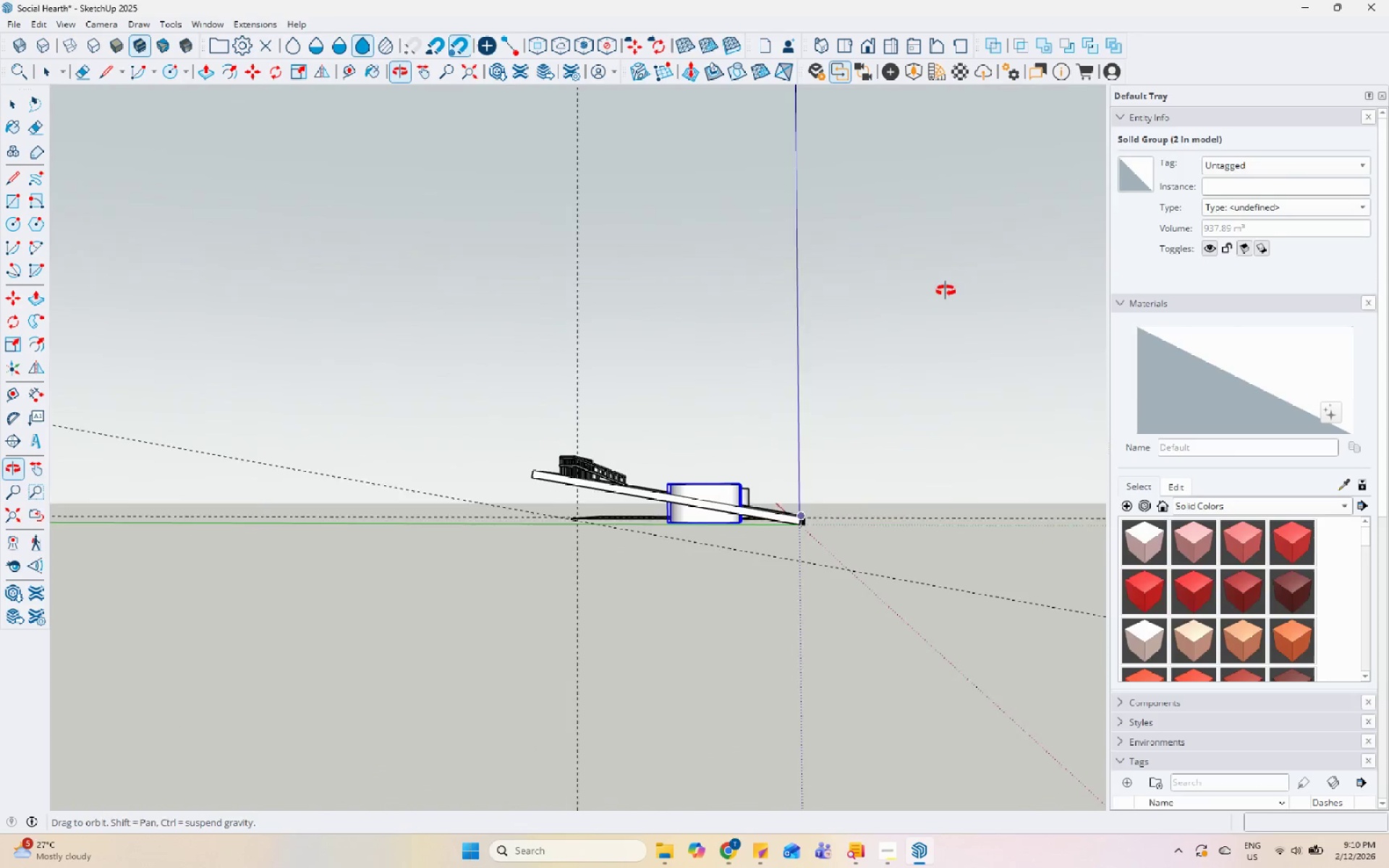 
scroll: coordinate [694, 502], scroll_direction: up, amount: 5.0
 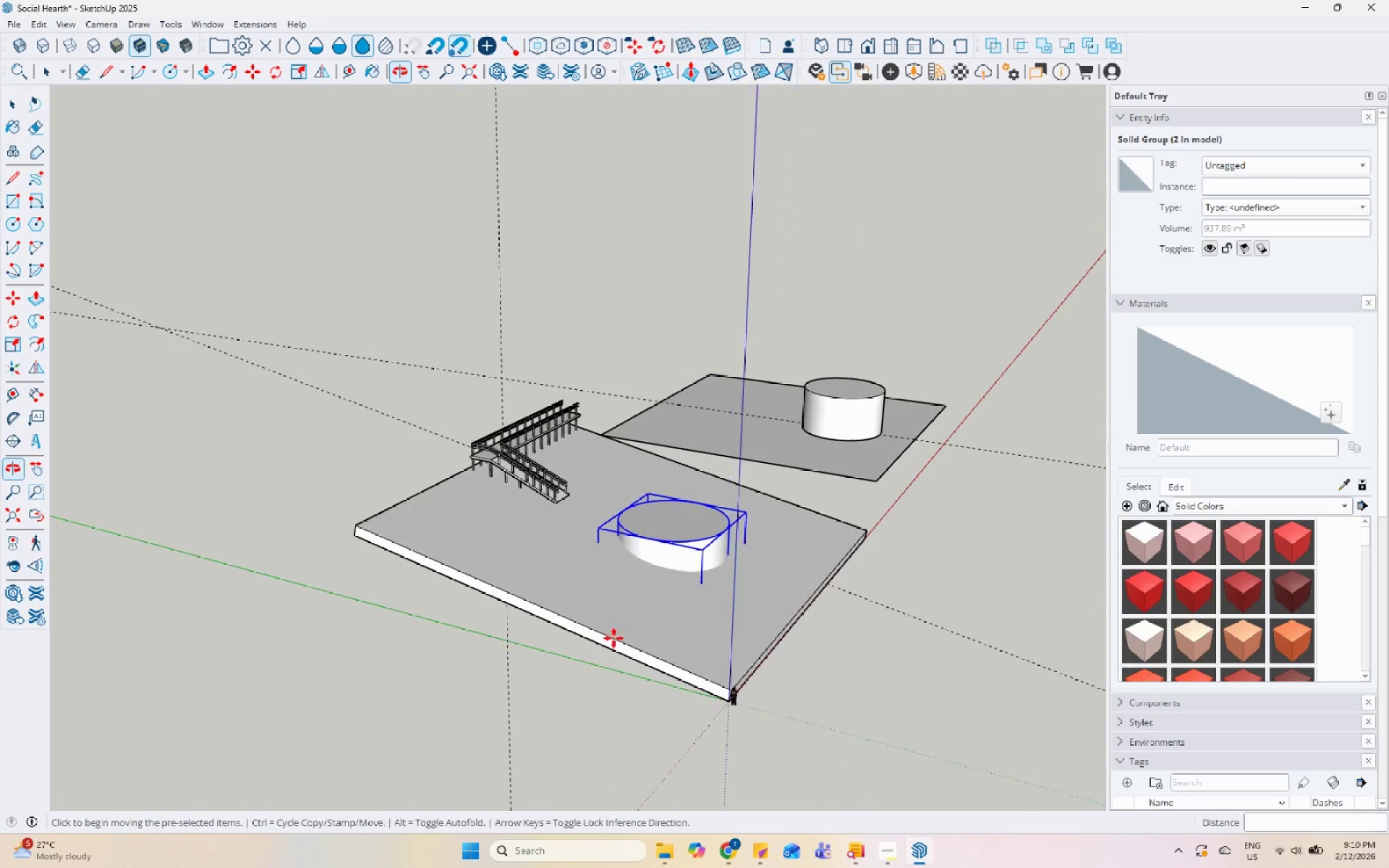 
key(Space)
 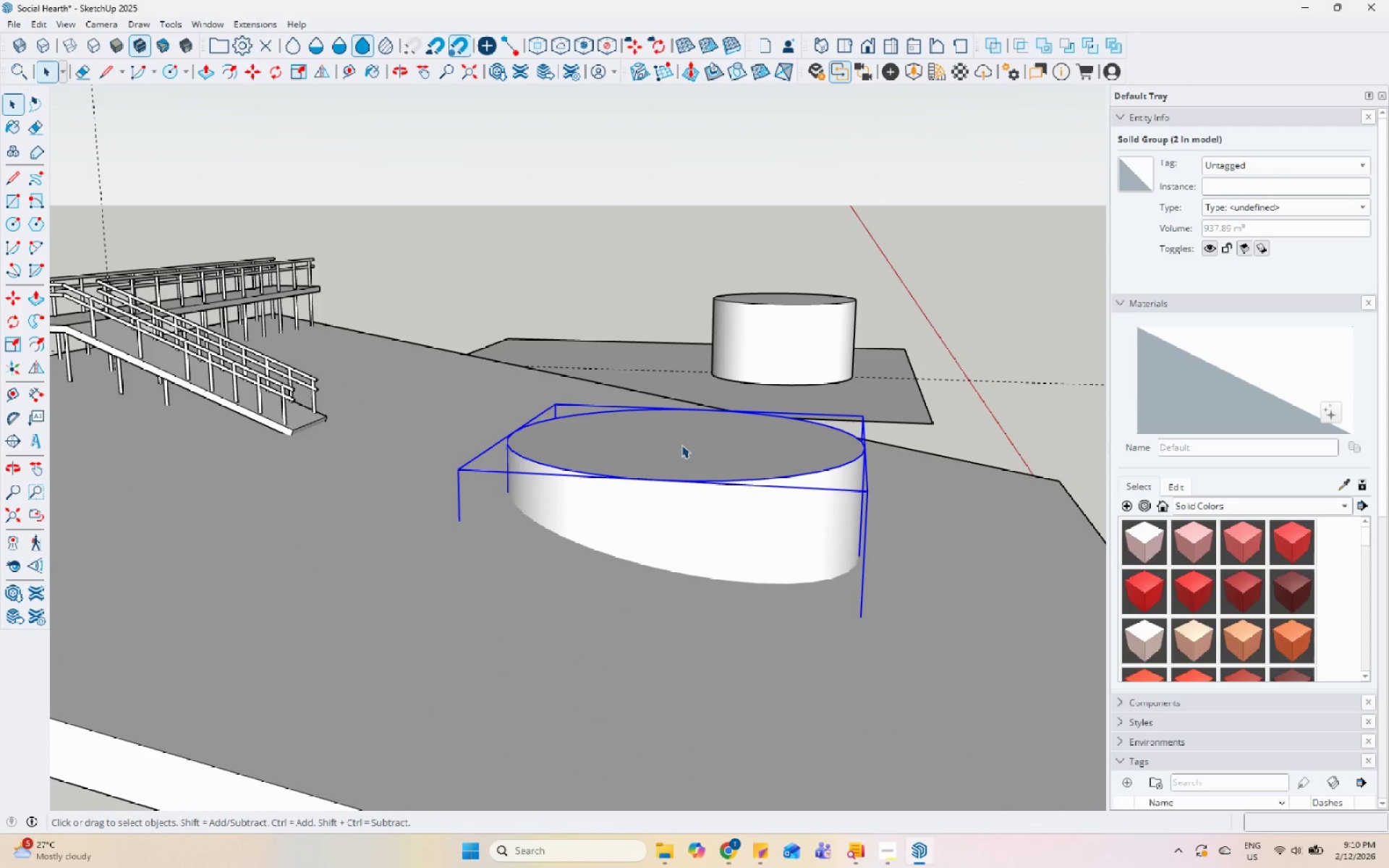 
scroll: coordinate [683, 446], scroll_direction: up, amount: 12.0
 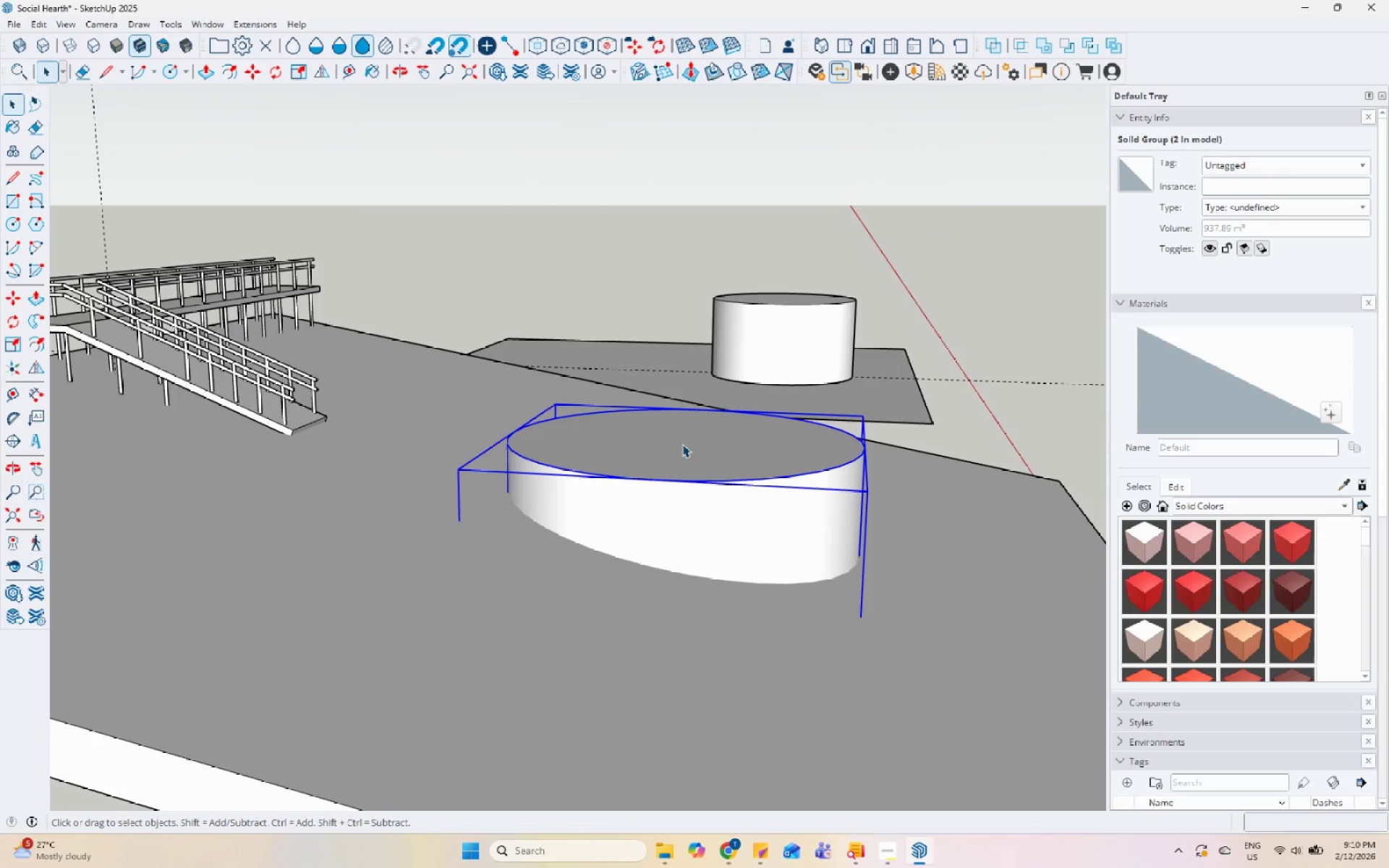 
wait(8.94)
 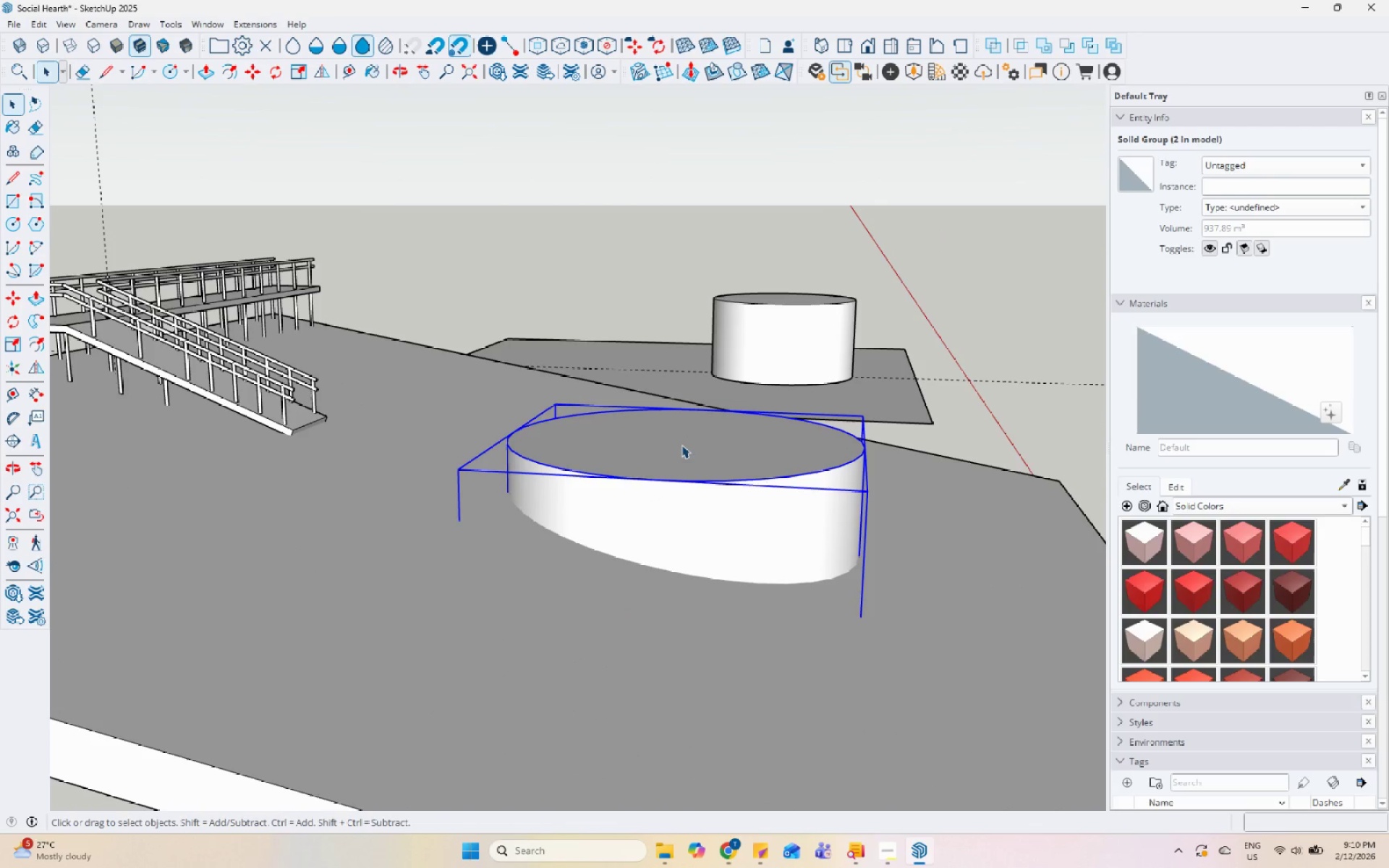 
left_click([1119, 49])
 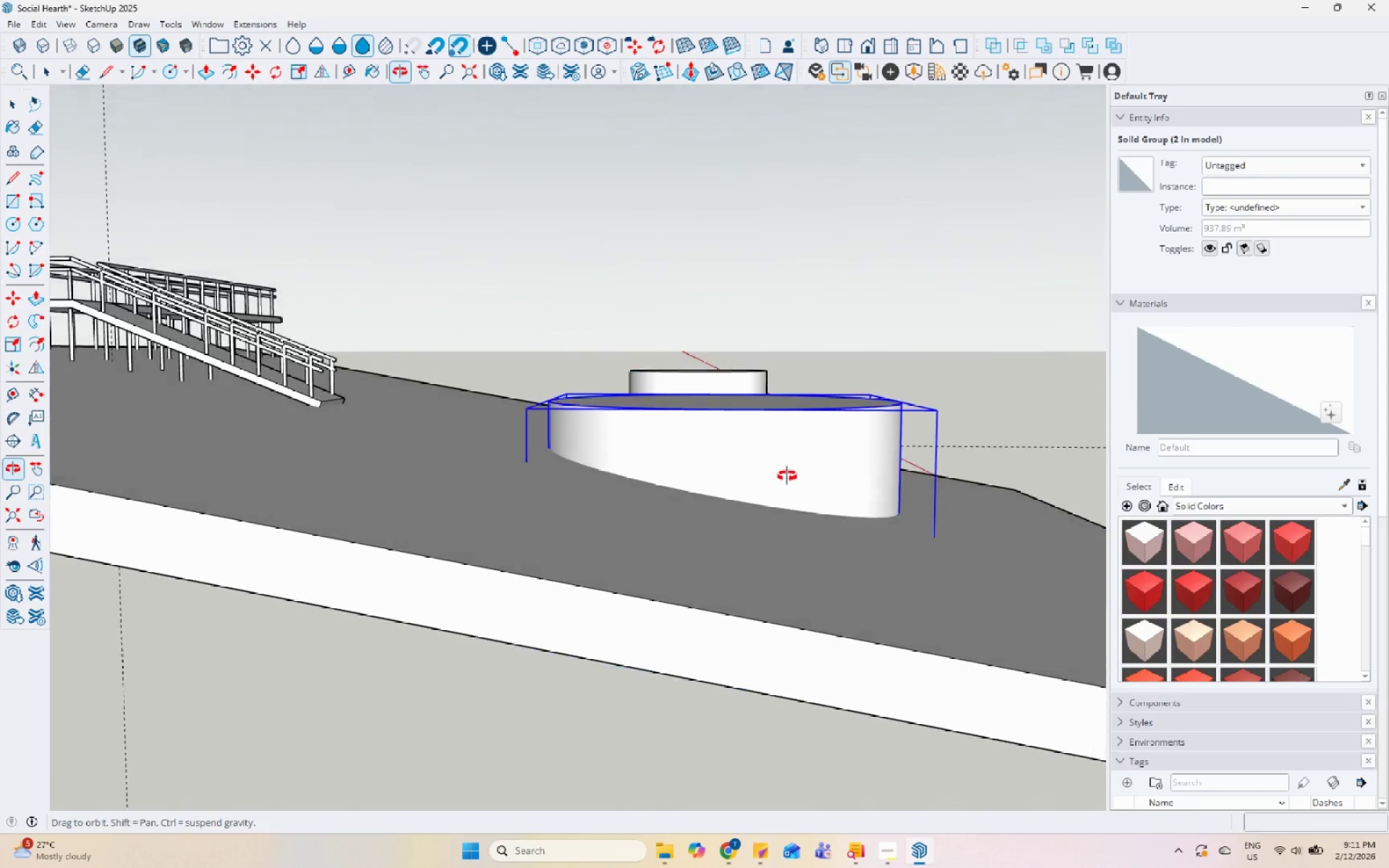 
left_click([702, 579])
 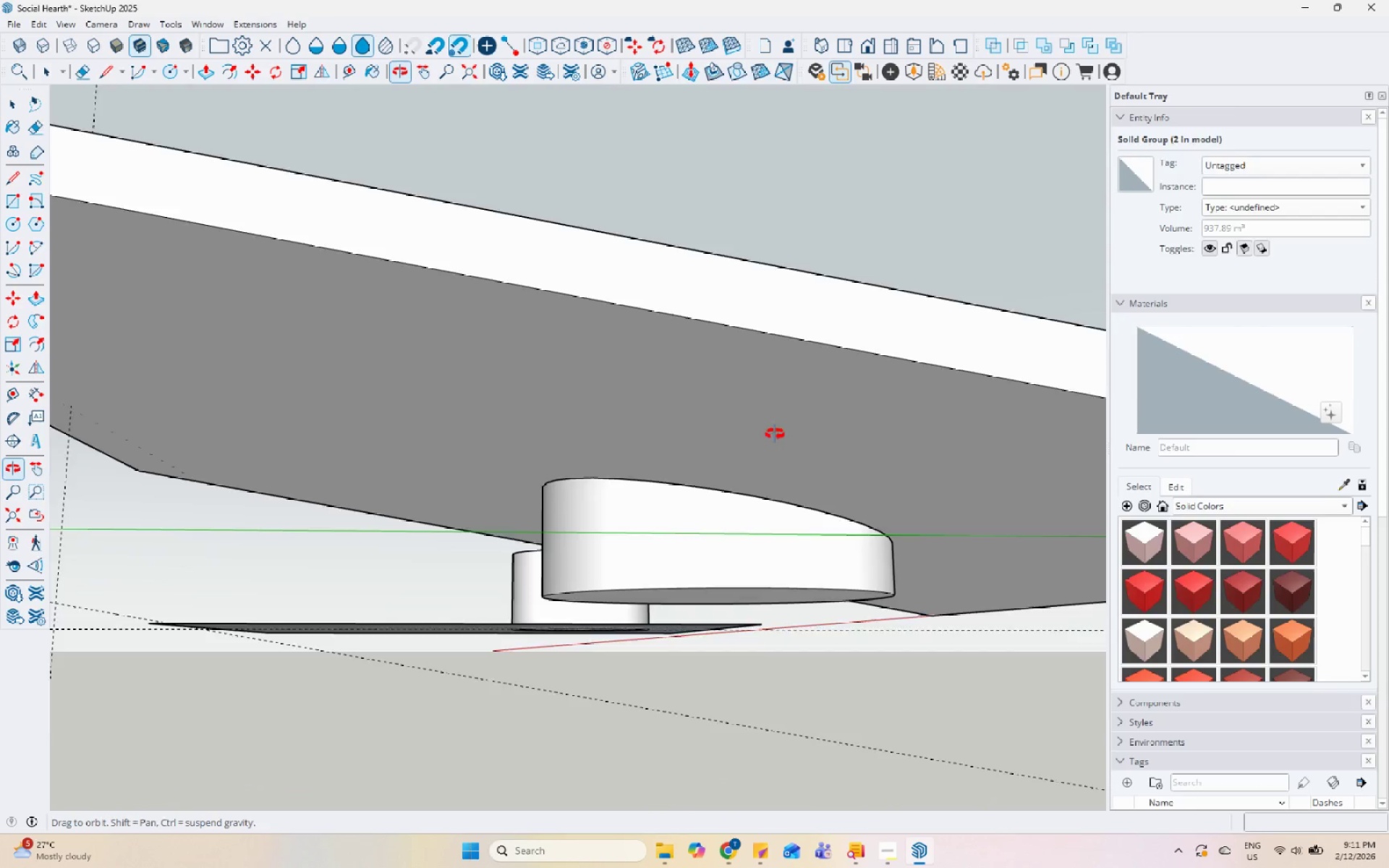 
key(Space)
 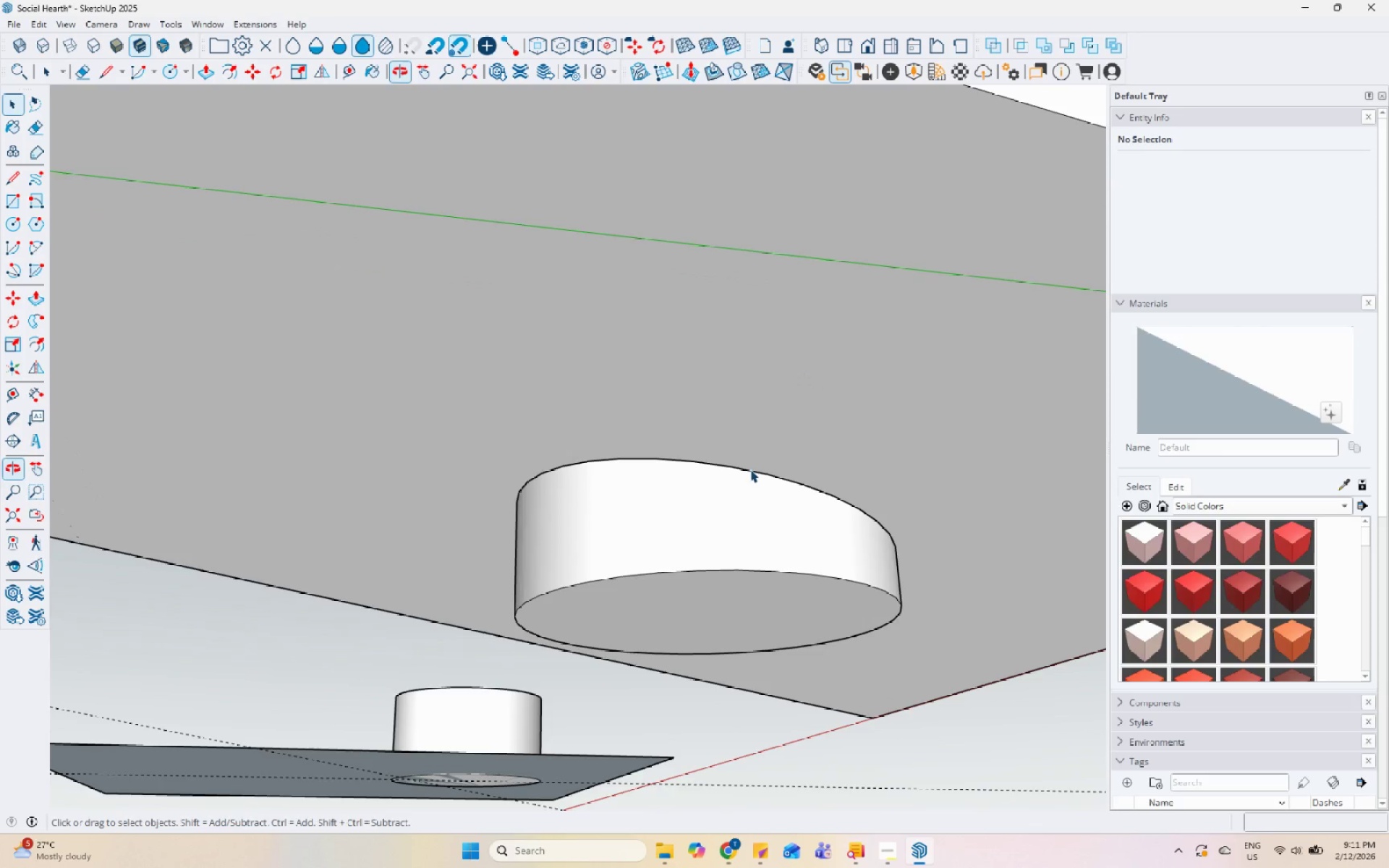 
left_click([689, 533])
 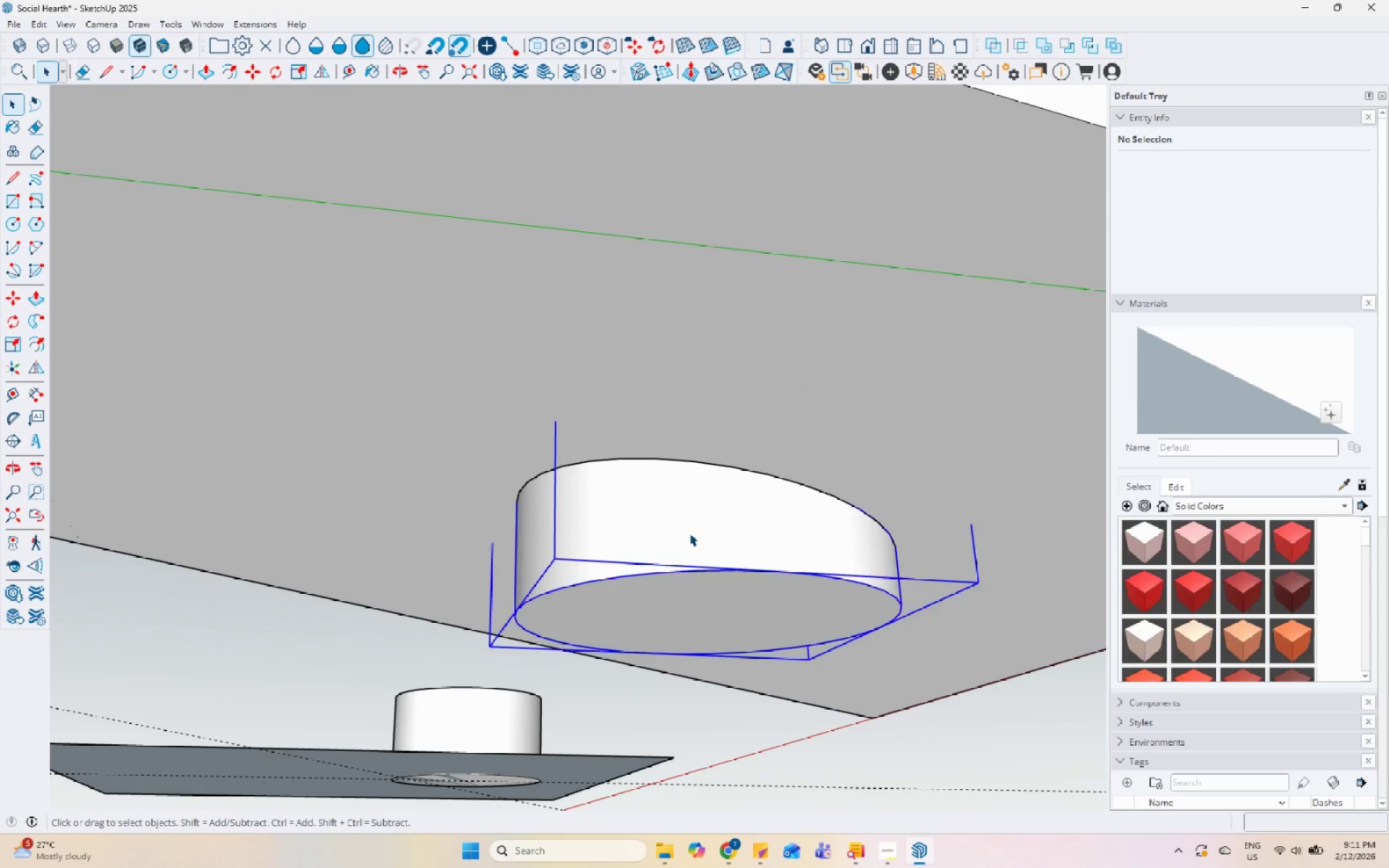 
right_click([689, 533])
 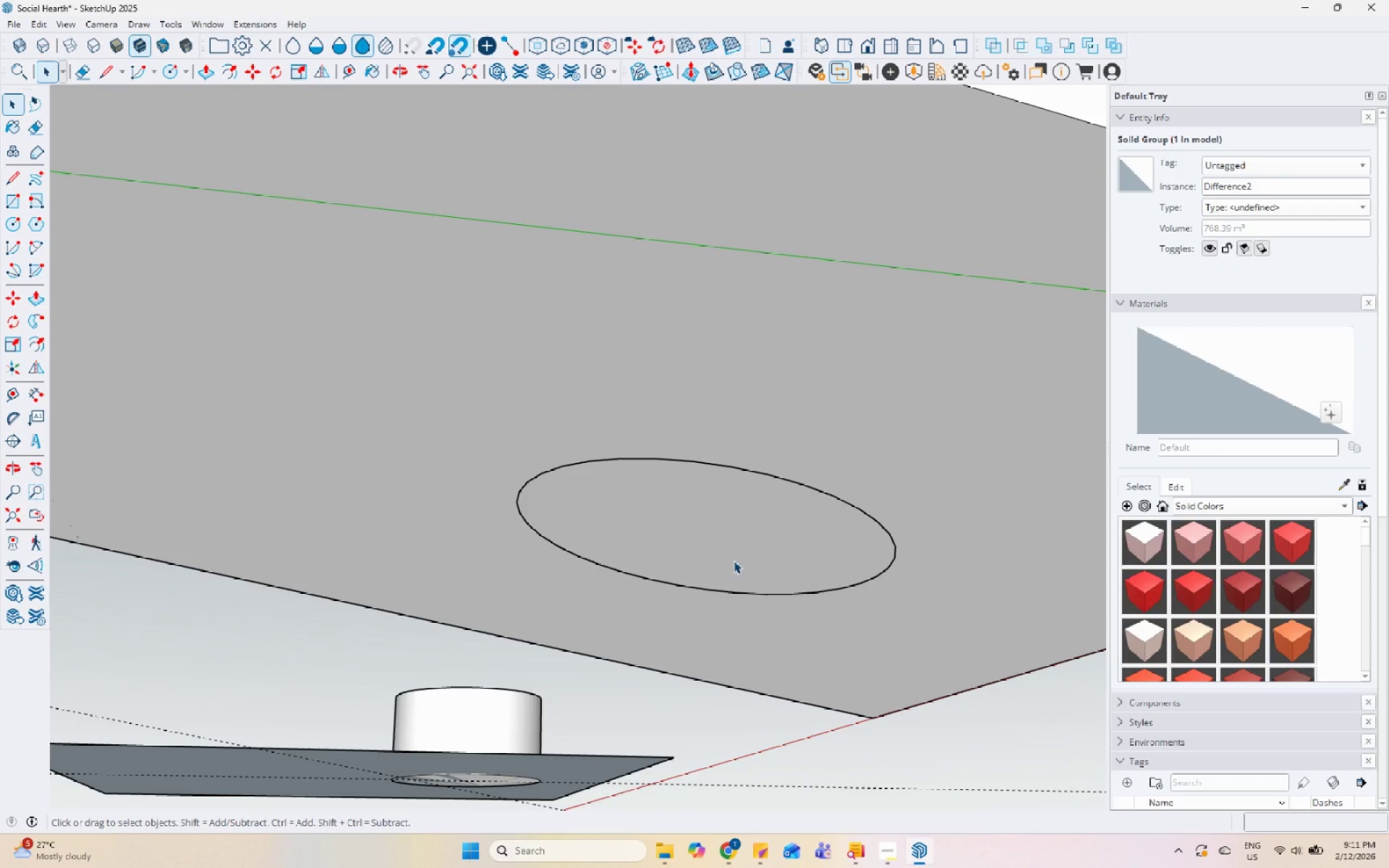 
scroll: coordinate [778, 431], scroll_direction: up, amount: 1.0
 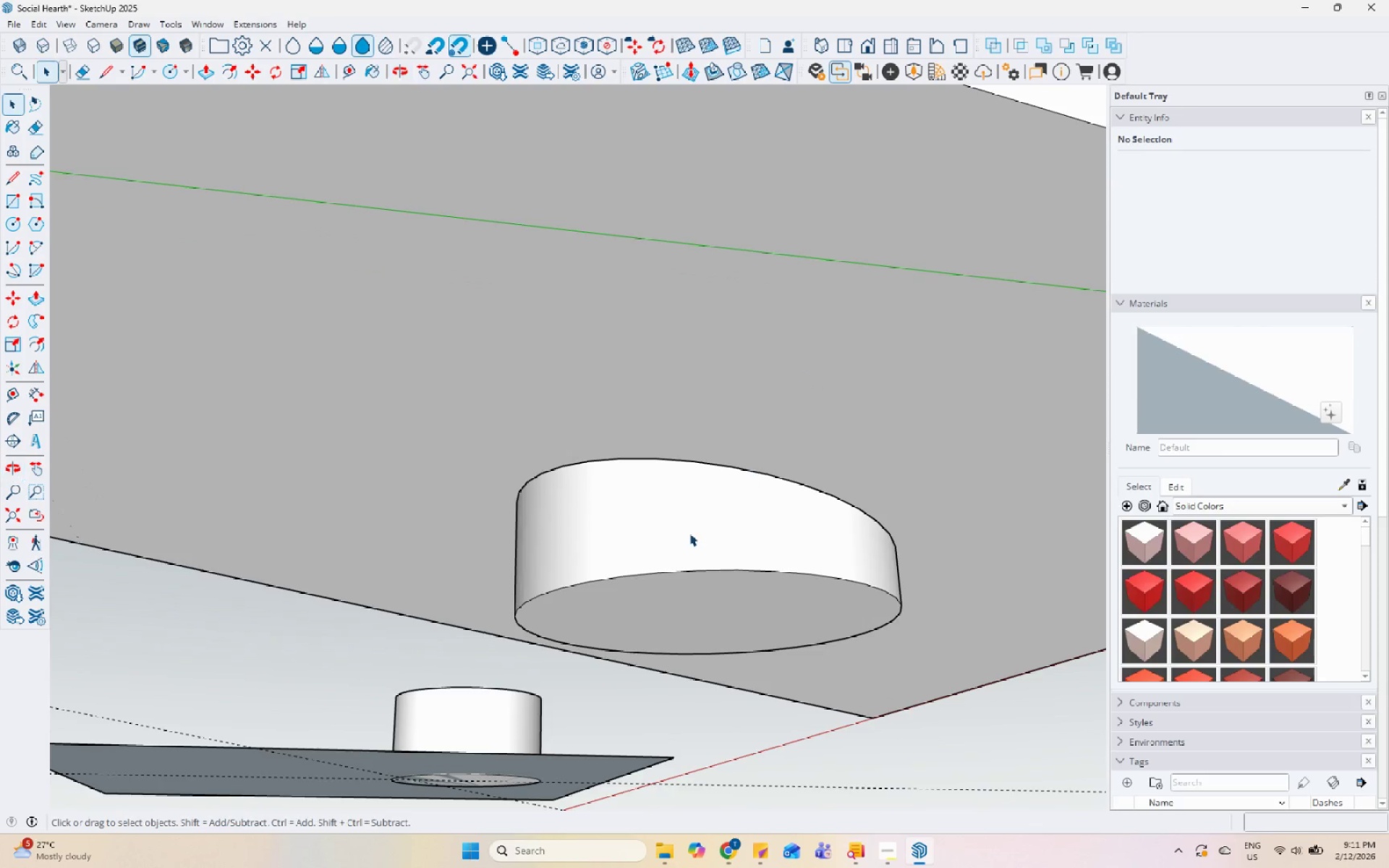 
double_click([682, 508])
 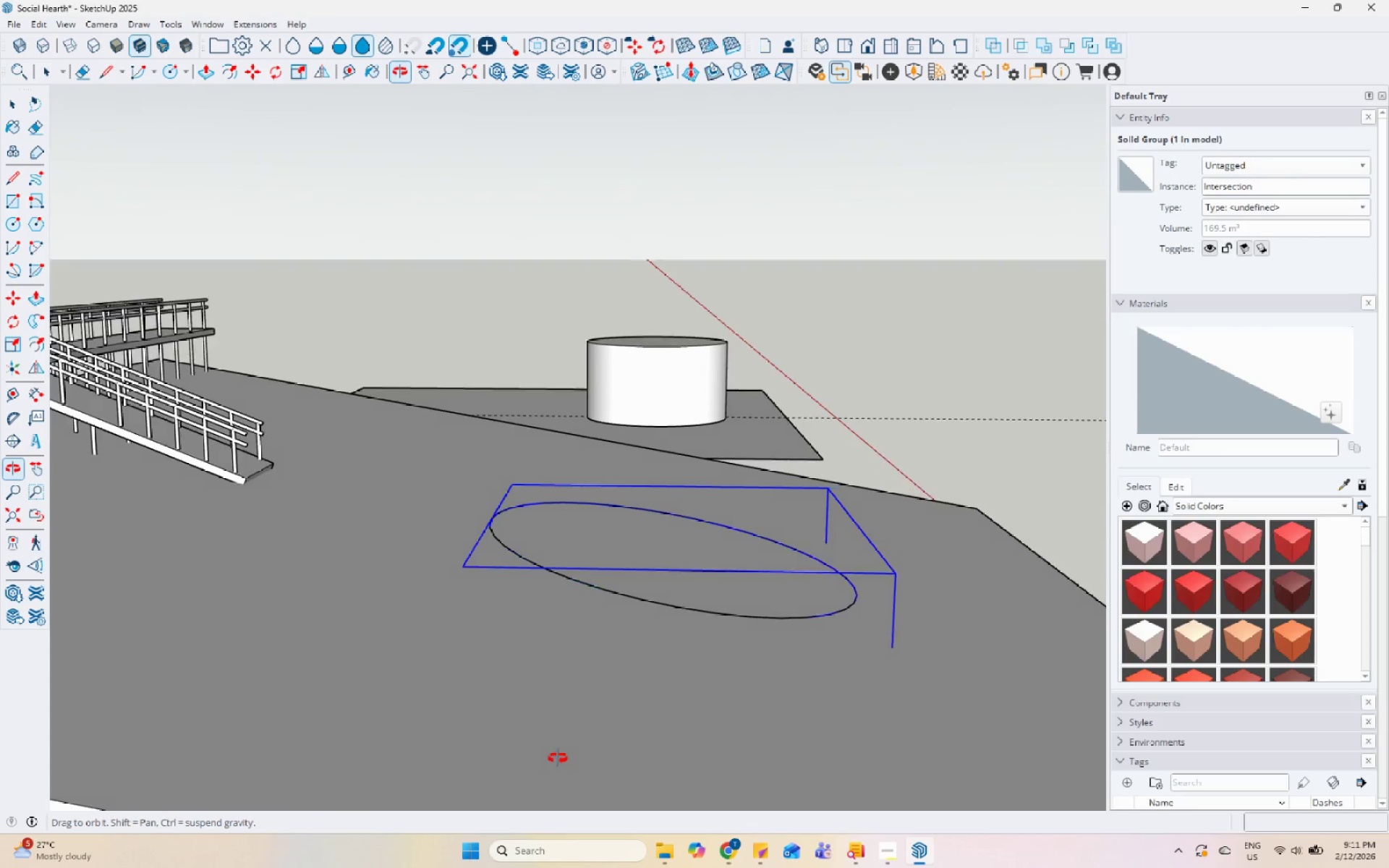 
key(Control+Z)
 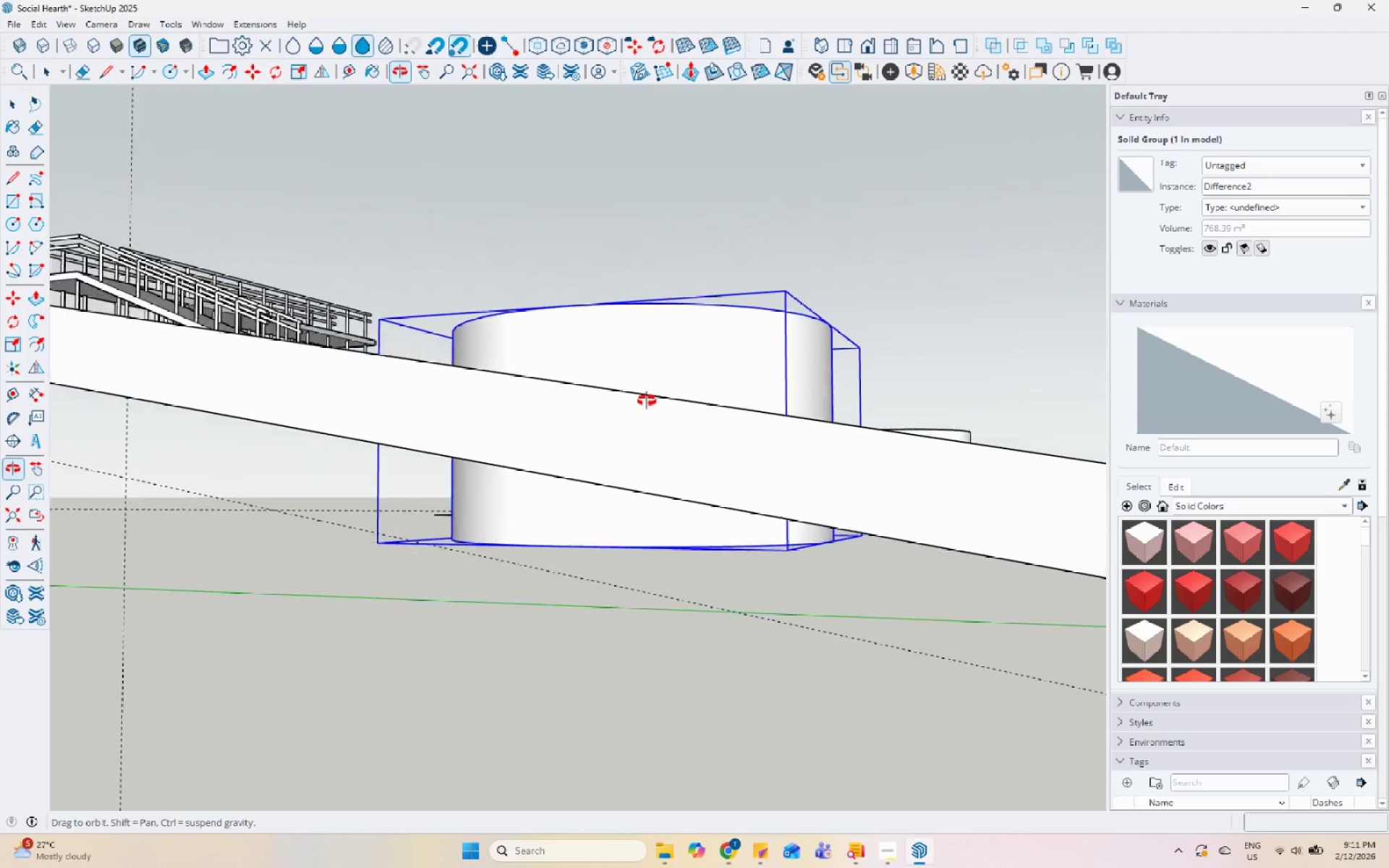 
key(M)
 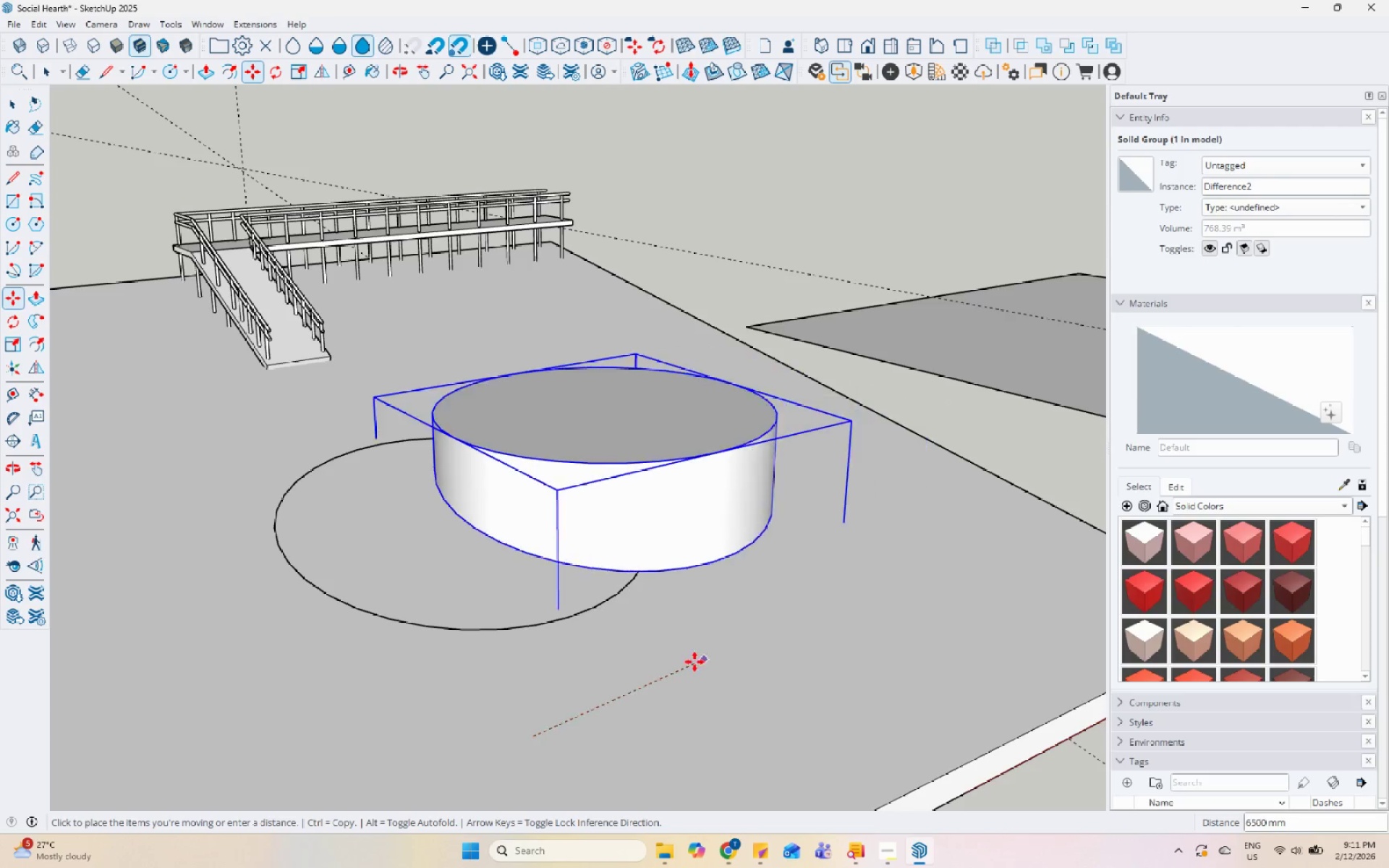 
key(Escape)
 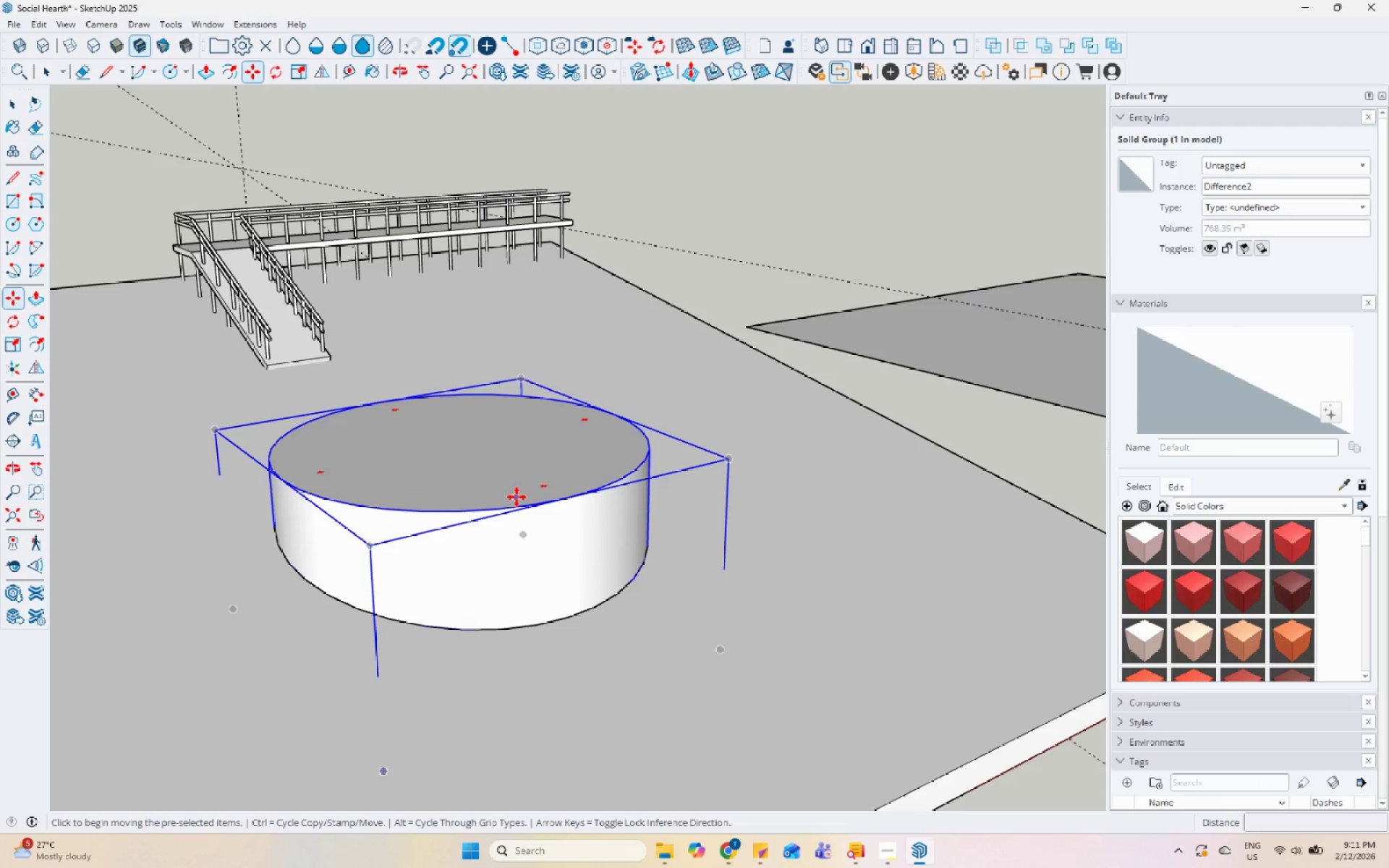 
key(Space)
 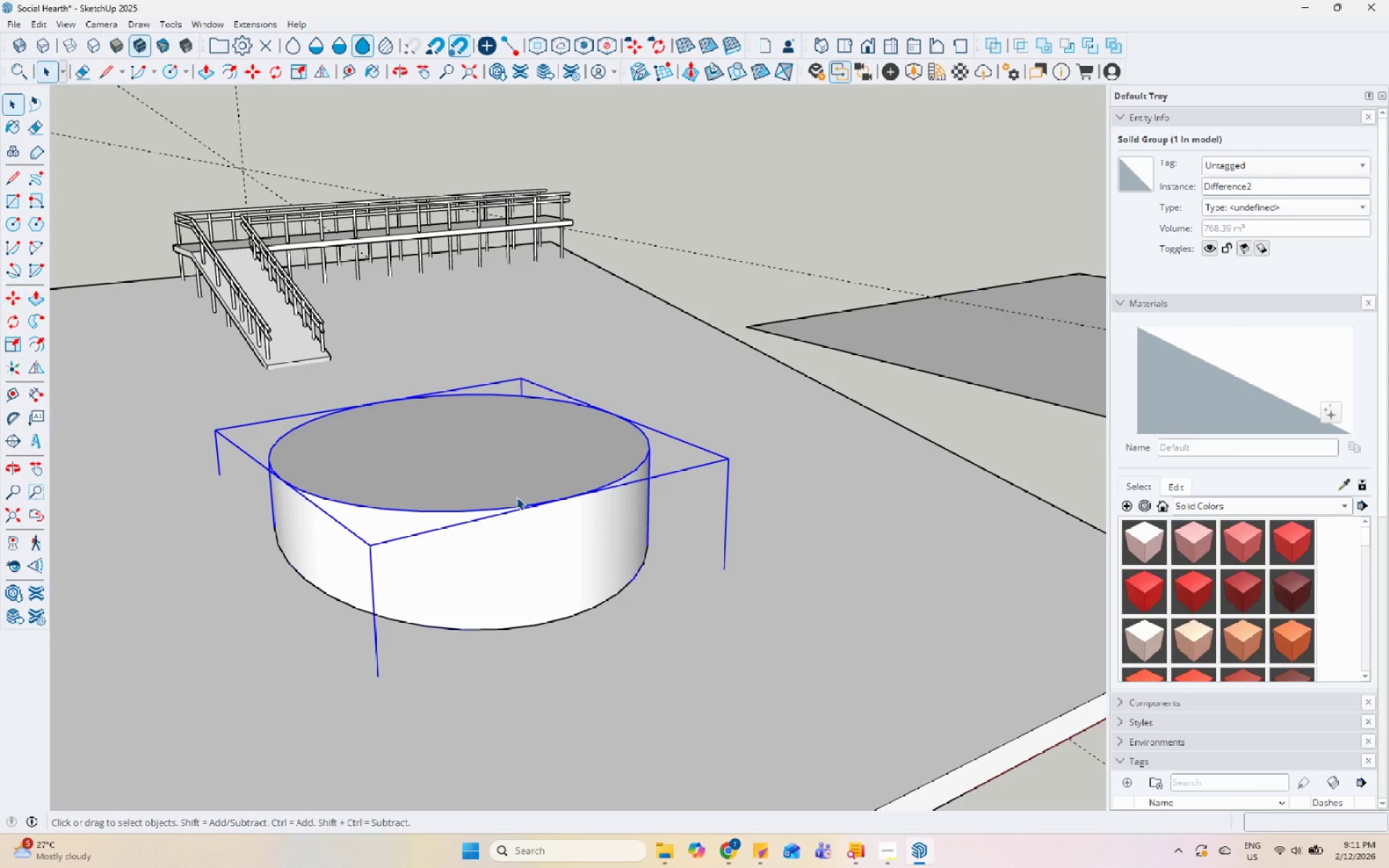 
double_click([517, 497])
 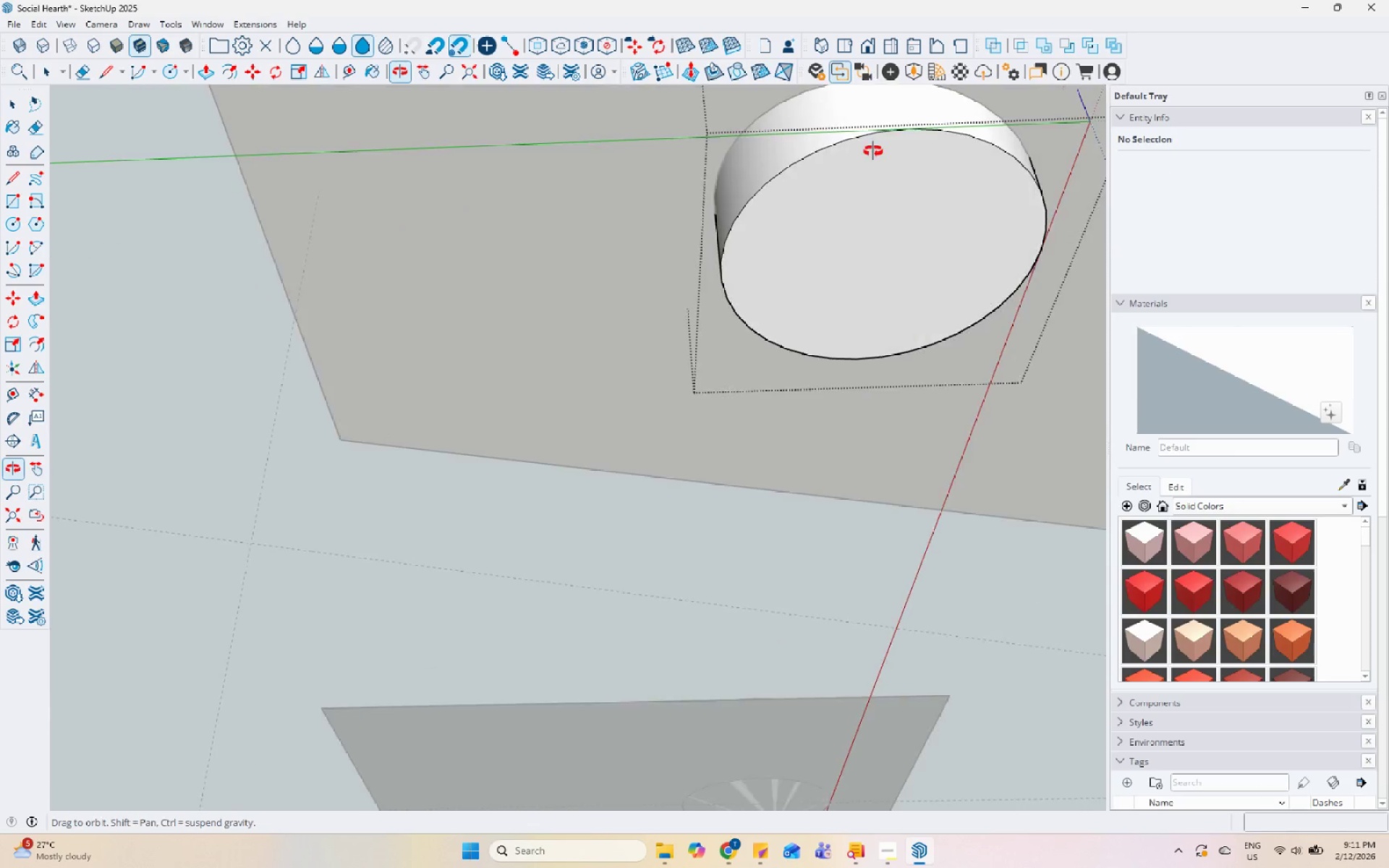 
left_click([862, 193])
 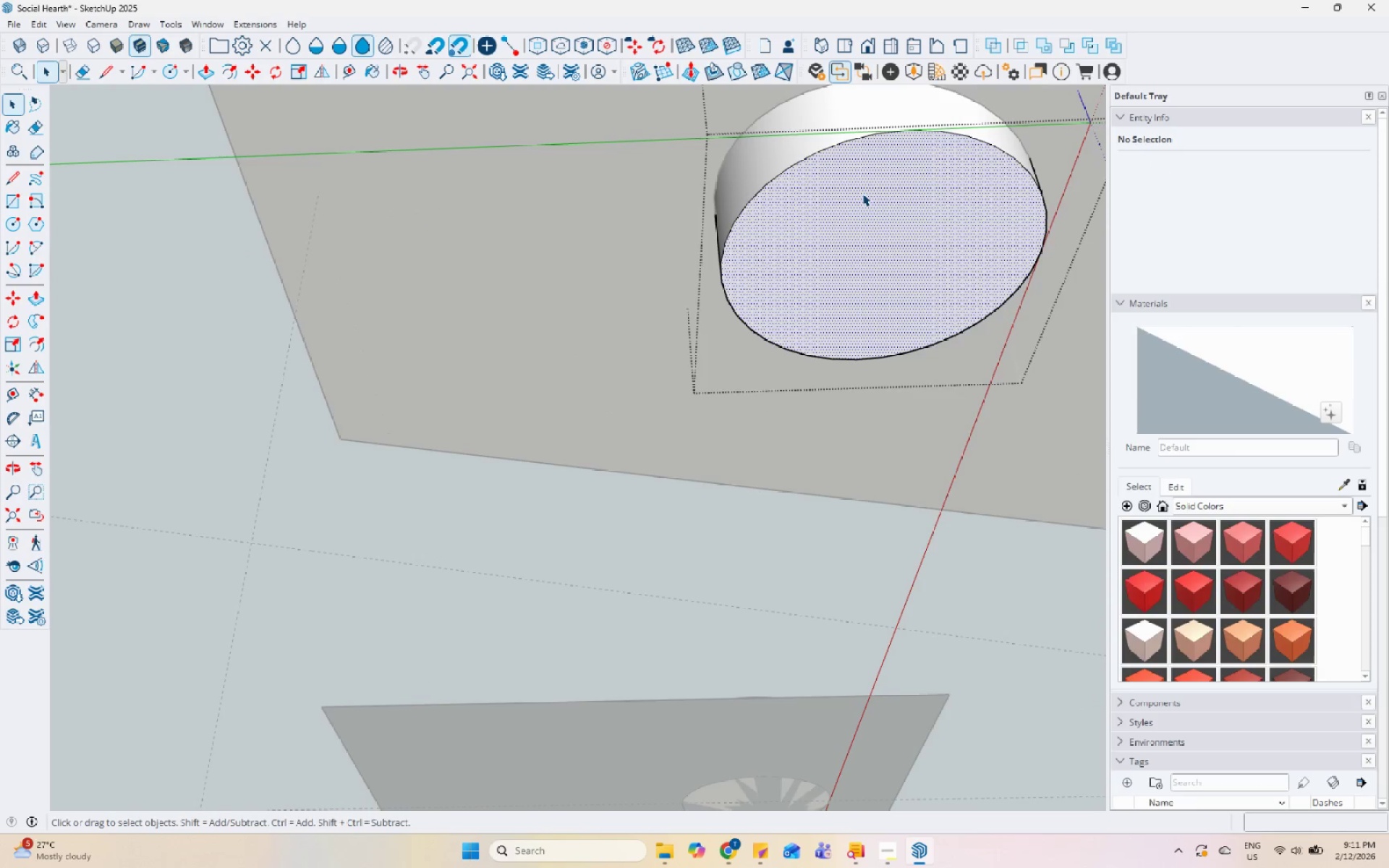 
right_click([862, 193])
 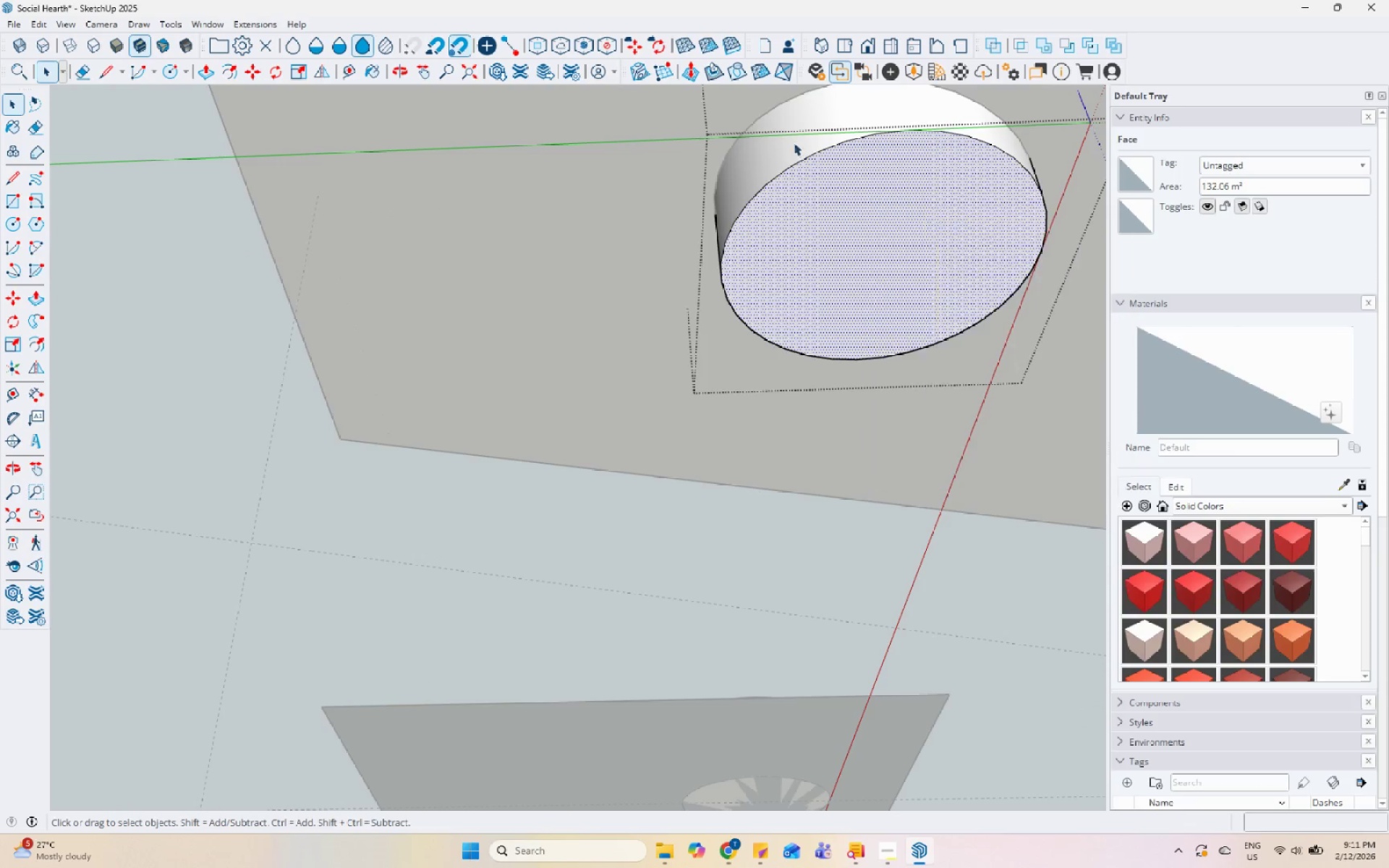 
double_click([794, 142])
 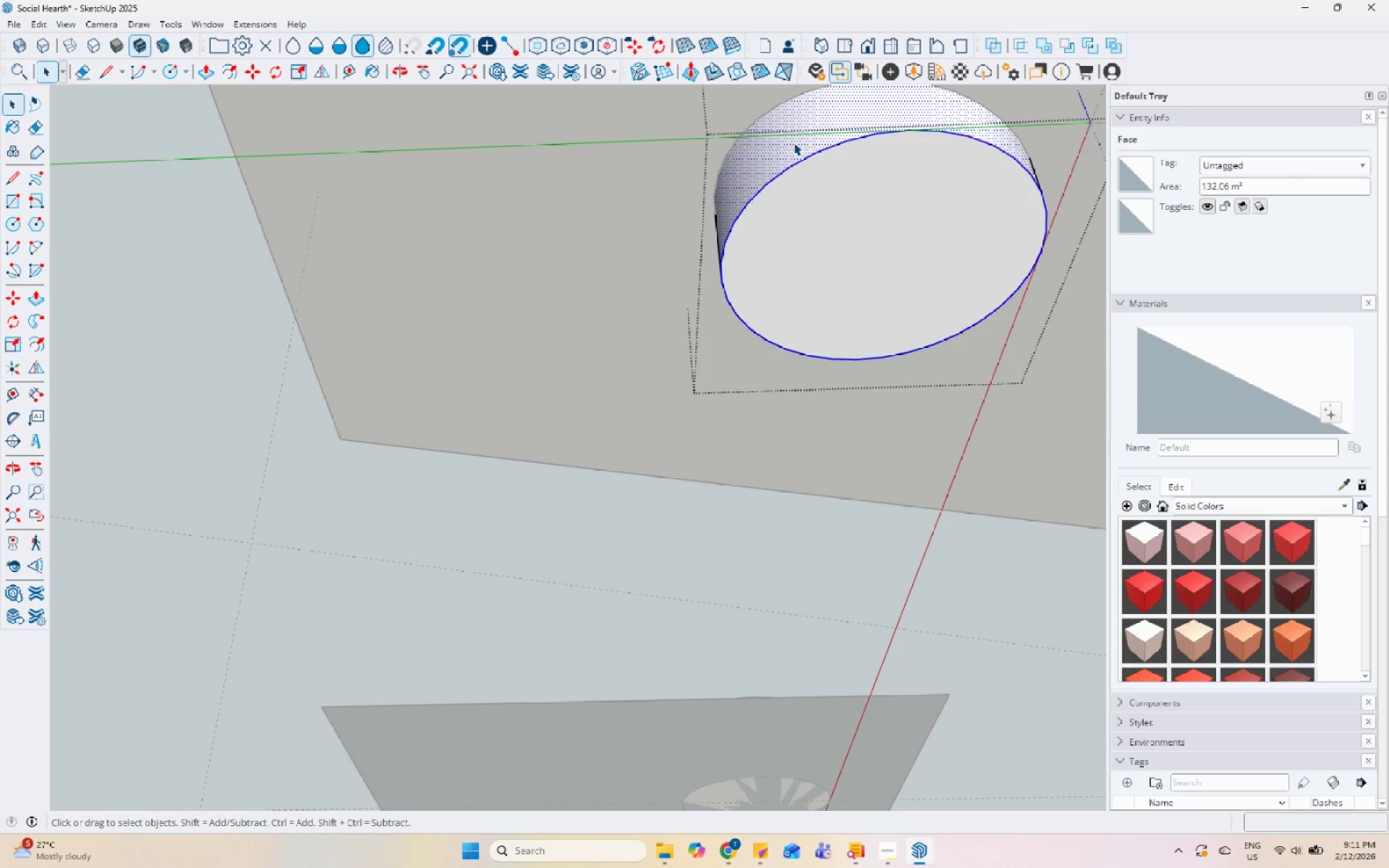 
triple_click([794, 142])
 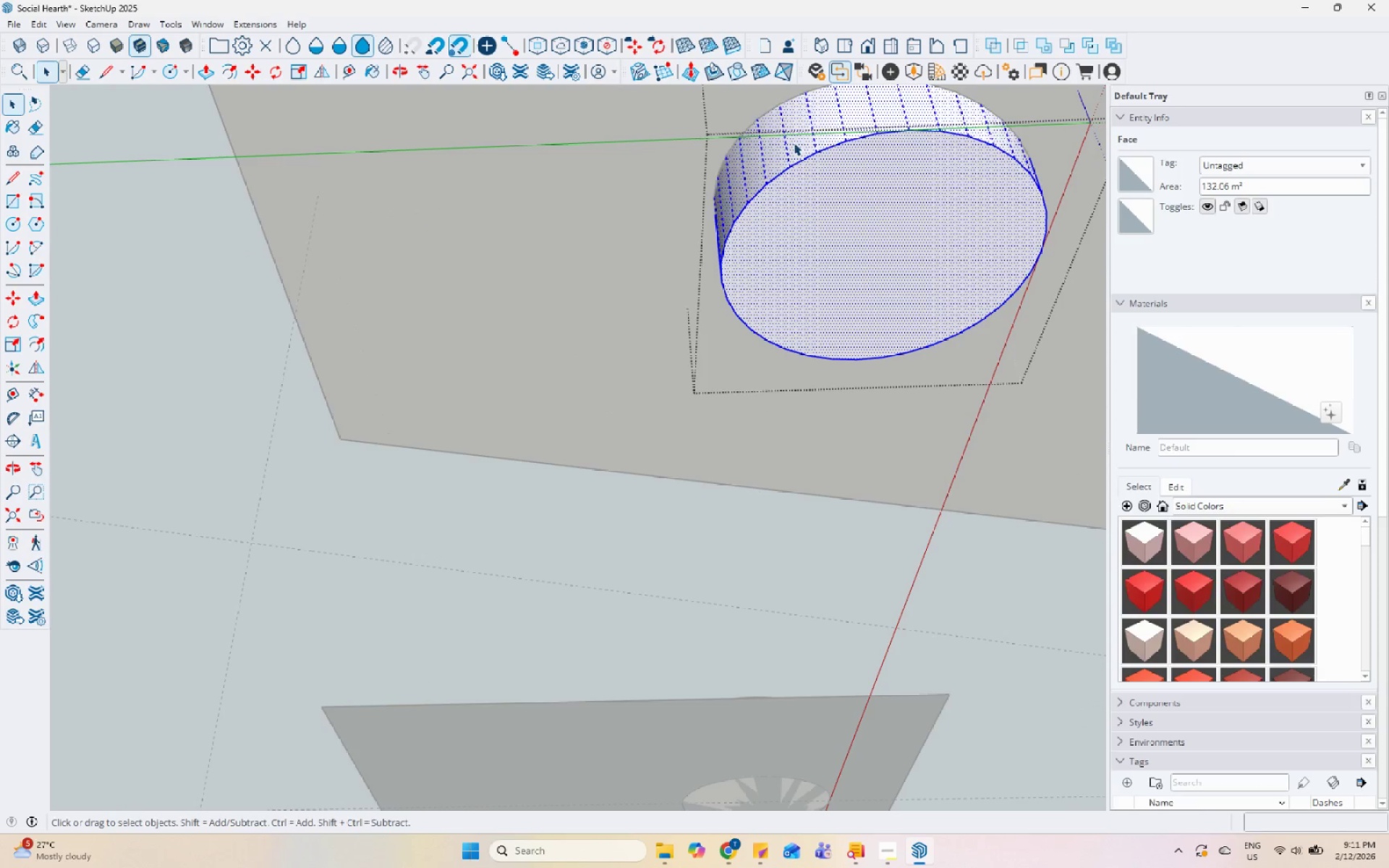 
triple_click([794, 142])
 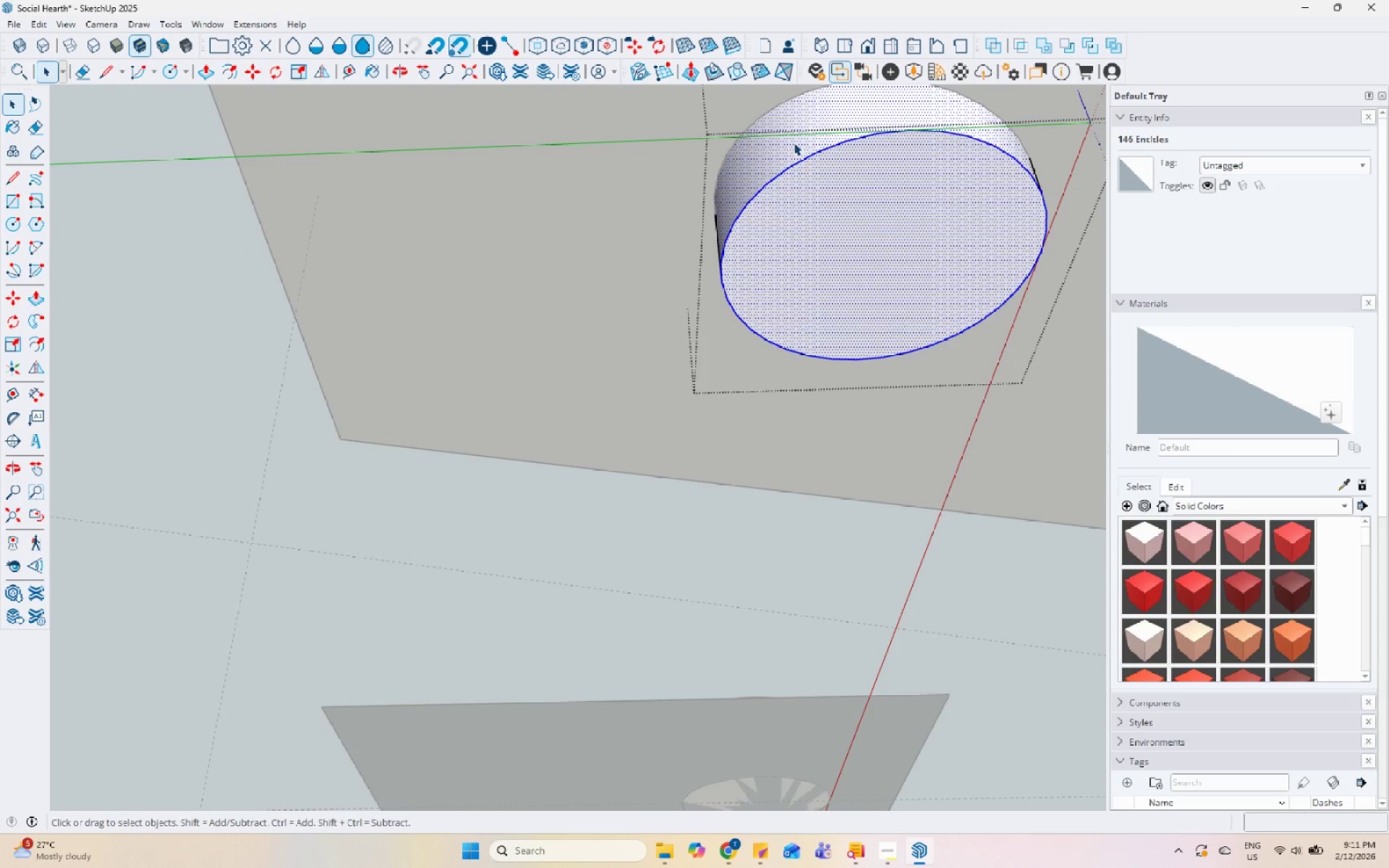 
double_click([794, 142])
 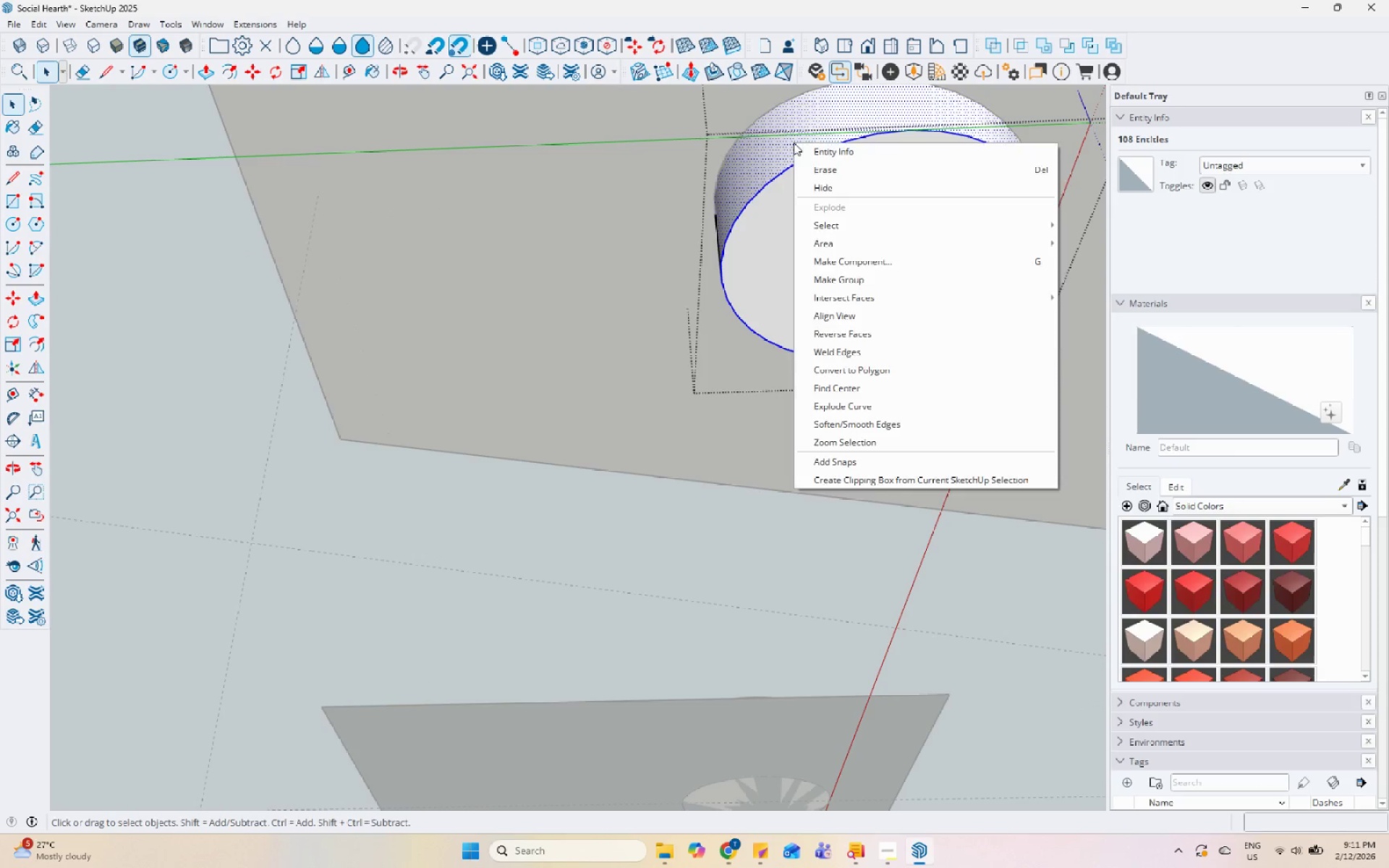 
double_click([794, 145])
 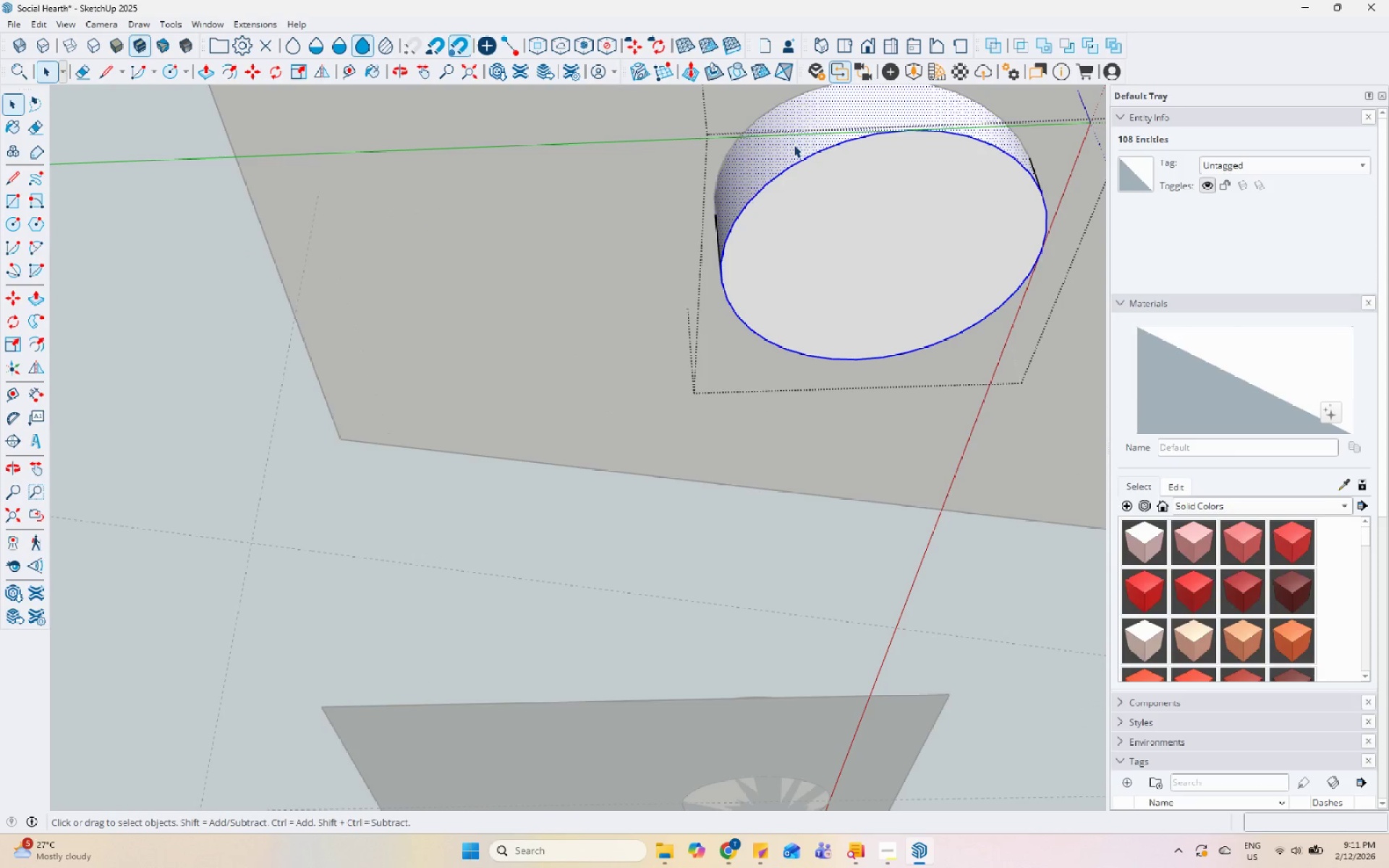 
triple_click([794, 145])
 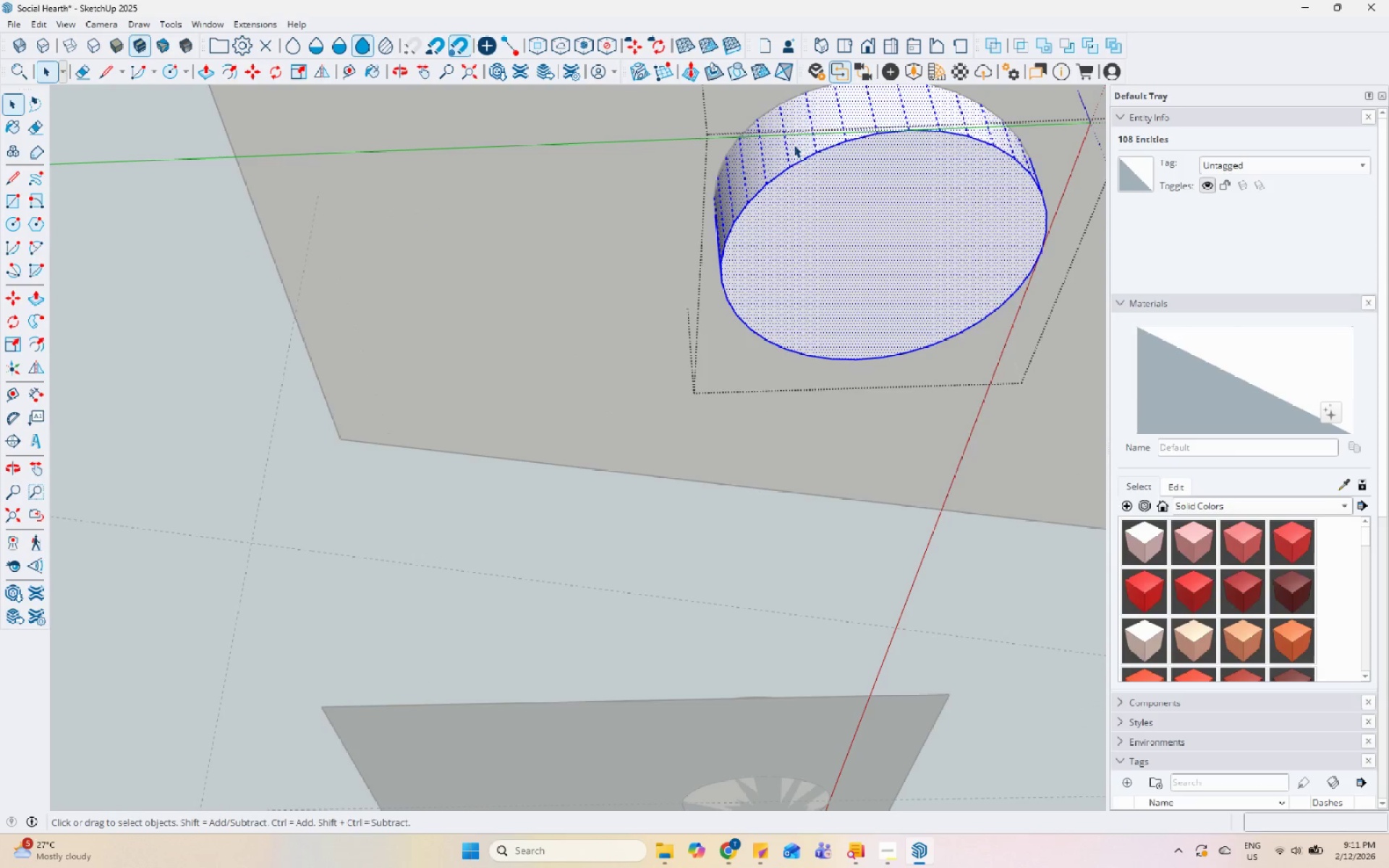 
right_click([794, 145])
 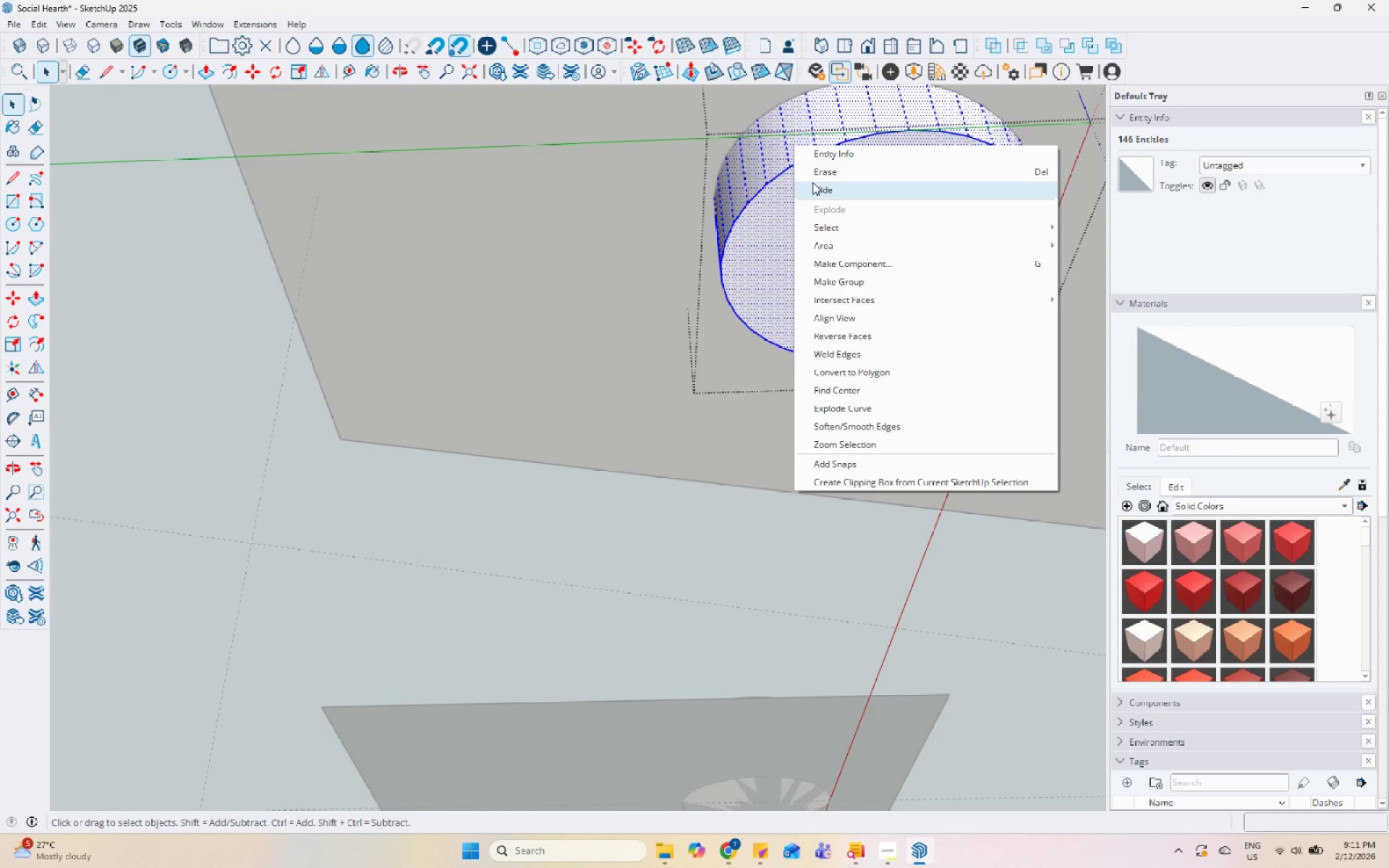 
left_click([812, 182])
 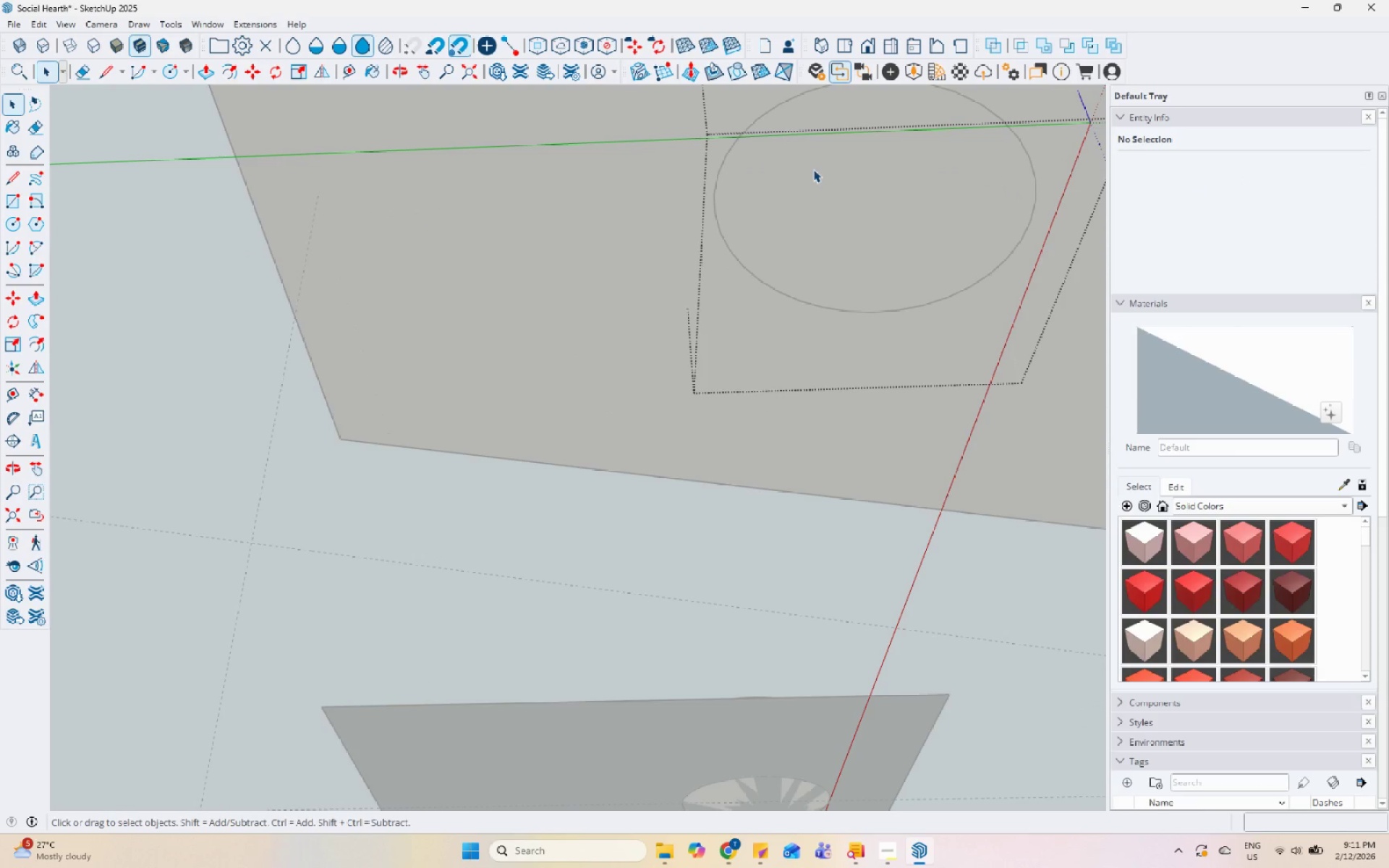 
key(Control+Z)
 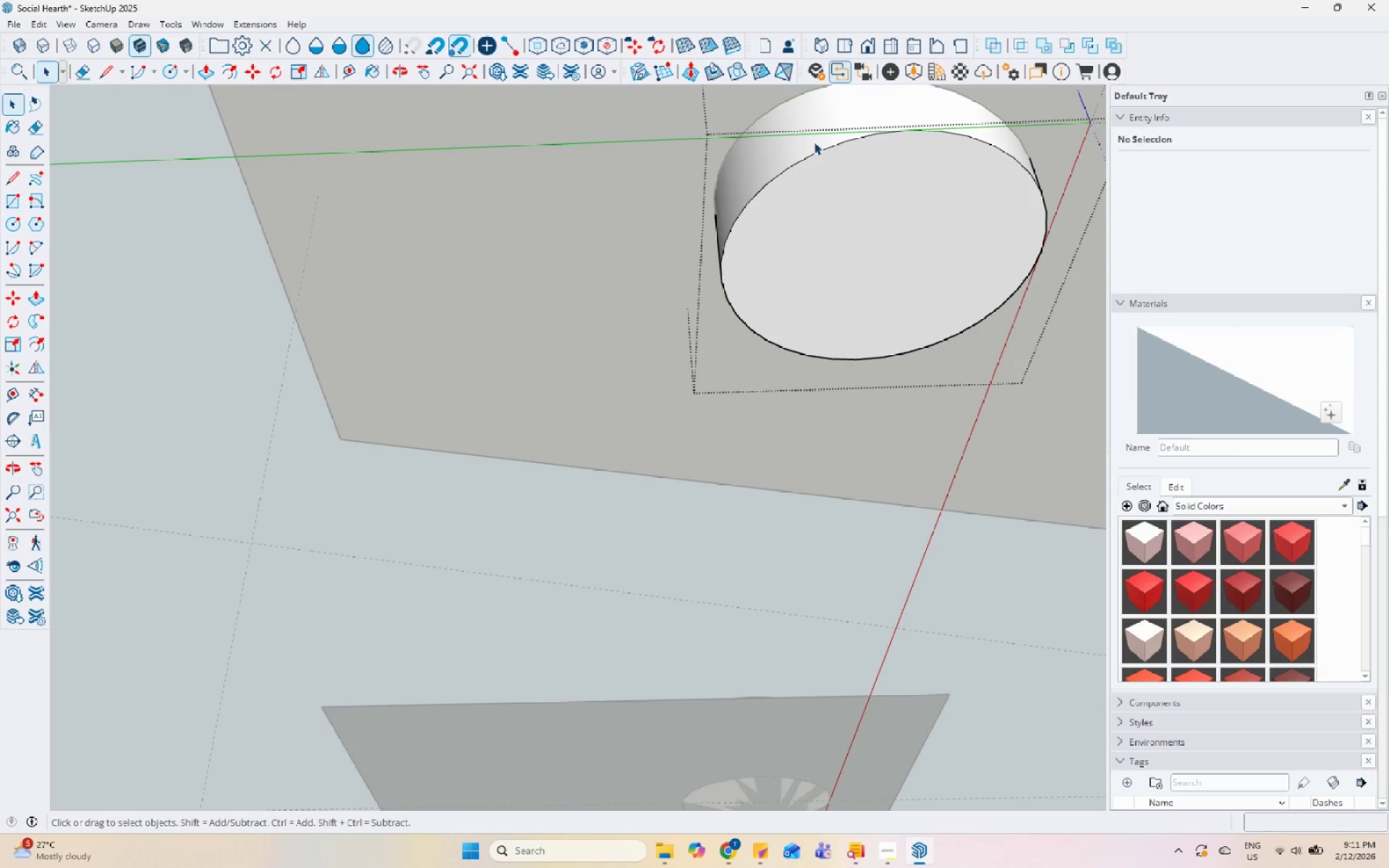 
double_click([814, 142])
 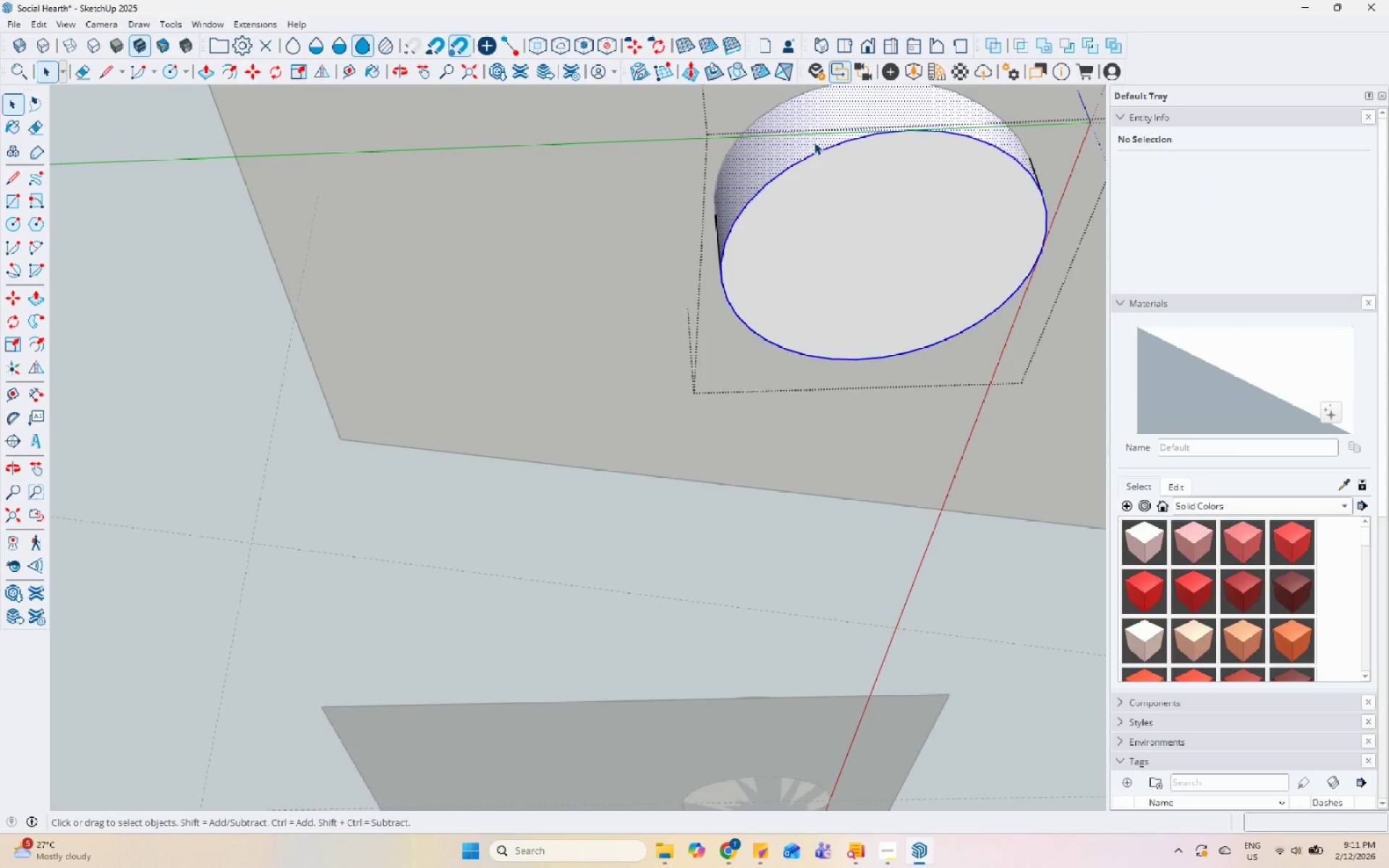 
triple_click([814, 142])
 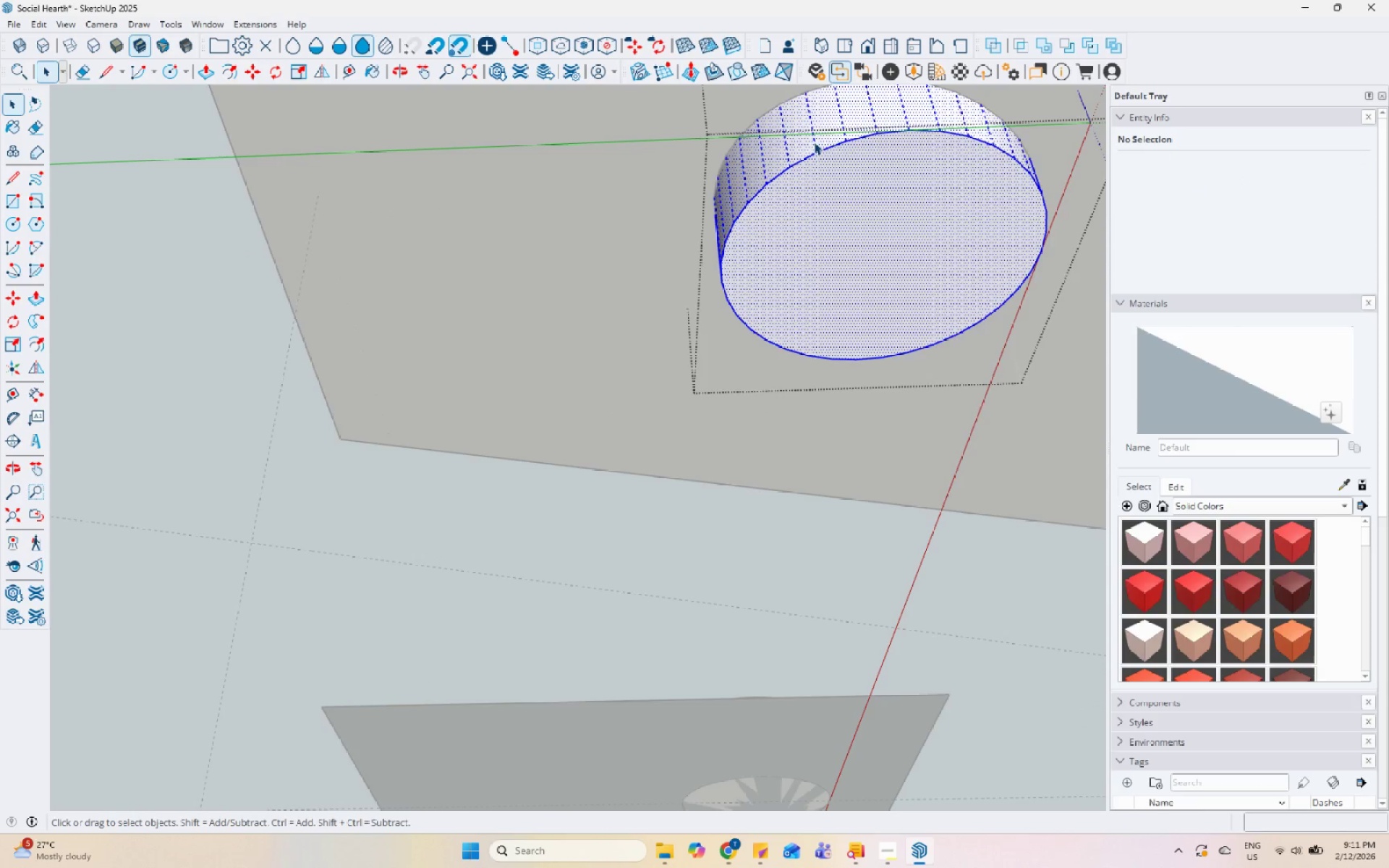 
right_click([814, 142])
 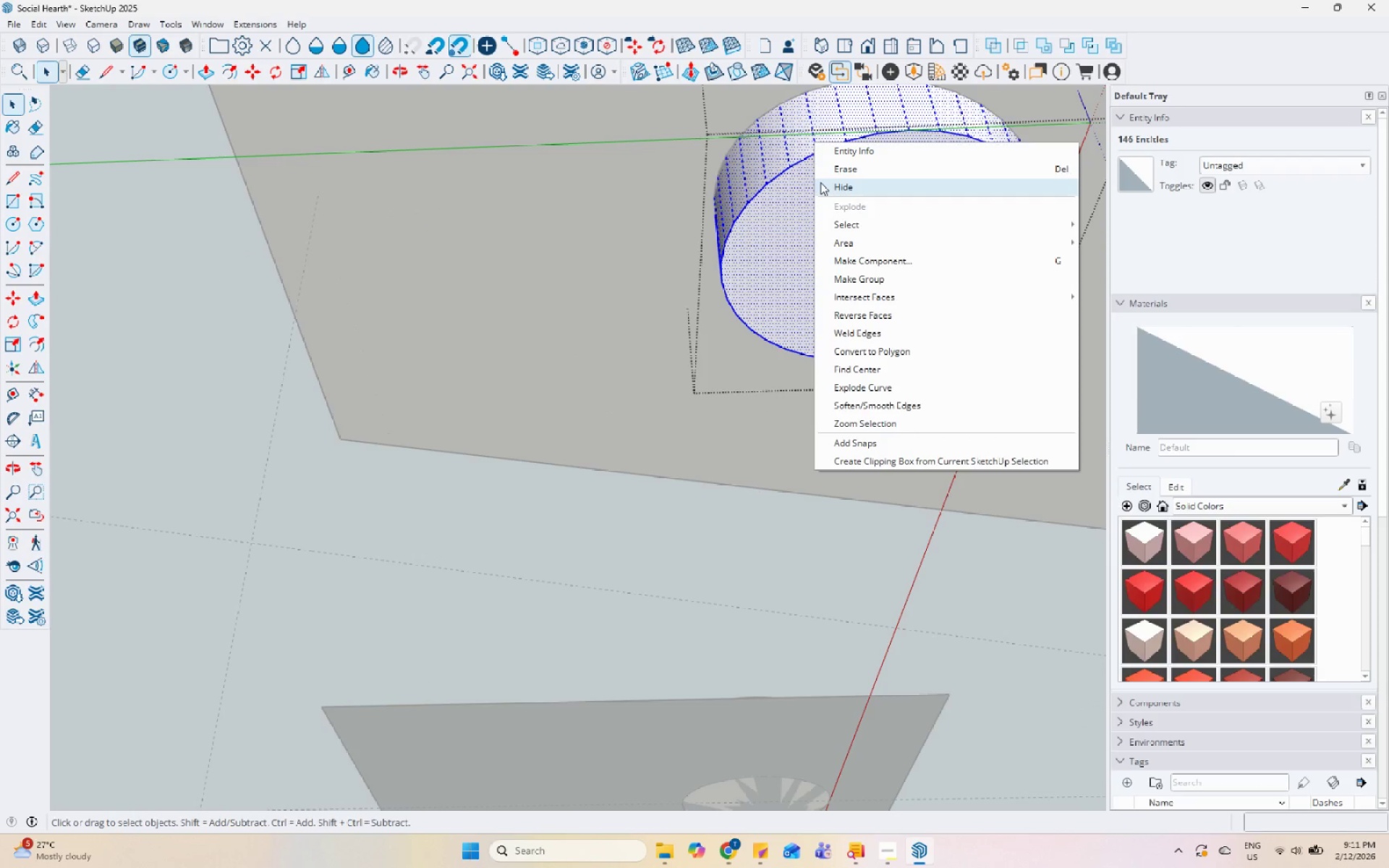 
left_click([838, 165])
 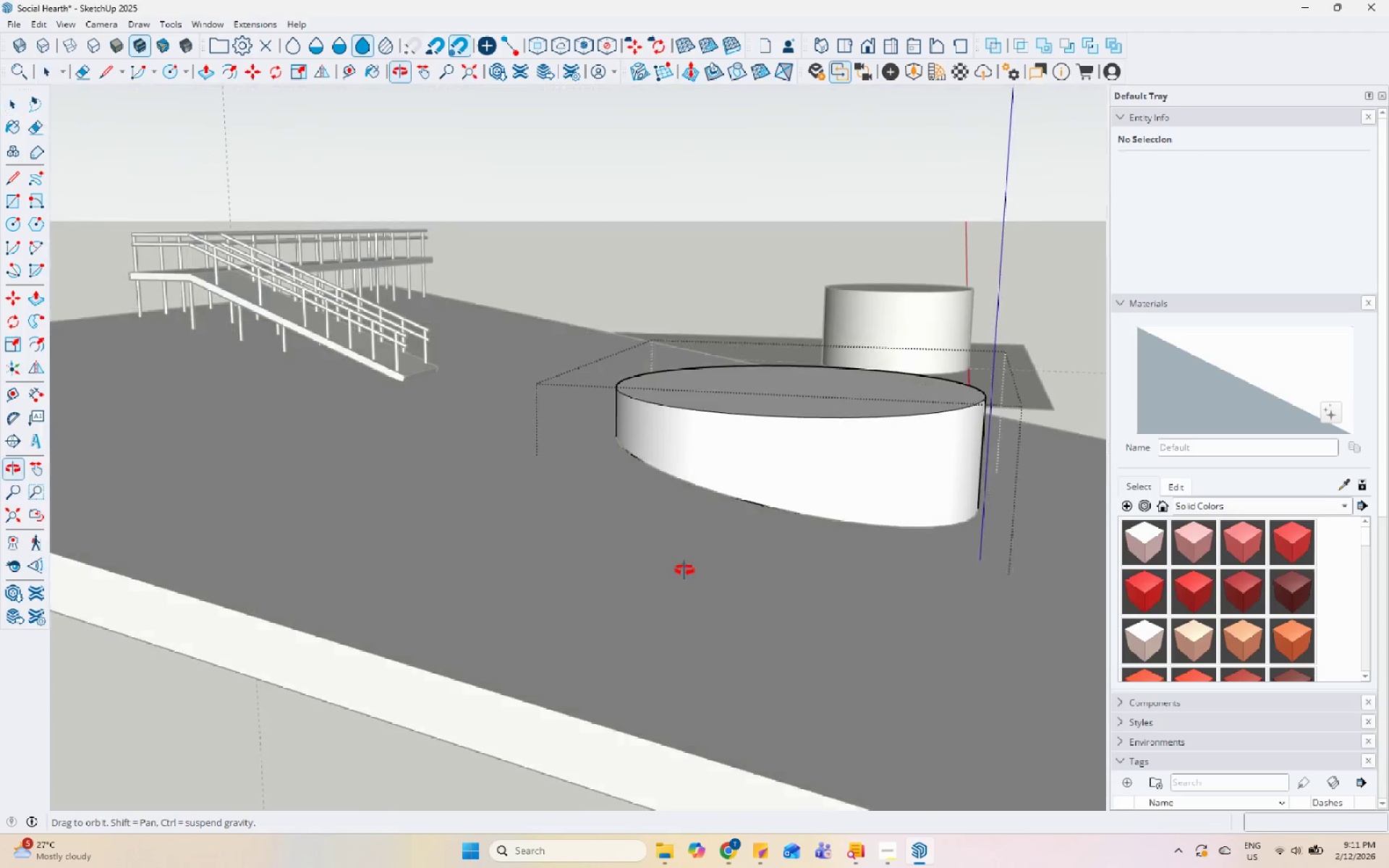 
key(Escape)
 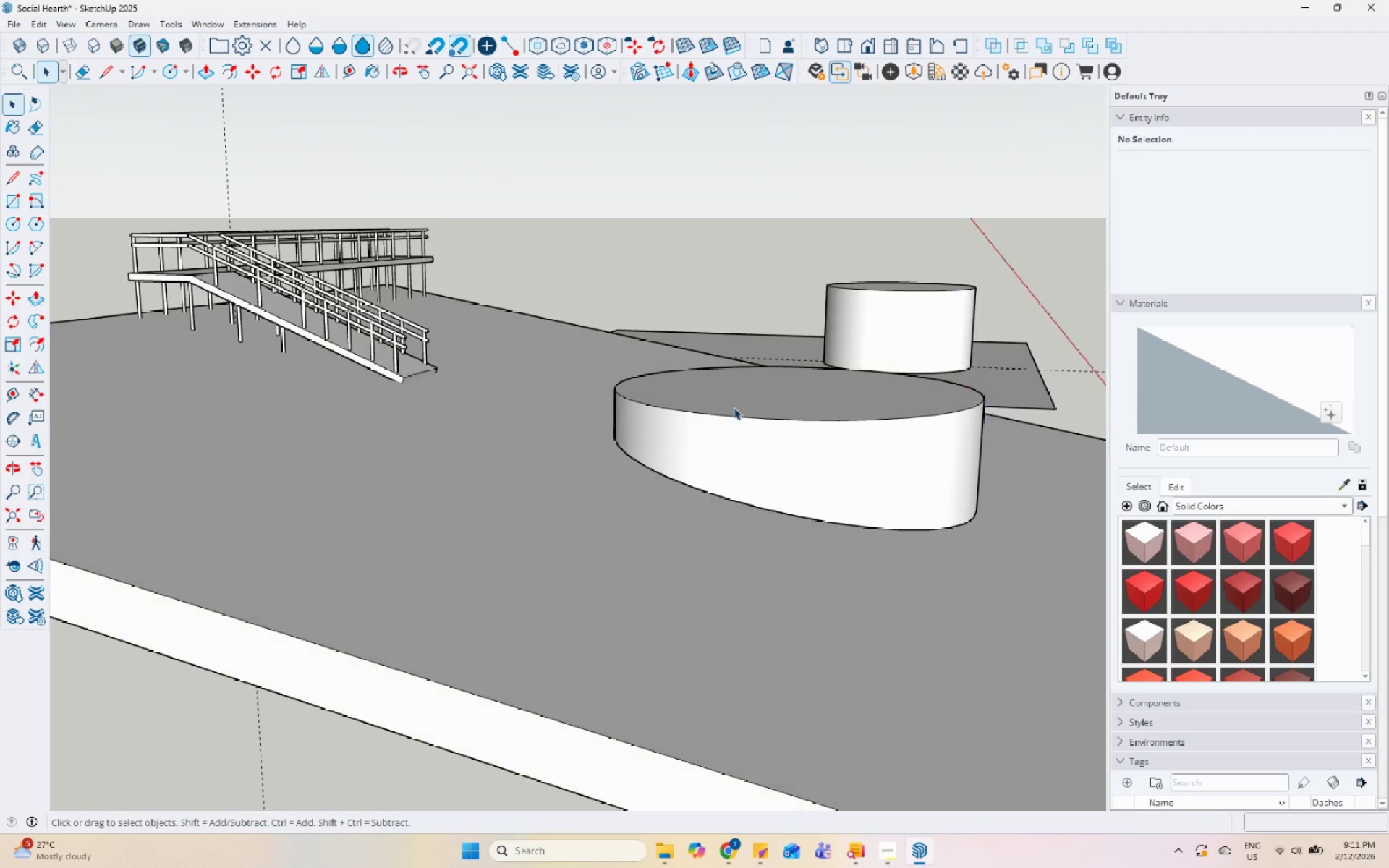 
key(Escape)
 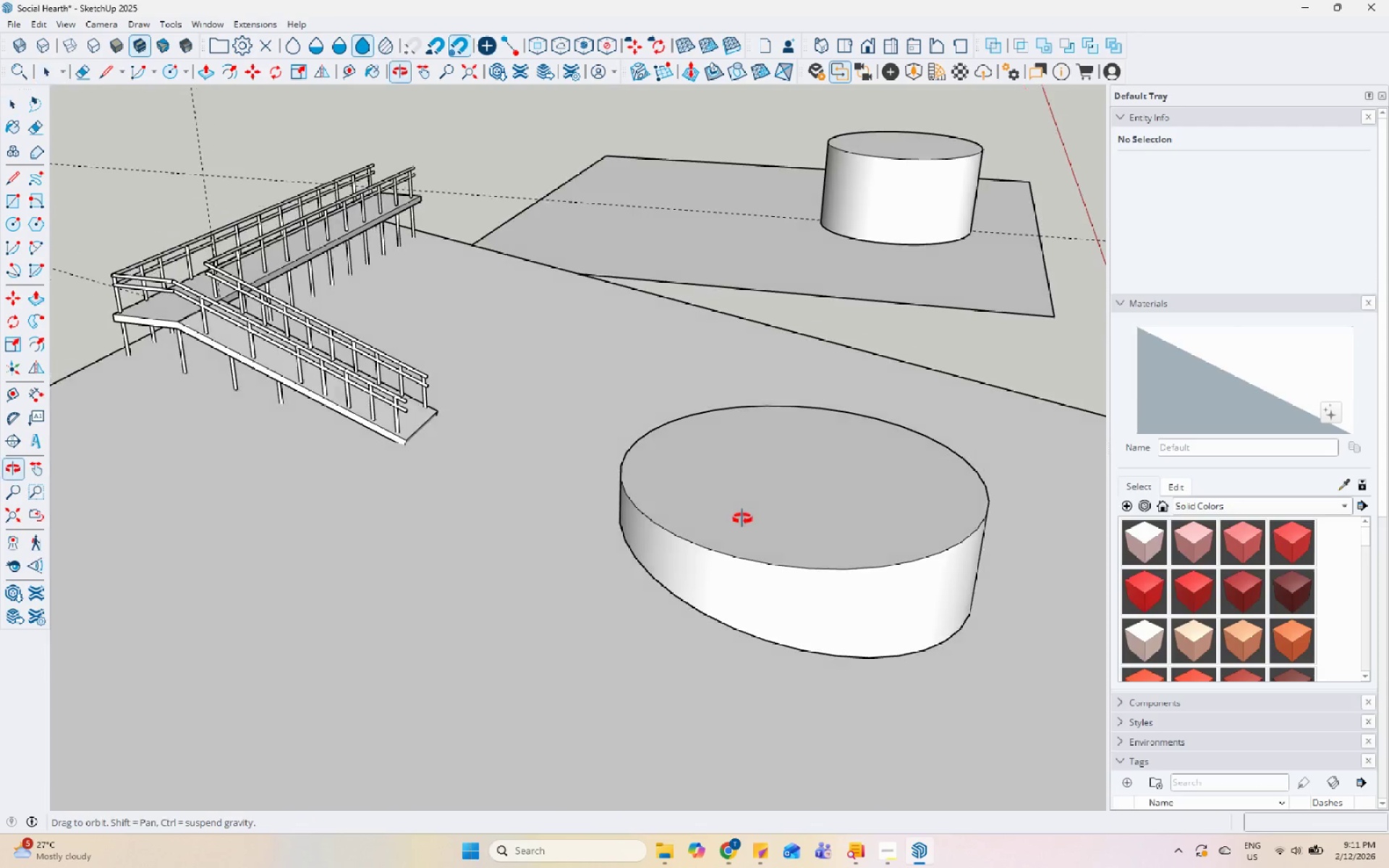 
left_click([742, 519])
 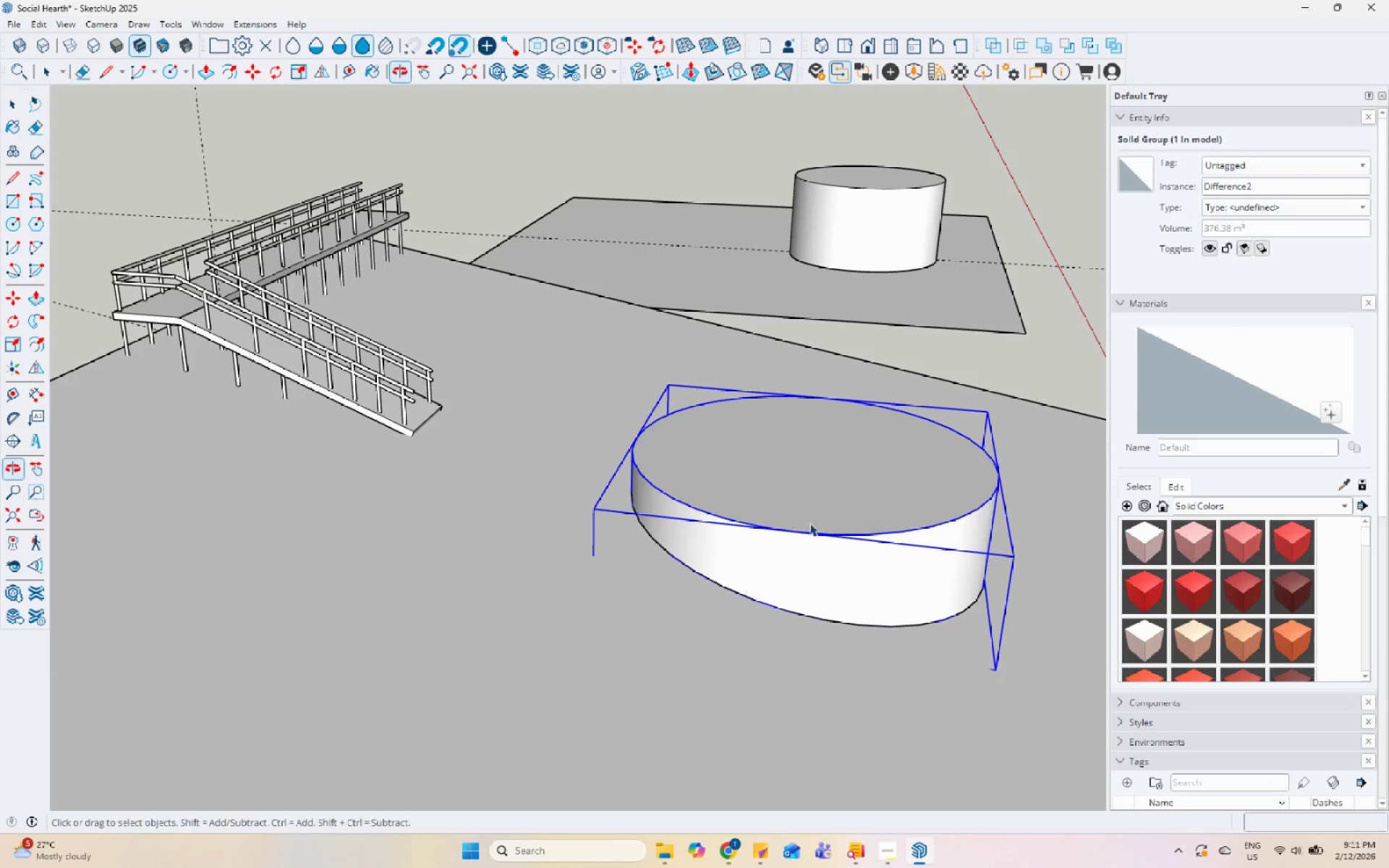 
key(S)
 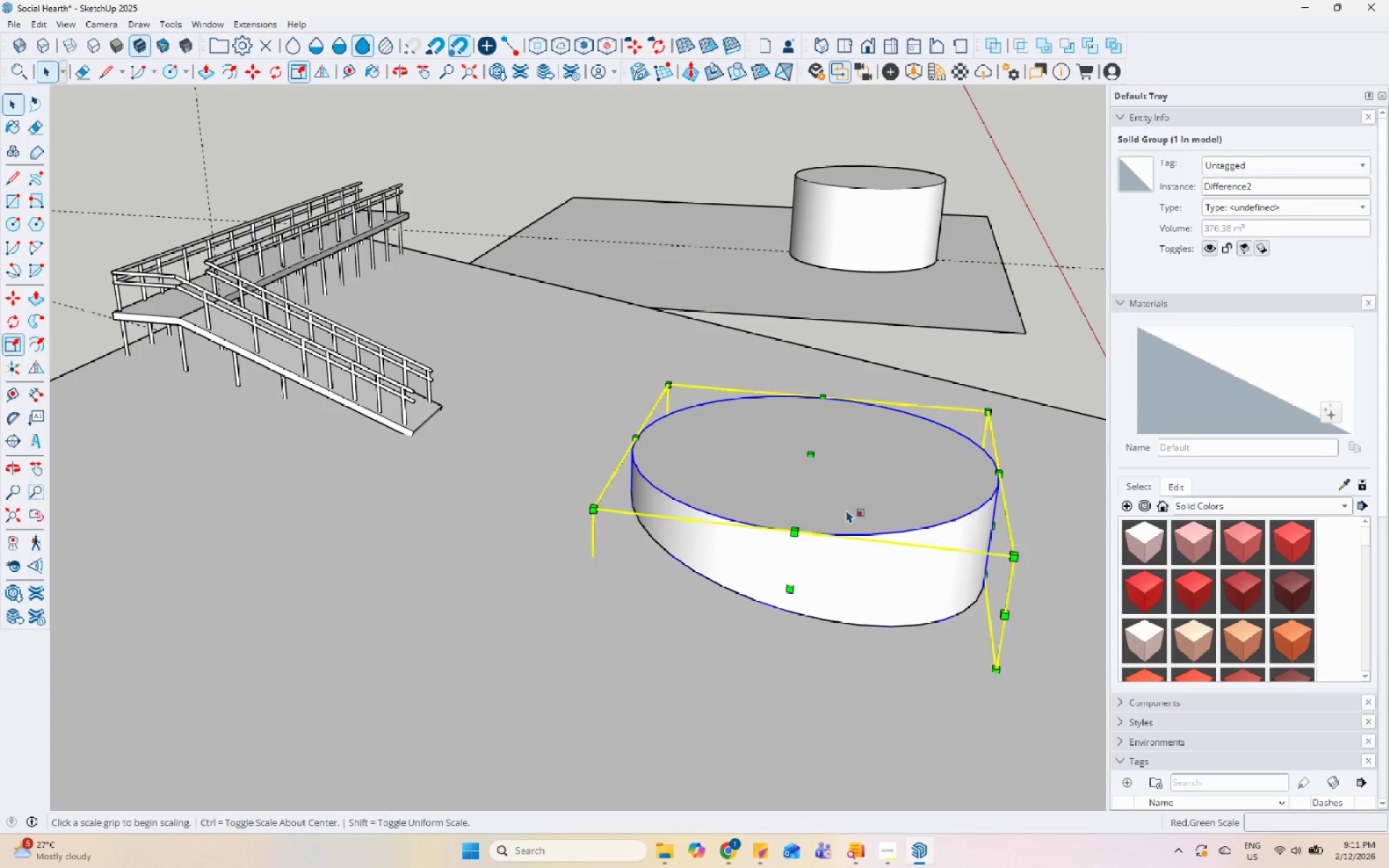 
scroll: coordinate [846, 509], scroll_direction: up, amount: 5.0
 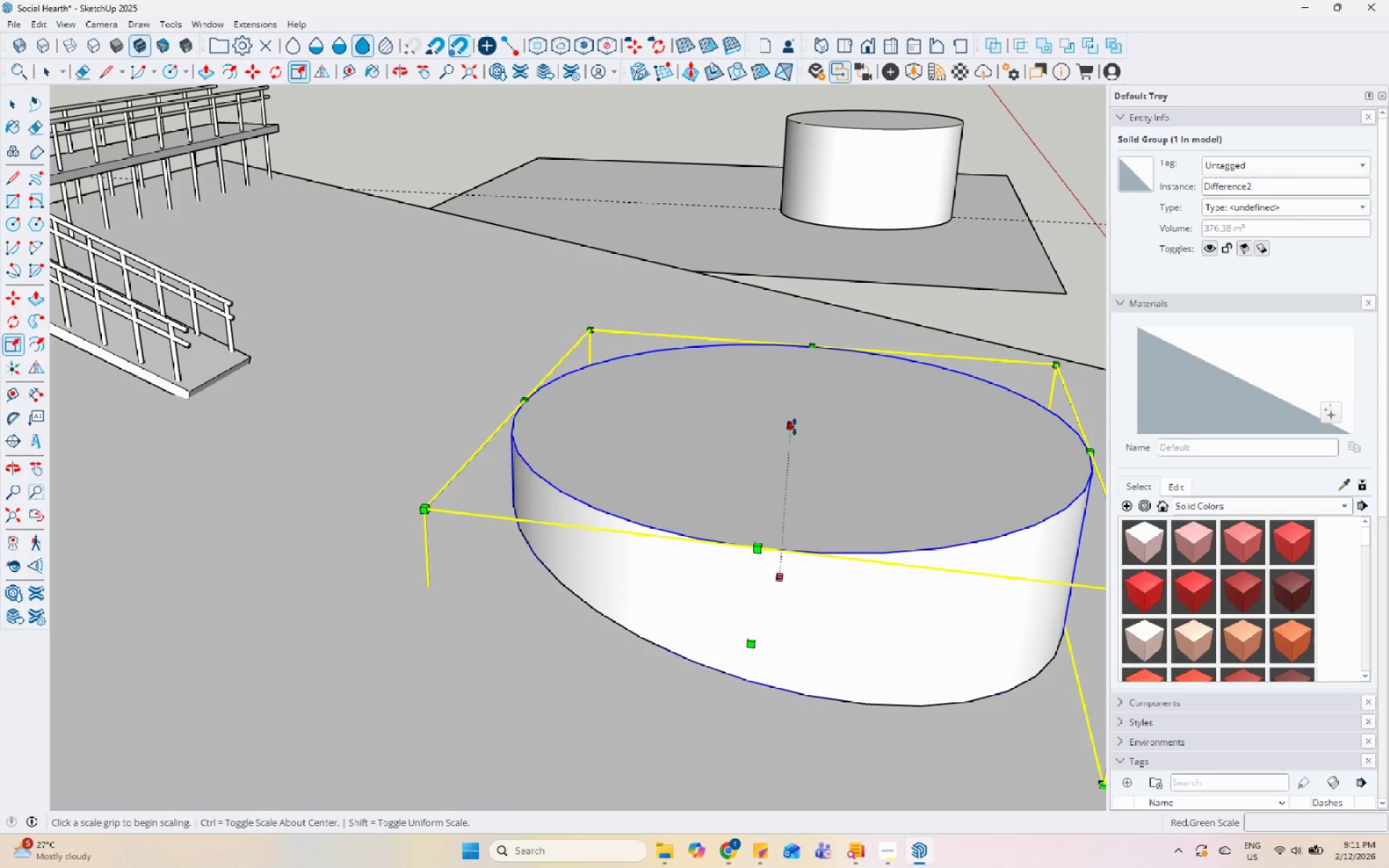 
left_click([789, 424])
 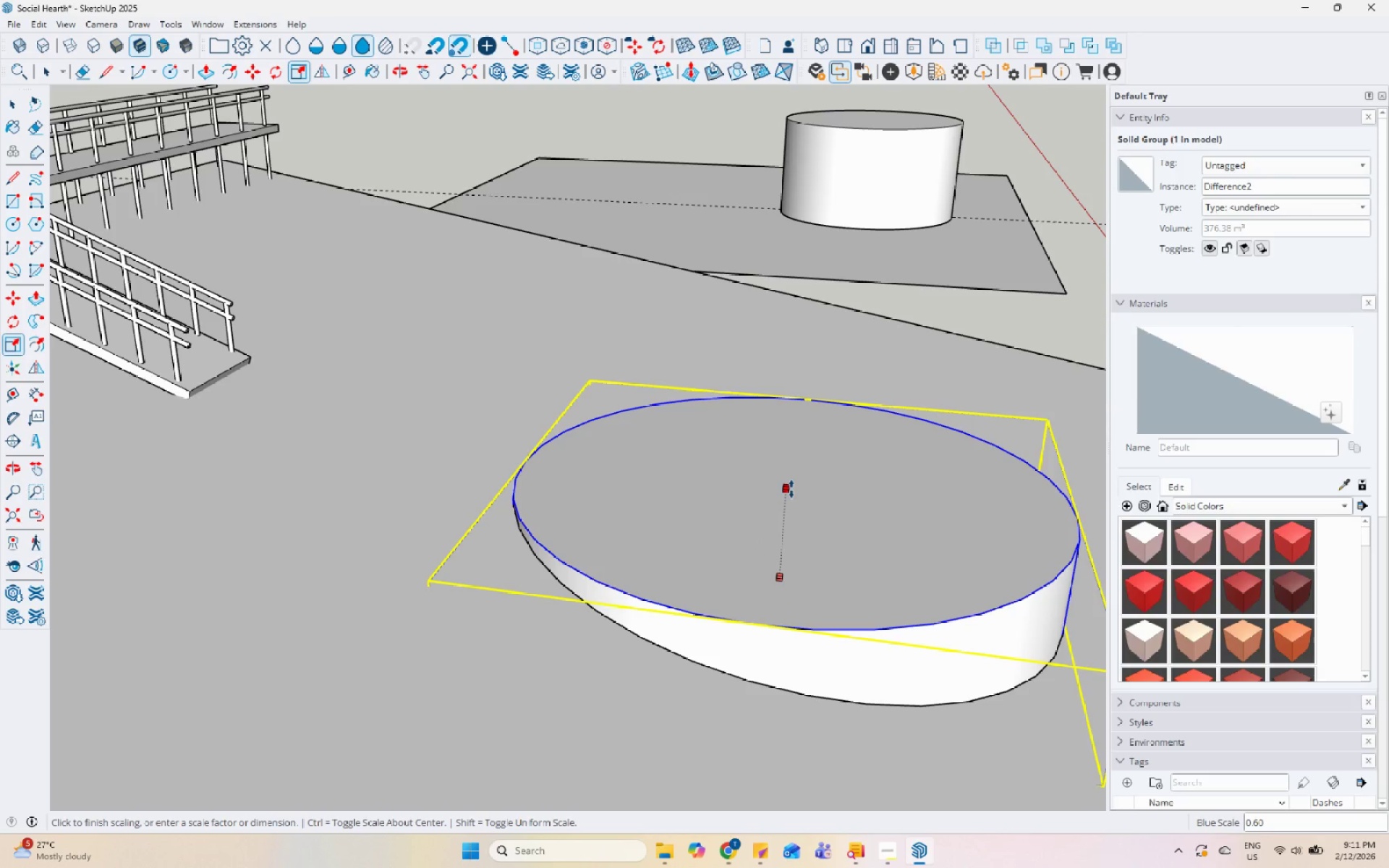 
left_click([791, 489])
 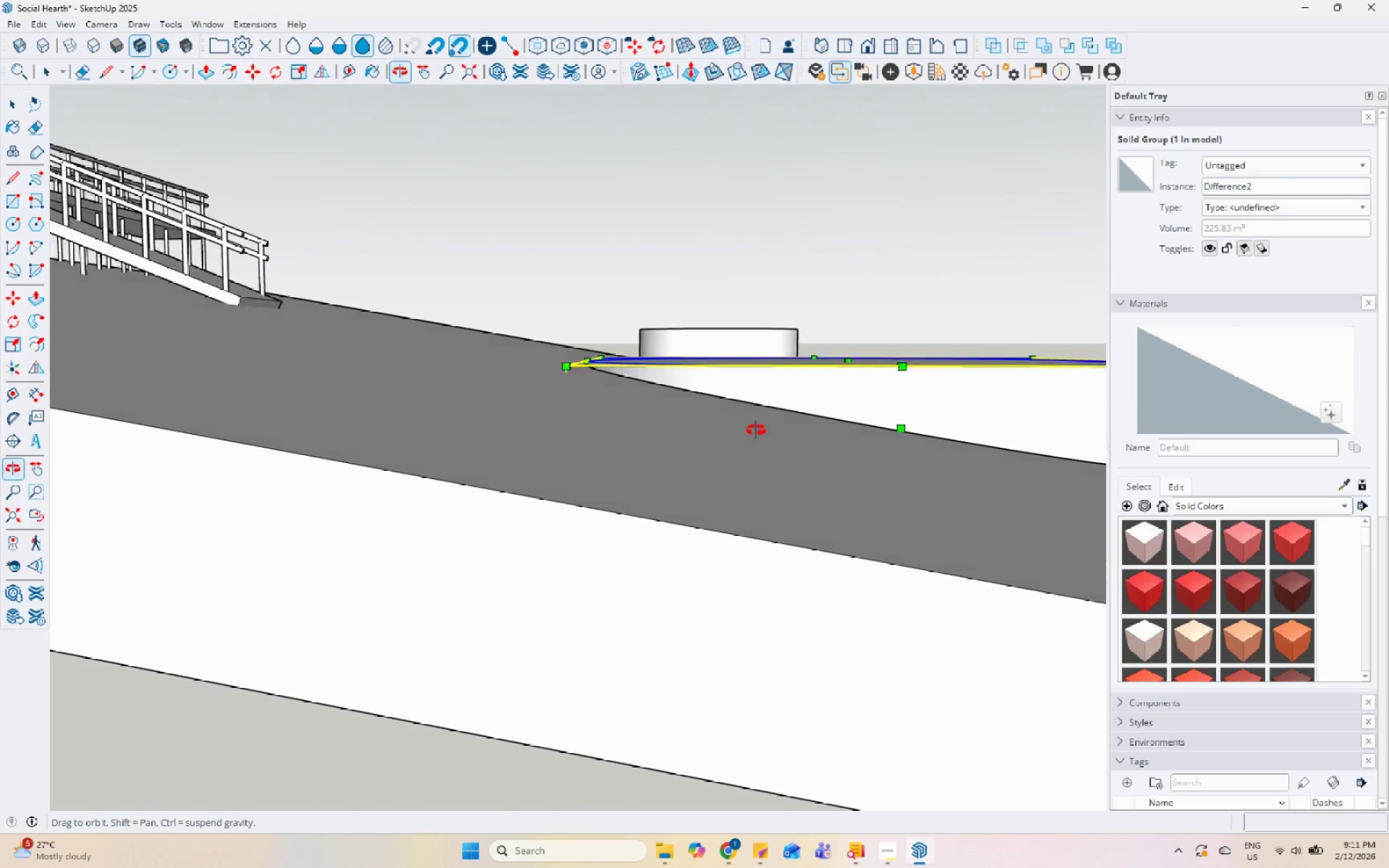 
key(Space)
 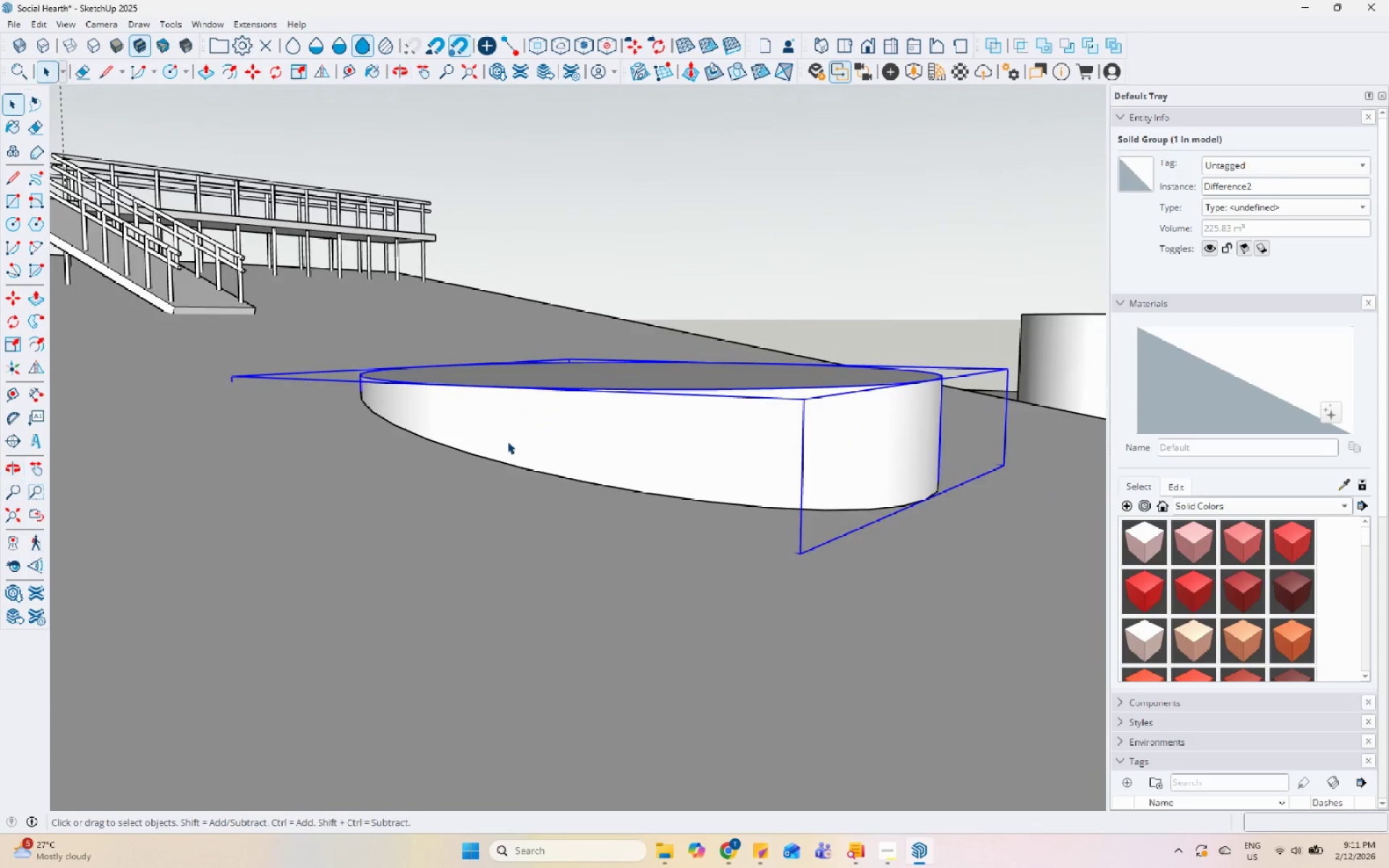 
left_click([919, 315])
 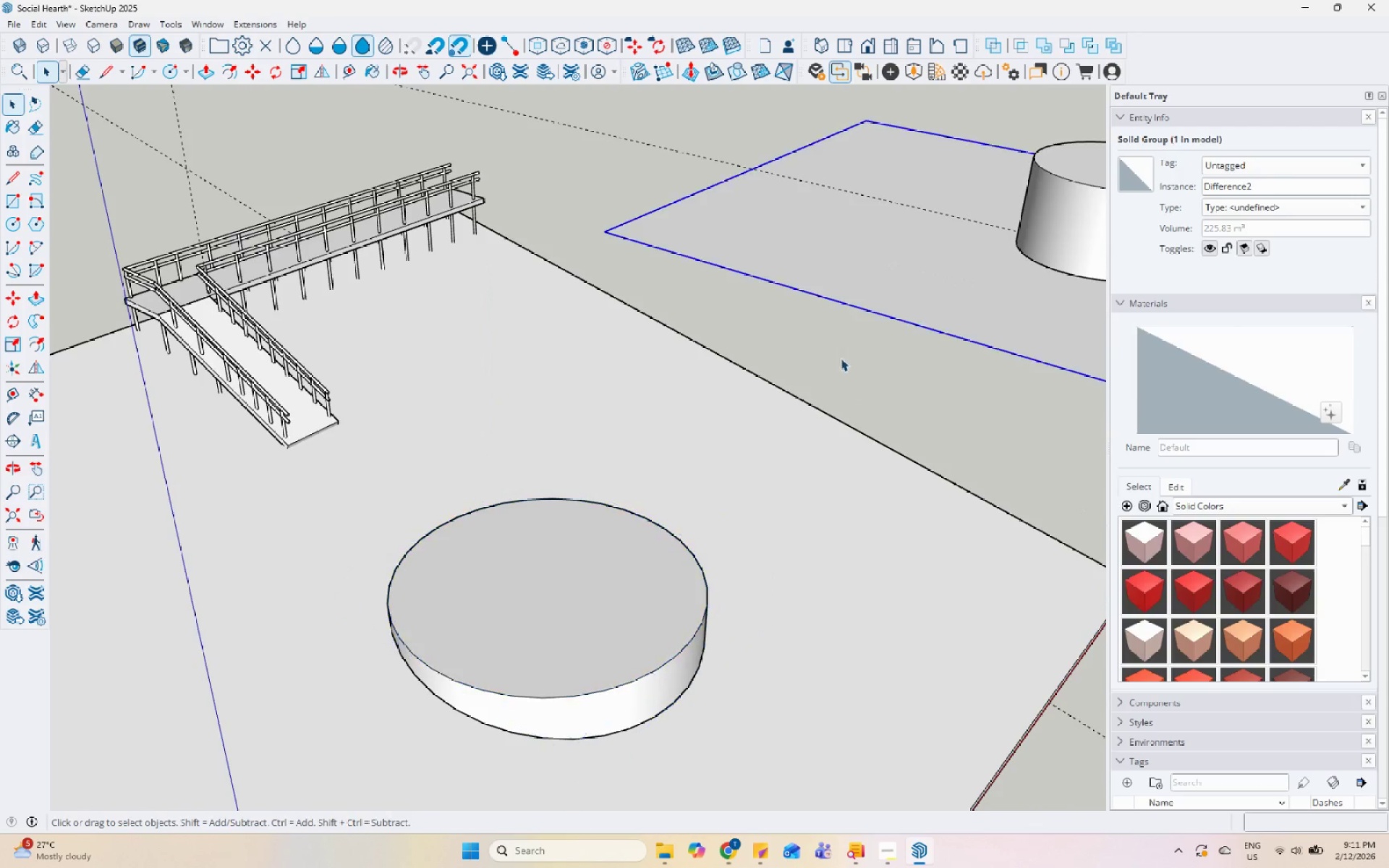 
scroll: coordinate [748, 396], scroll_direction: down, amount: 14.0
 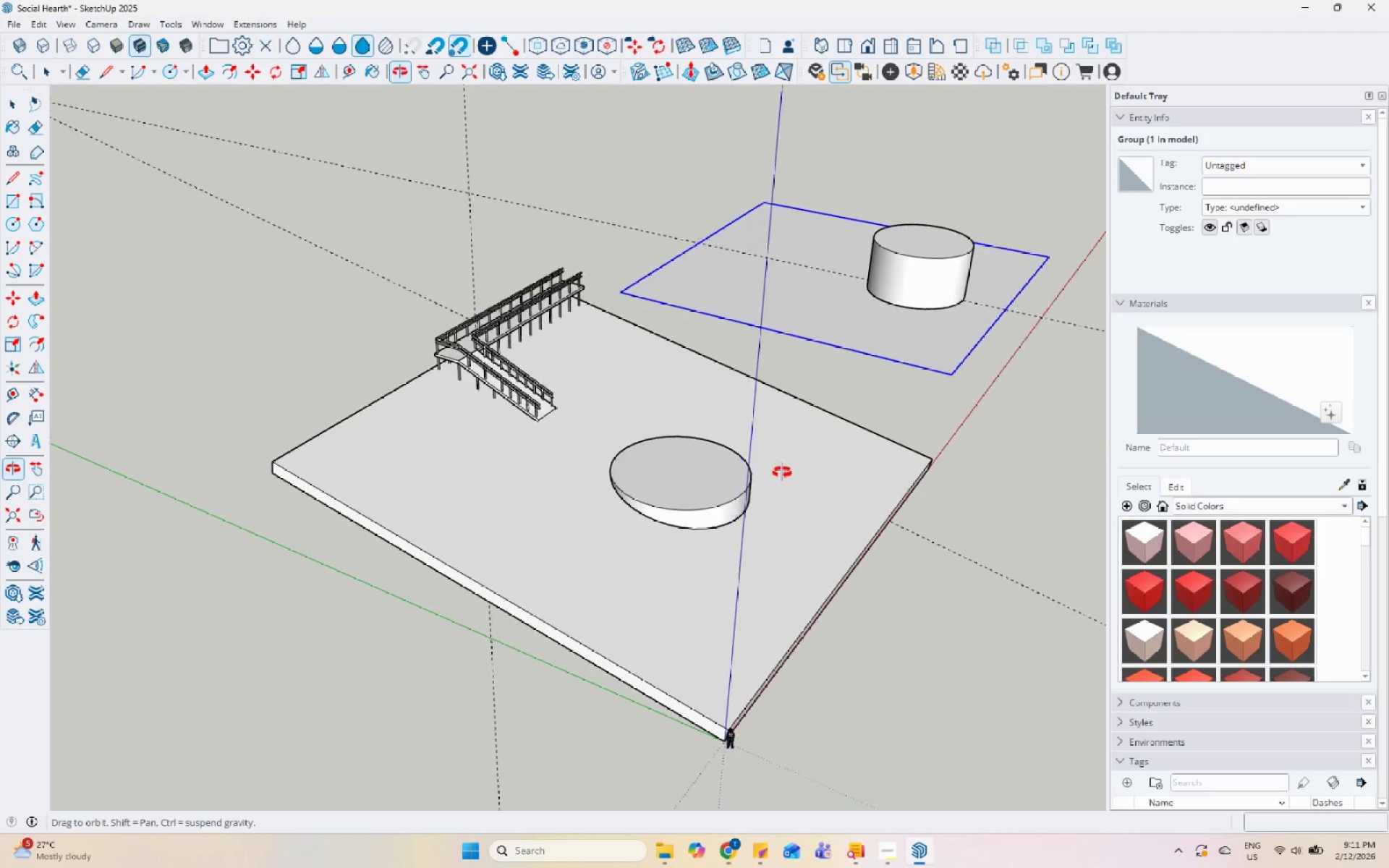 
scroll: coordinate [803, 485], scroll_direction: up, amount: 6.0
 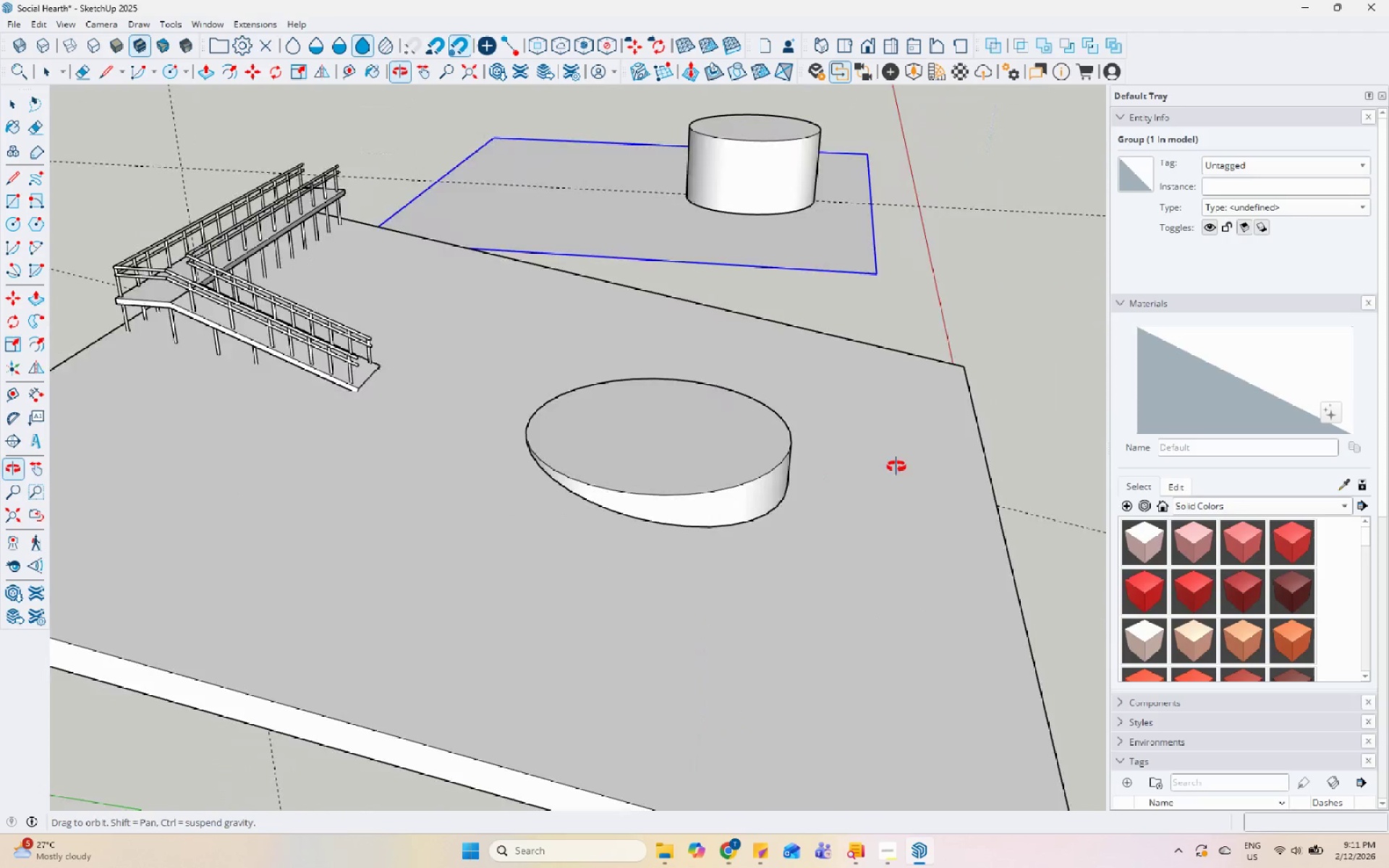 
scroll: coordinate [590, 520], scroll_direction: down, amount: 5.0
 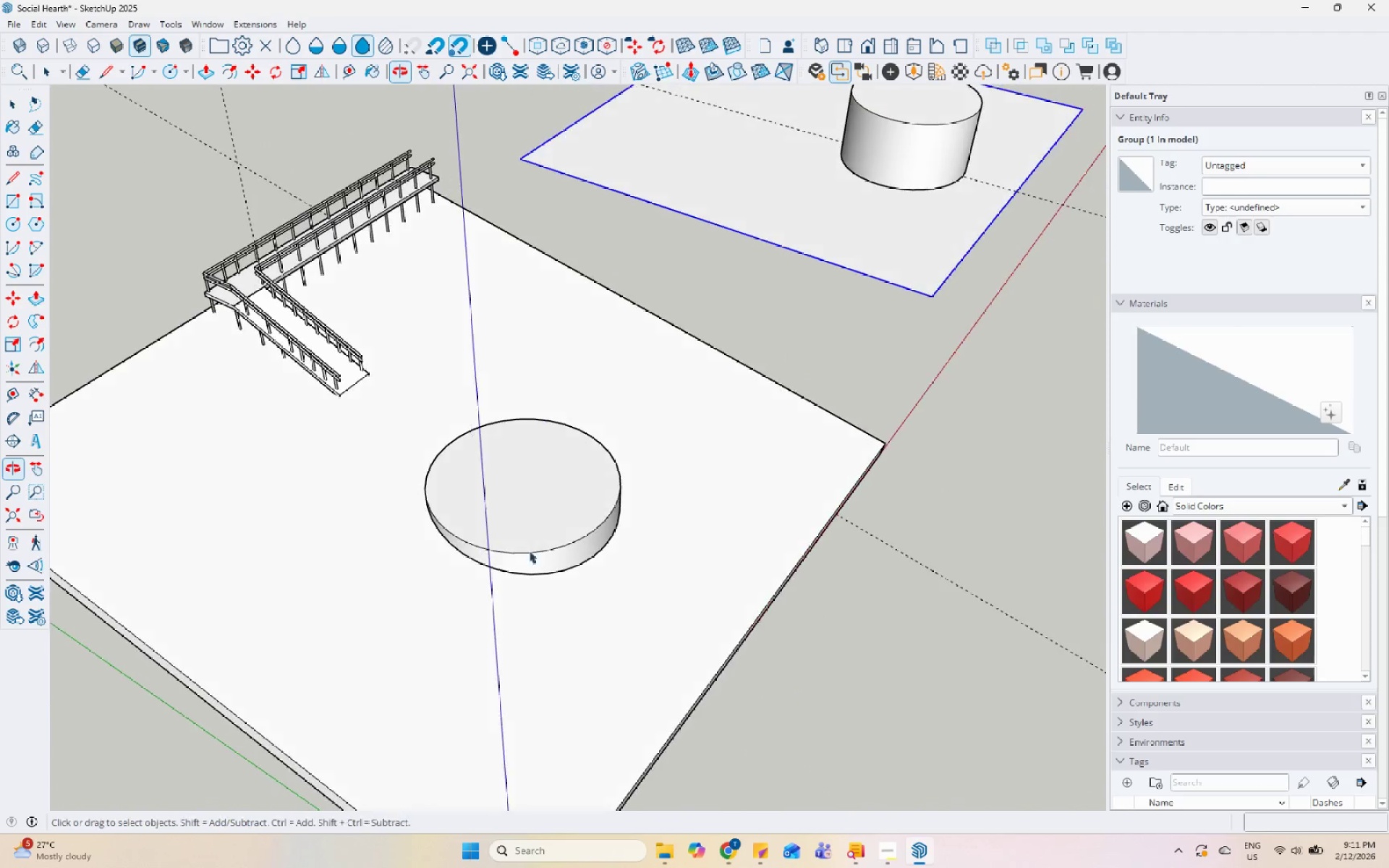 
scroll: coordinate [306, 362], scroll_direction: up, amount: 4.0
 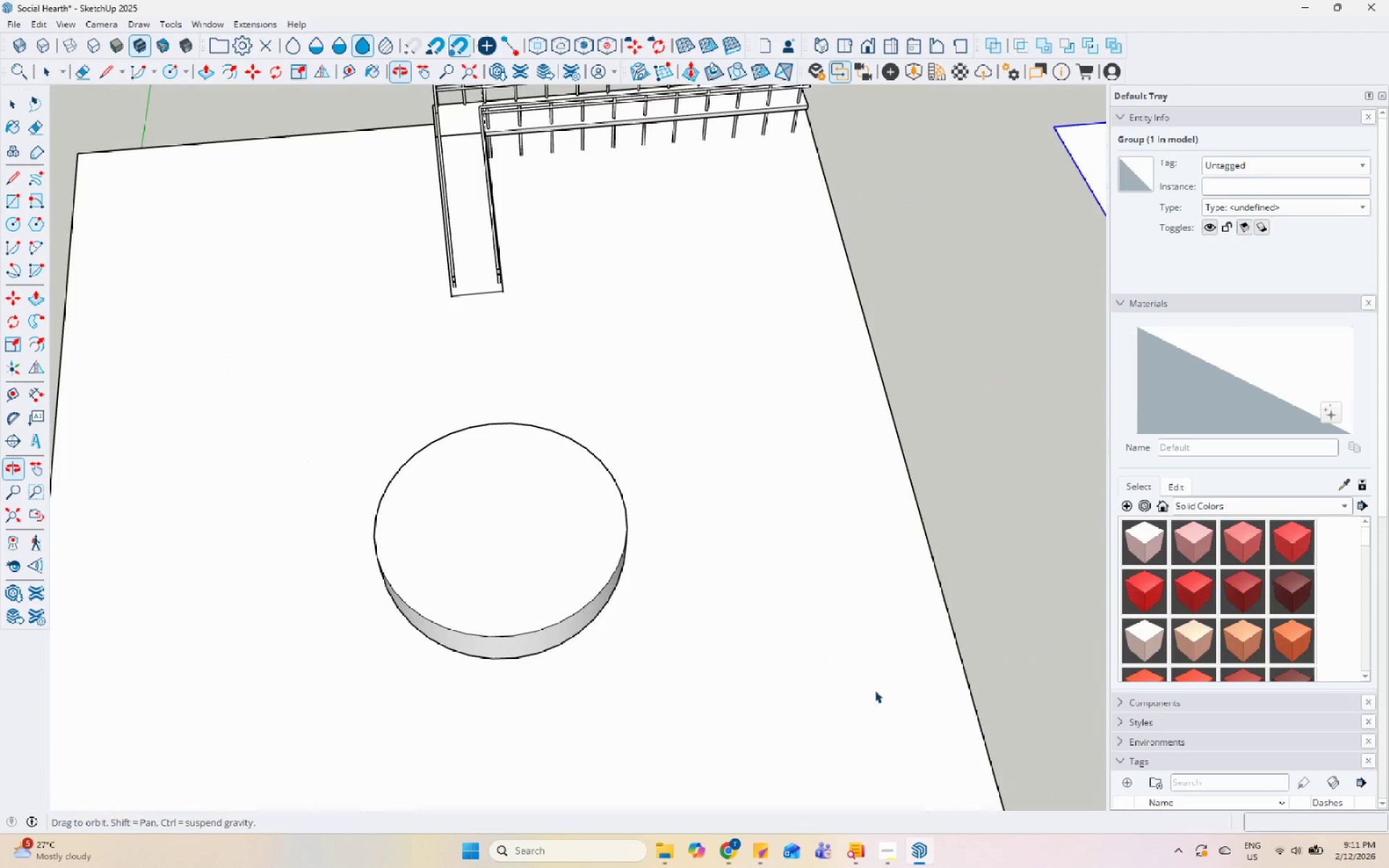 
scroll: coordinate [700, 495], scroll_direction: down, amount: 5.0
 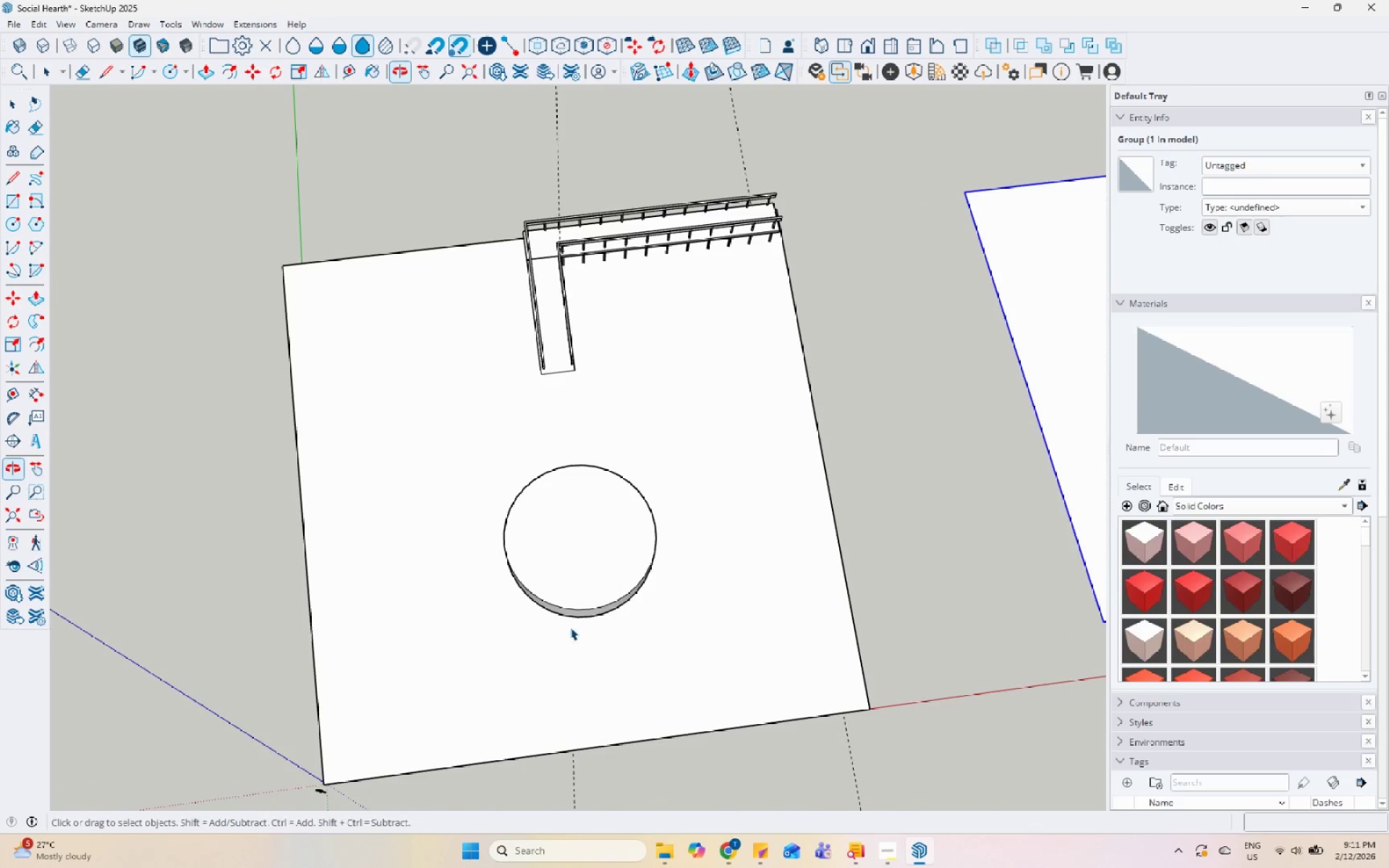 
left_click([591, 540])
 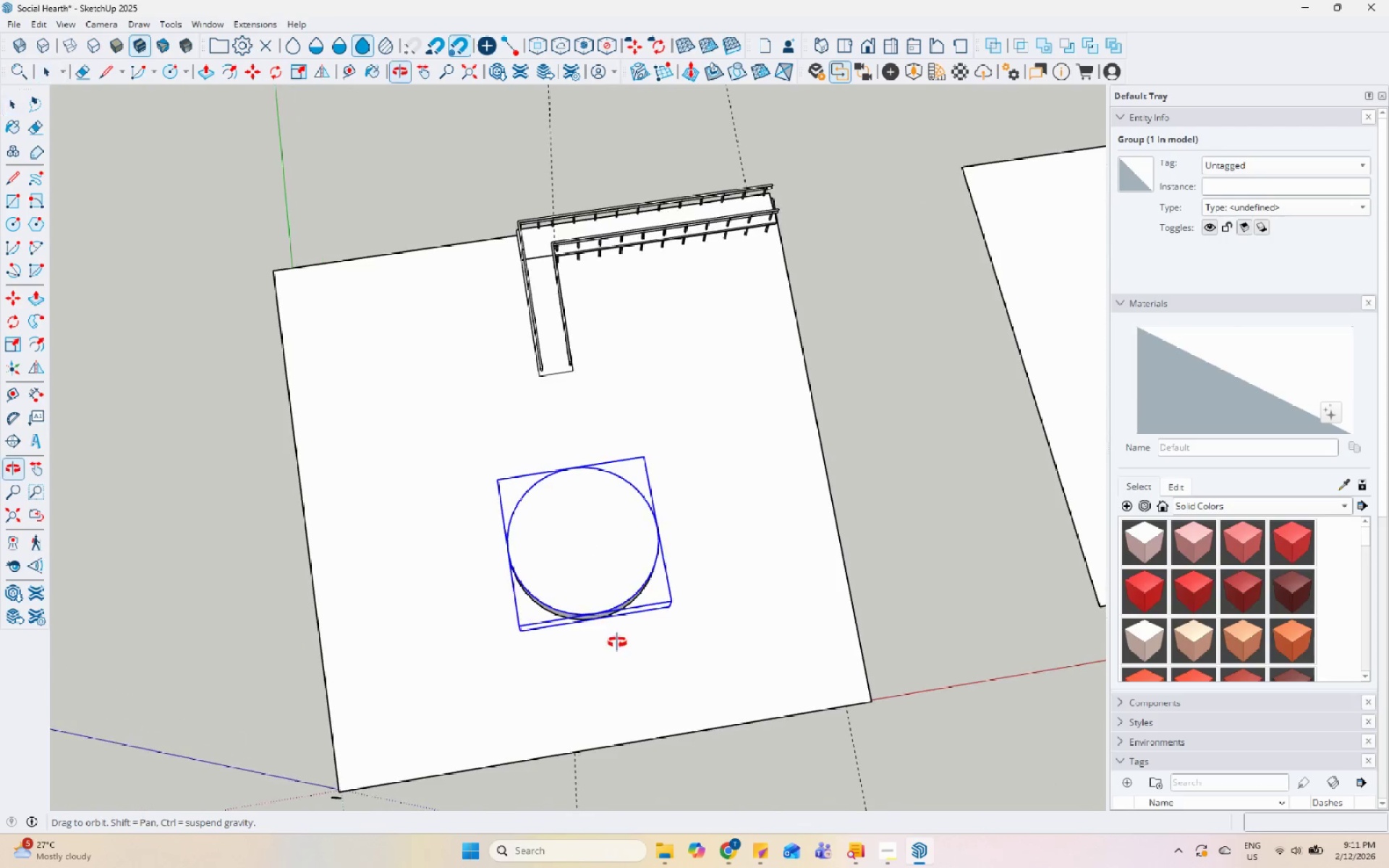 
key(M)
 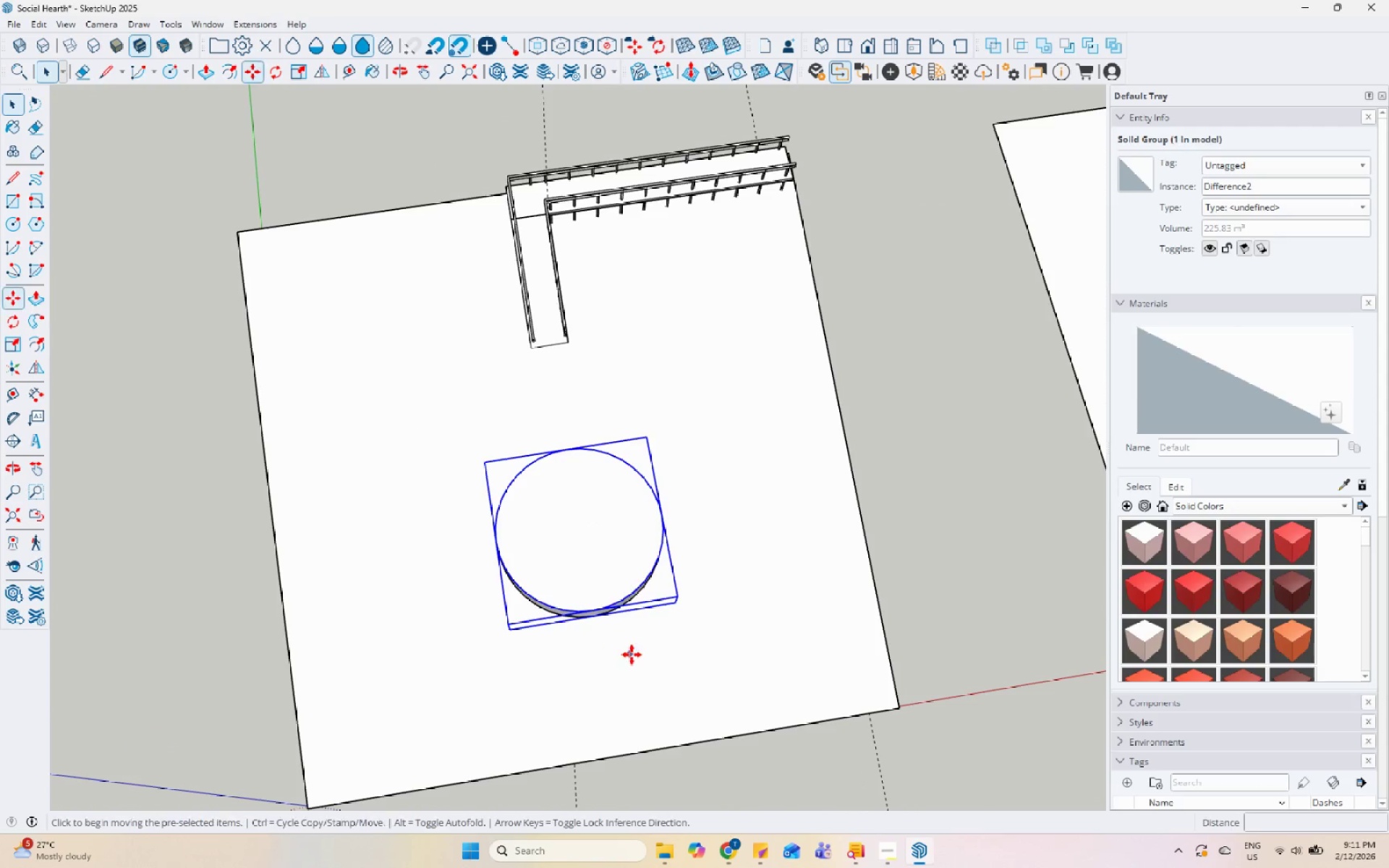 
left_click([637, 654])
 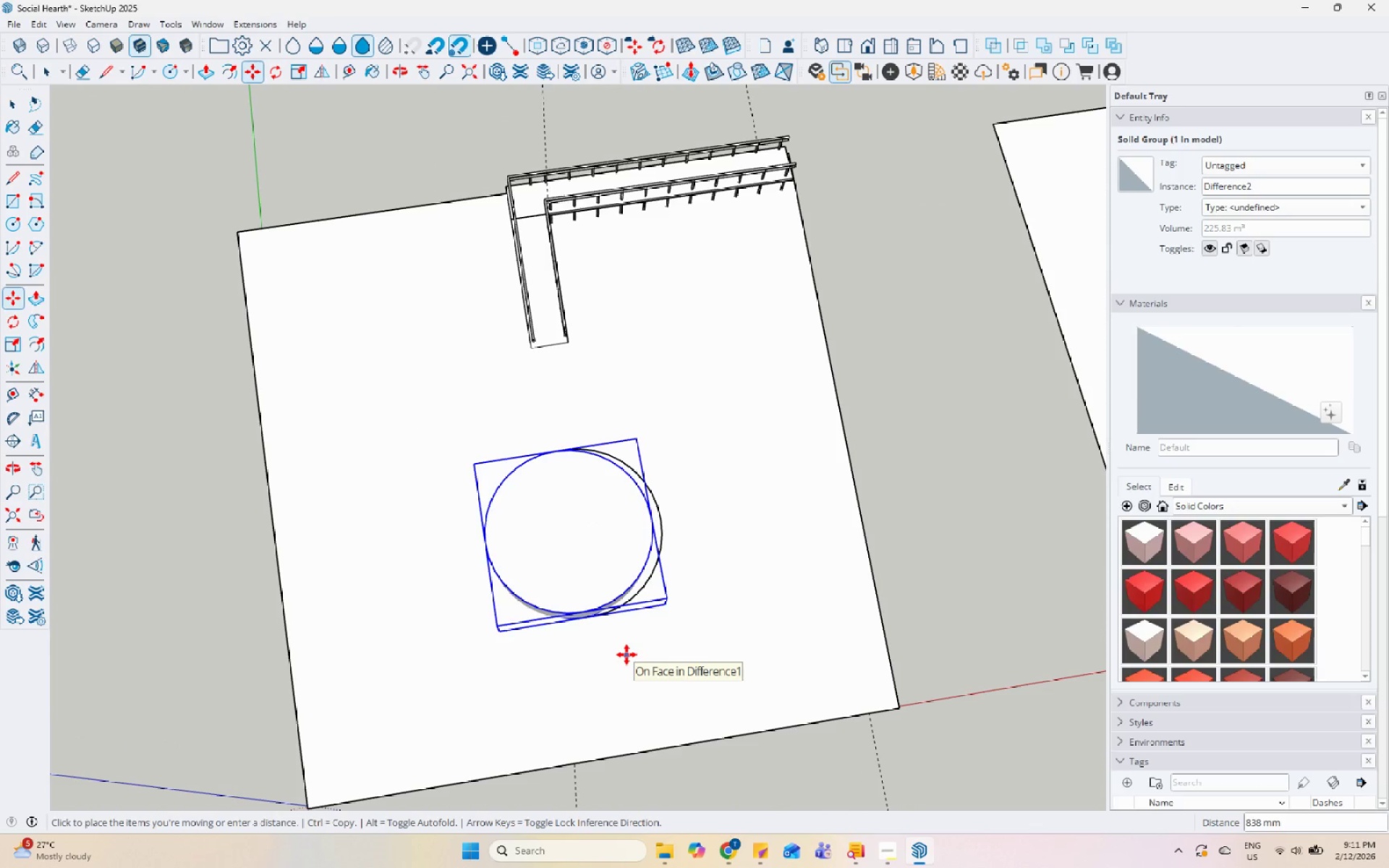 
scroll: coordinate [617, 642], scroll_direction: up, amount: 1.0
 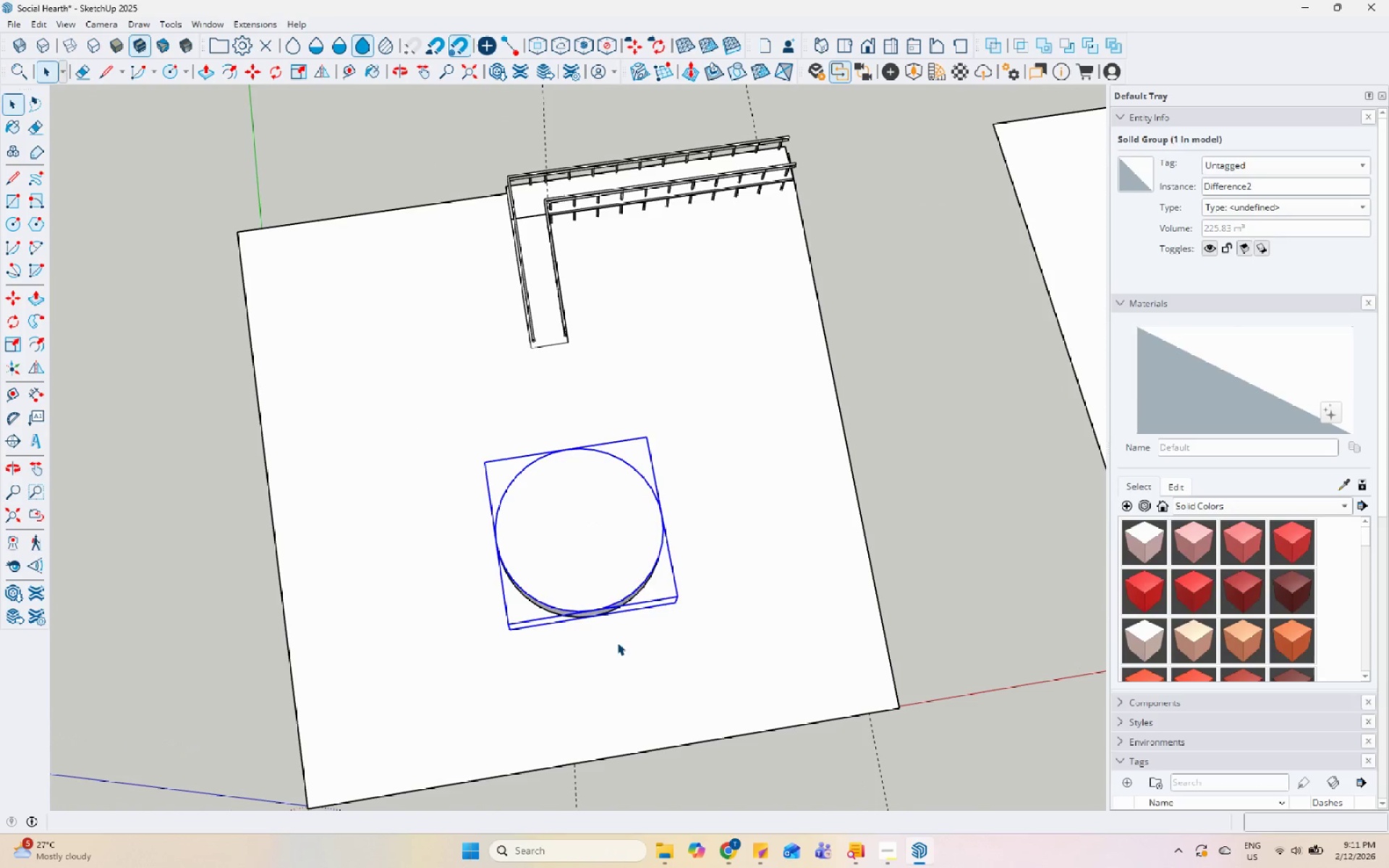 
key(Escape)
 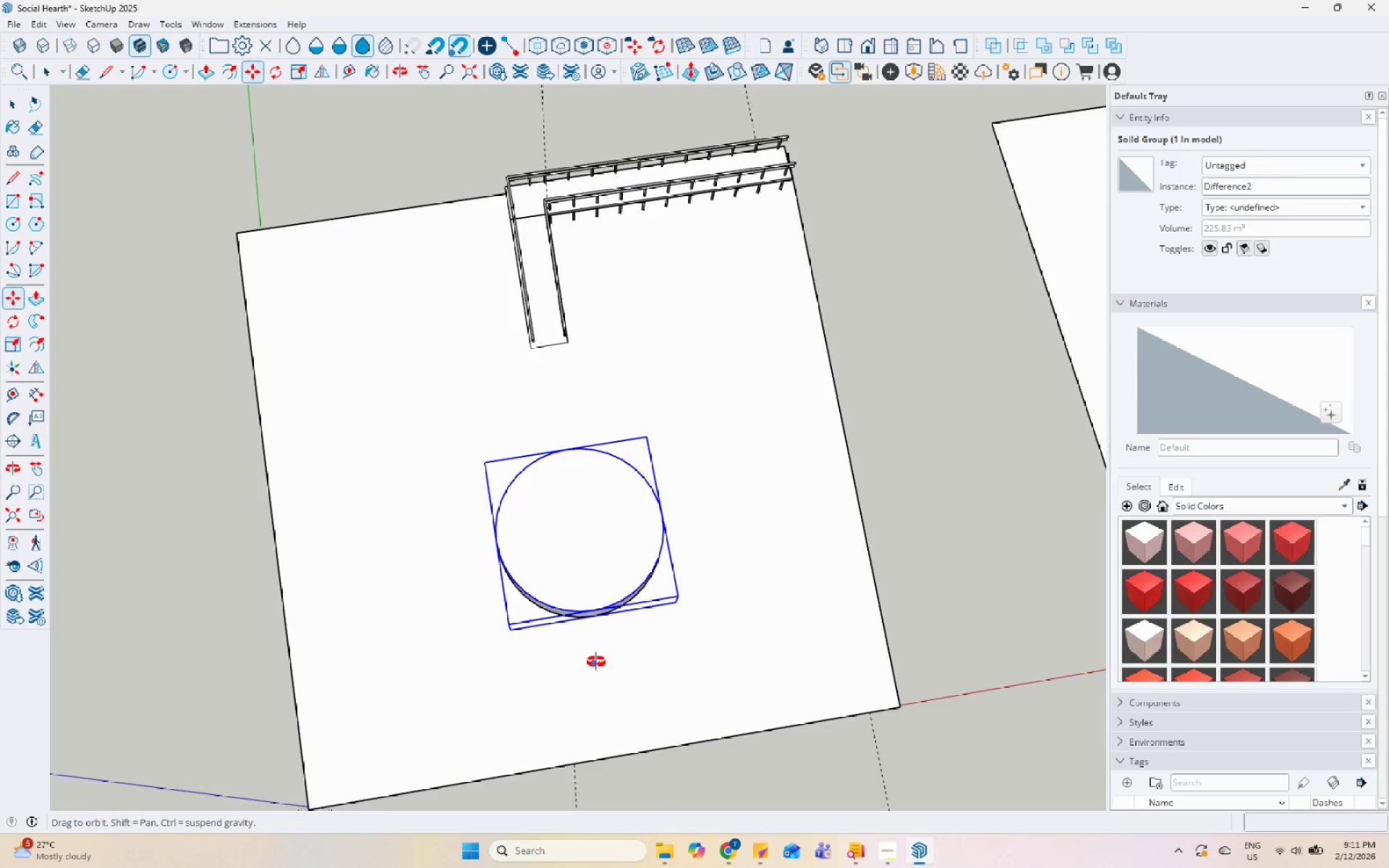 
key(Space)
 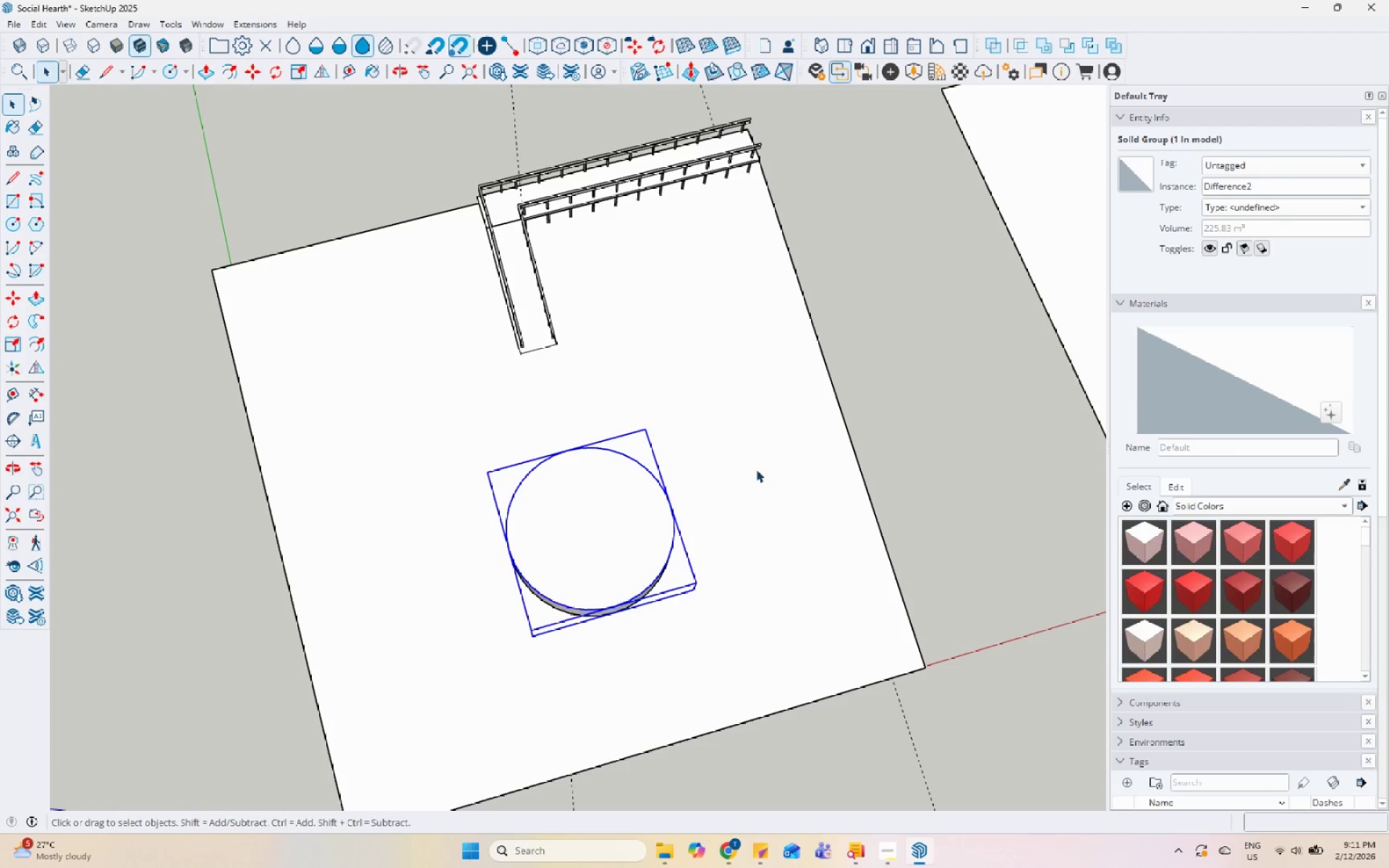 
left_click_drag(start_coordinate=[770, 441], to_coordinate=[776, 441])
 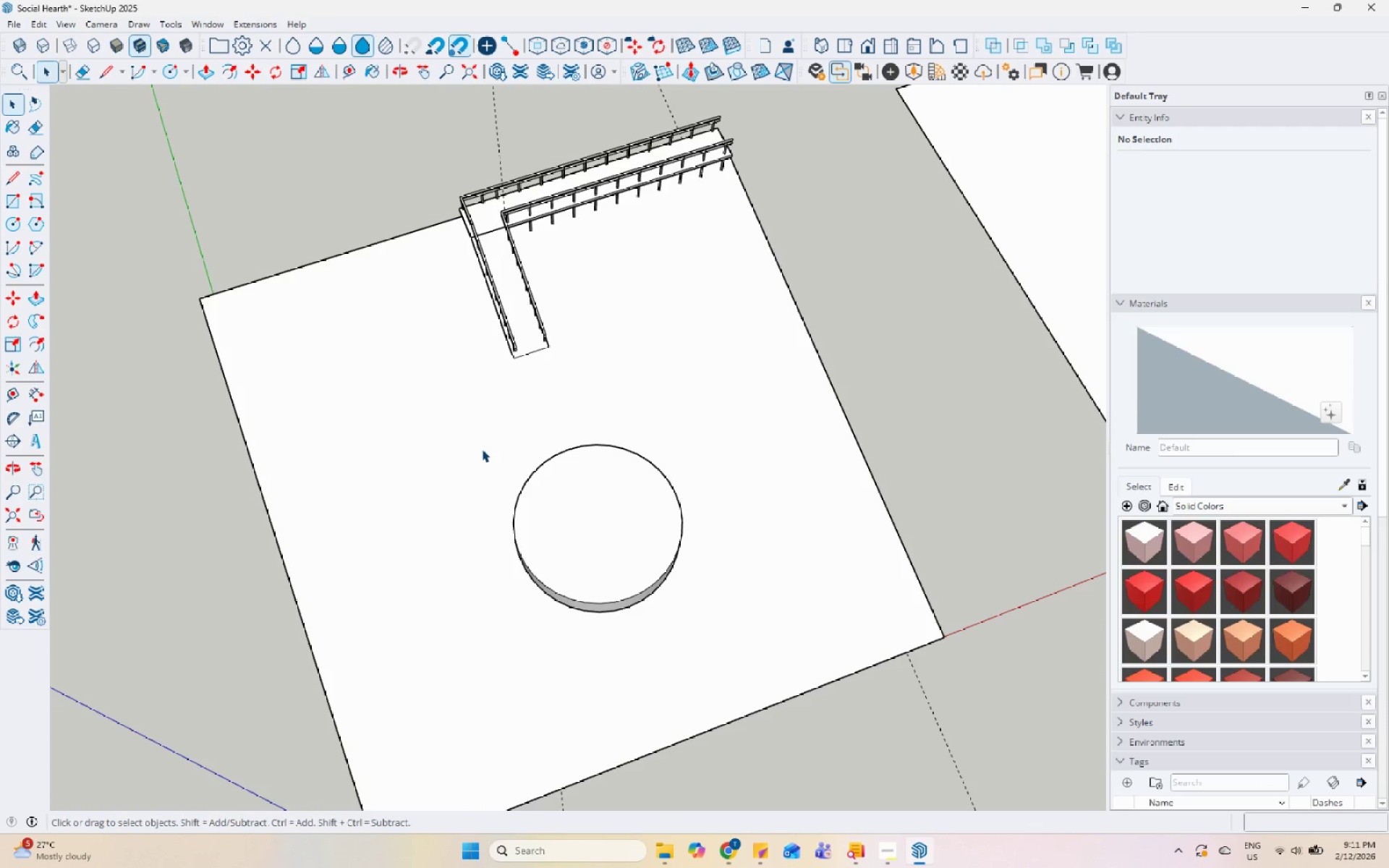 
scroll: coordinate [498, 604], scroll_direction: down, amount: 4.0
 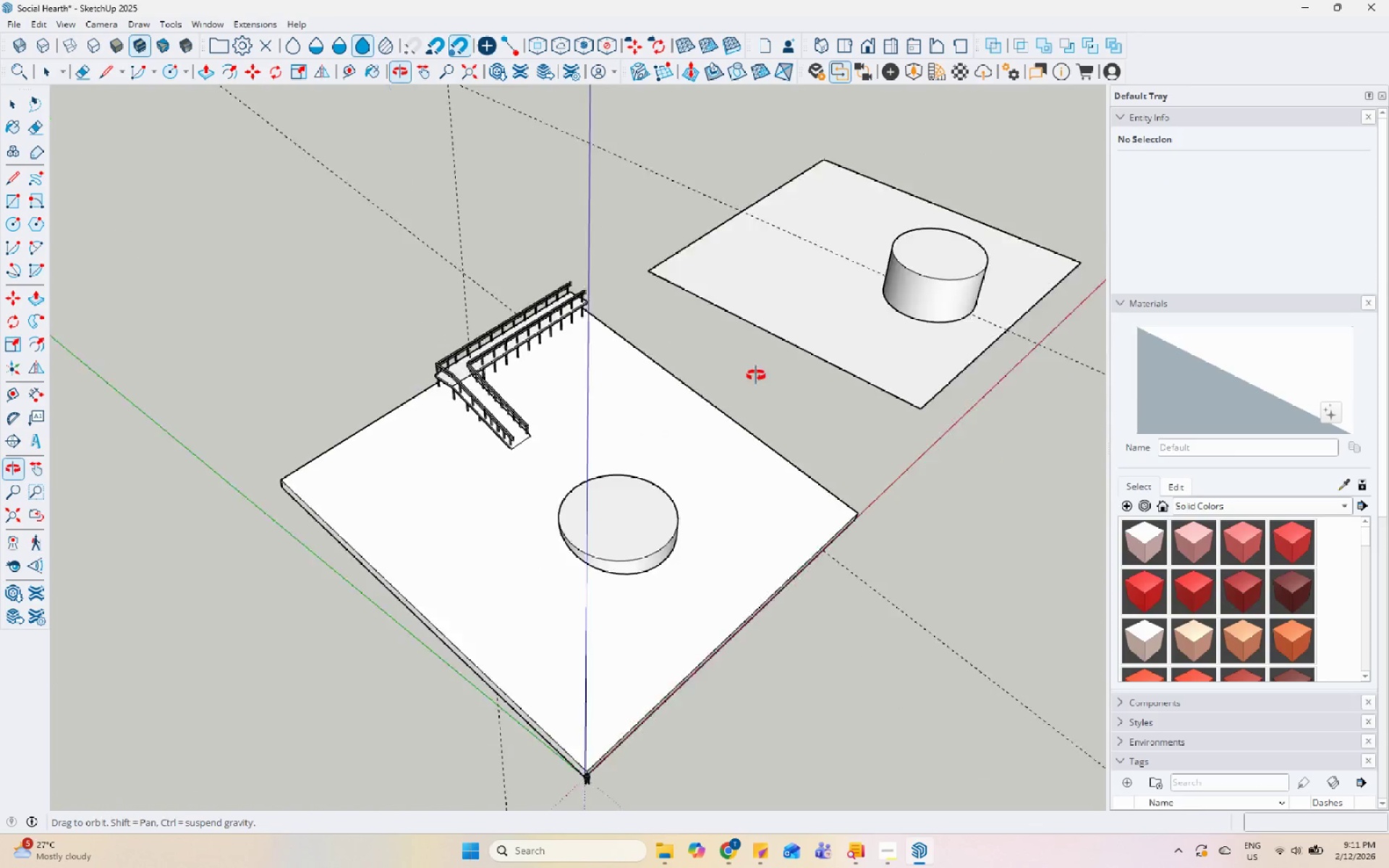 
scroll: coordinate [629, 491], scroll_direction: up, amount: 12.0
 